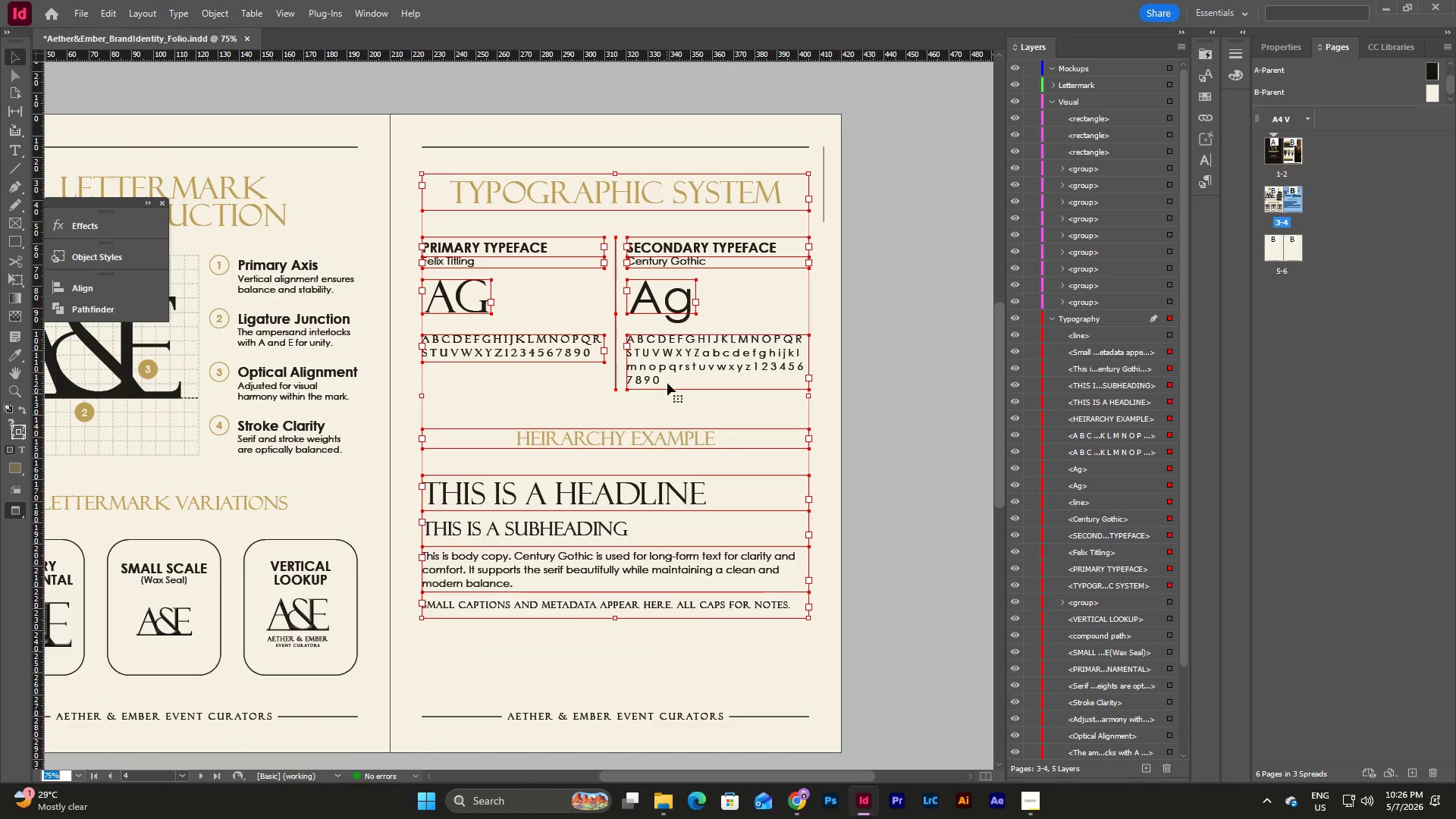 
left_click_drag(start_coordinate=[669, 372], to_coordinate=[672, 407])
 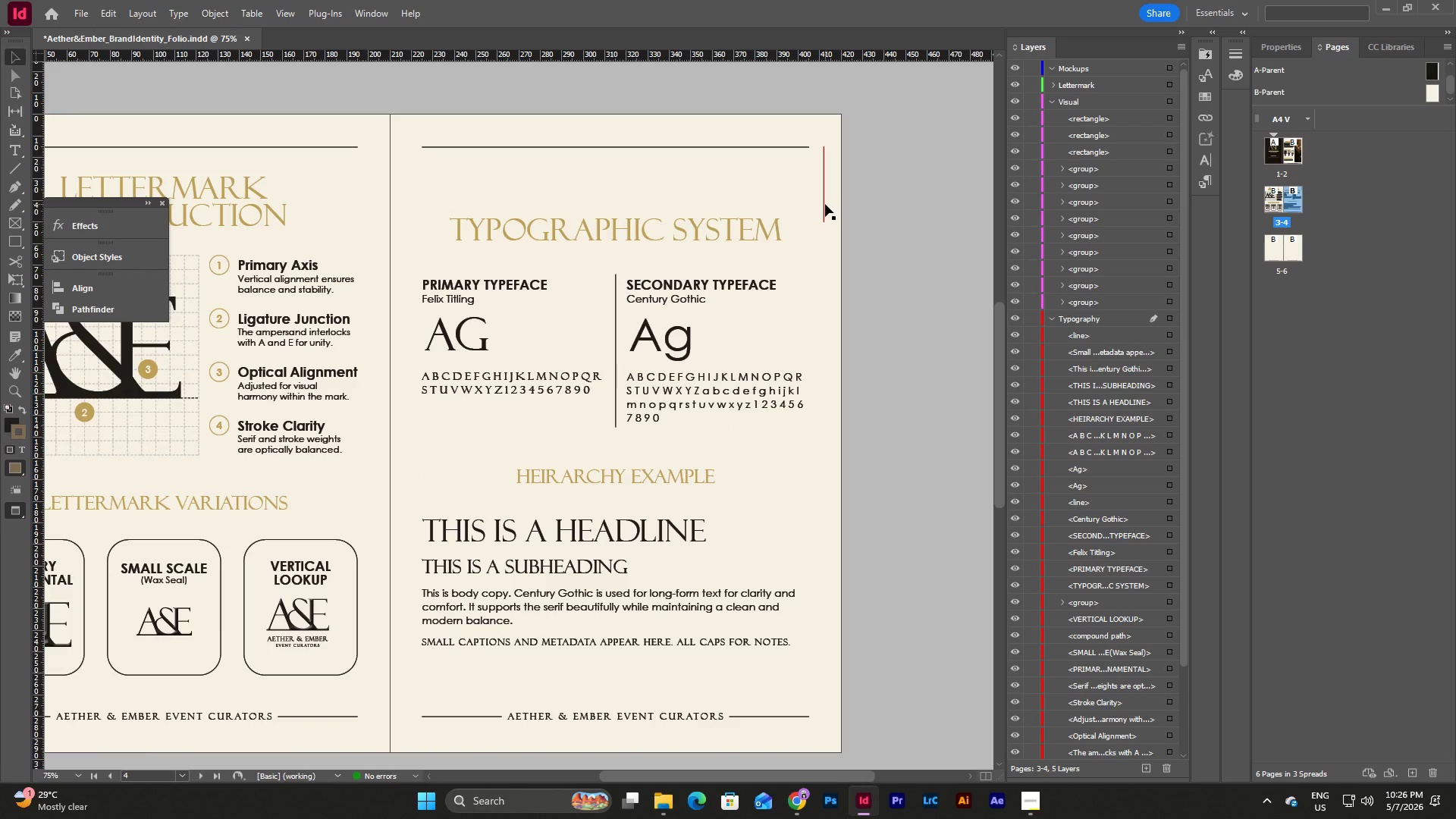 
scroll: coordinate [824, 364], scroll_direction: up, amount: 4.0
 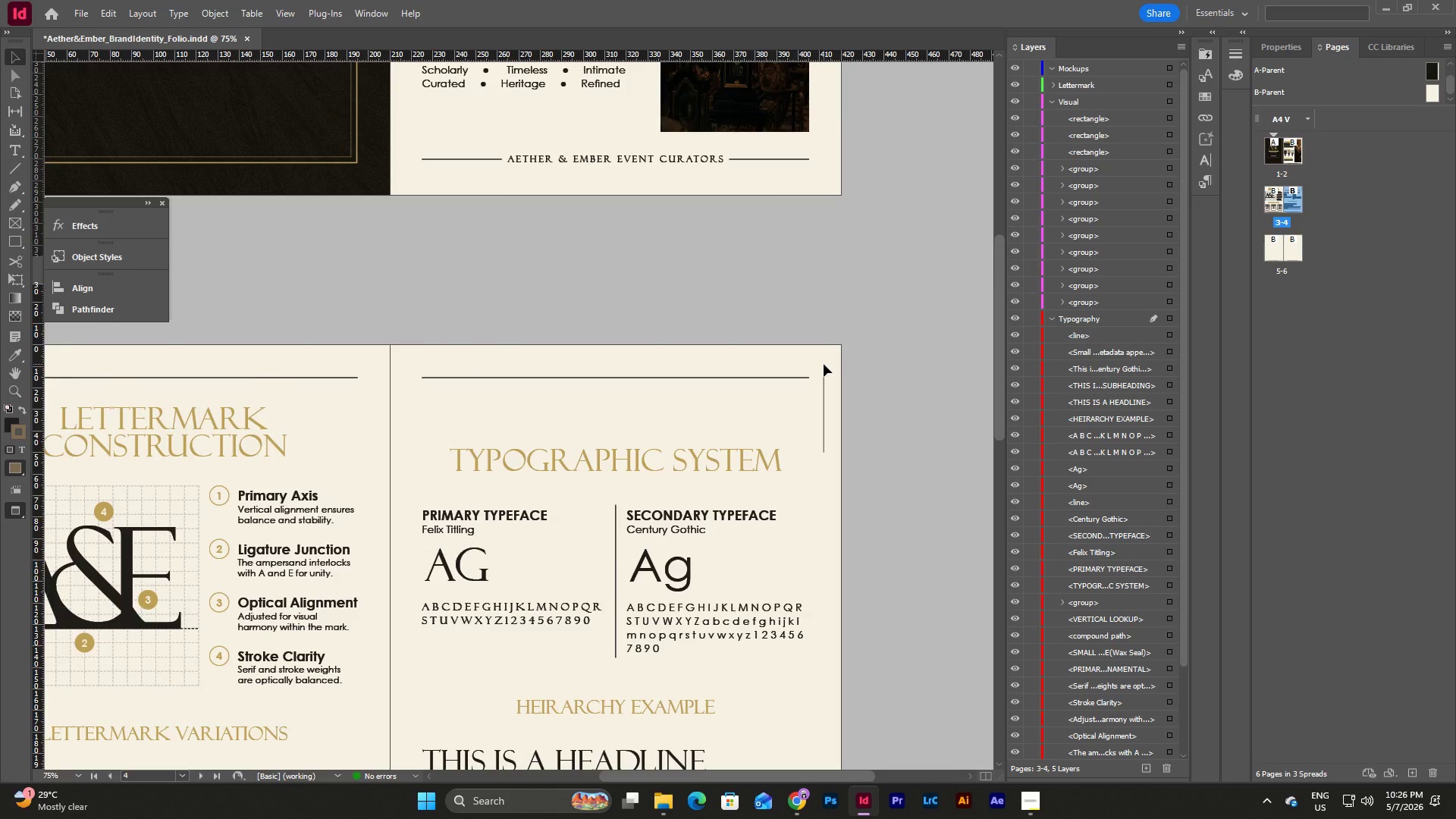 
scroll: coordinate [824, 364], scroll_direction: down, amount: 2.0
 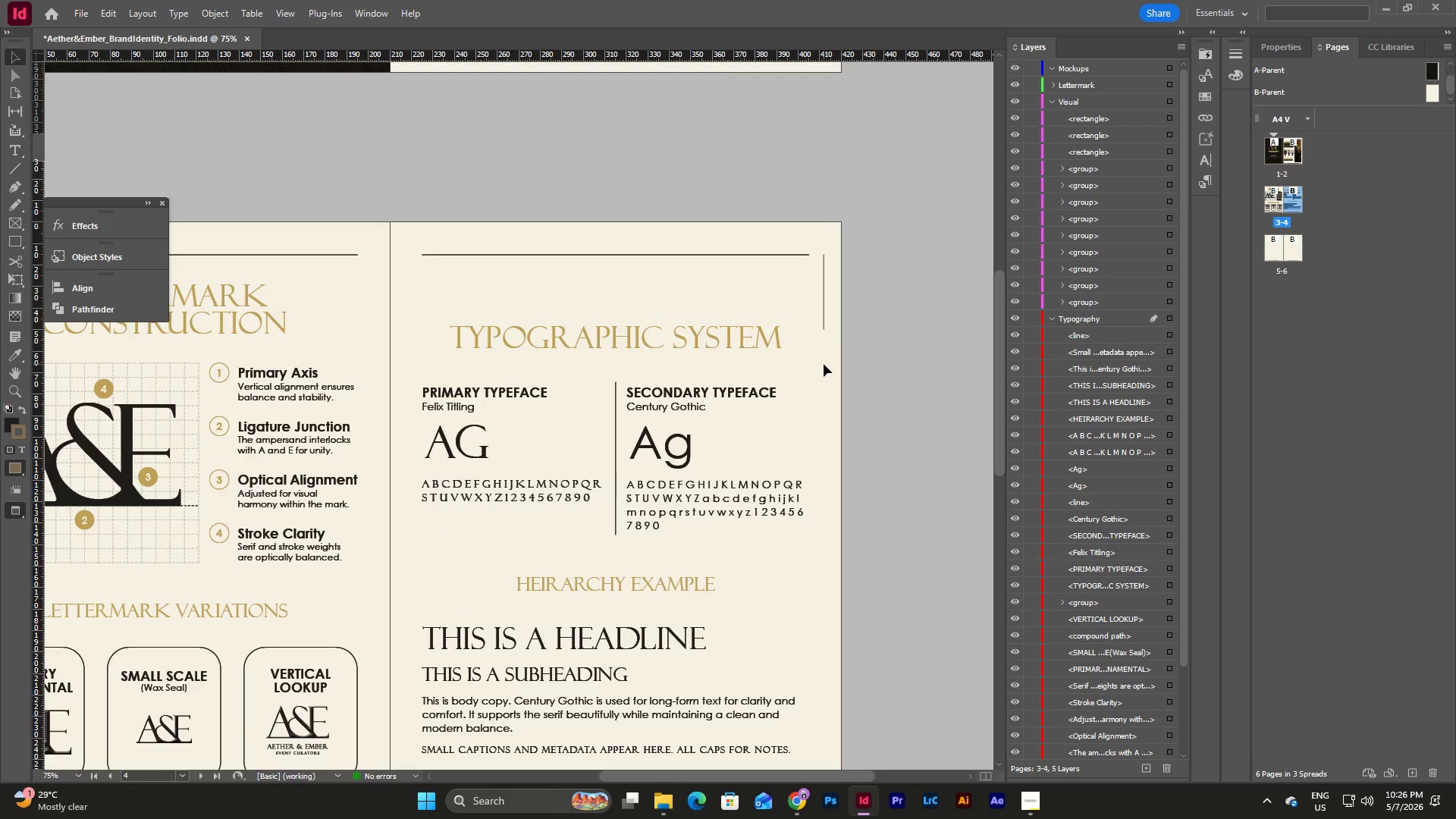 
key(Control+Z)
 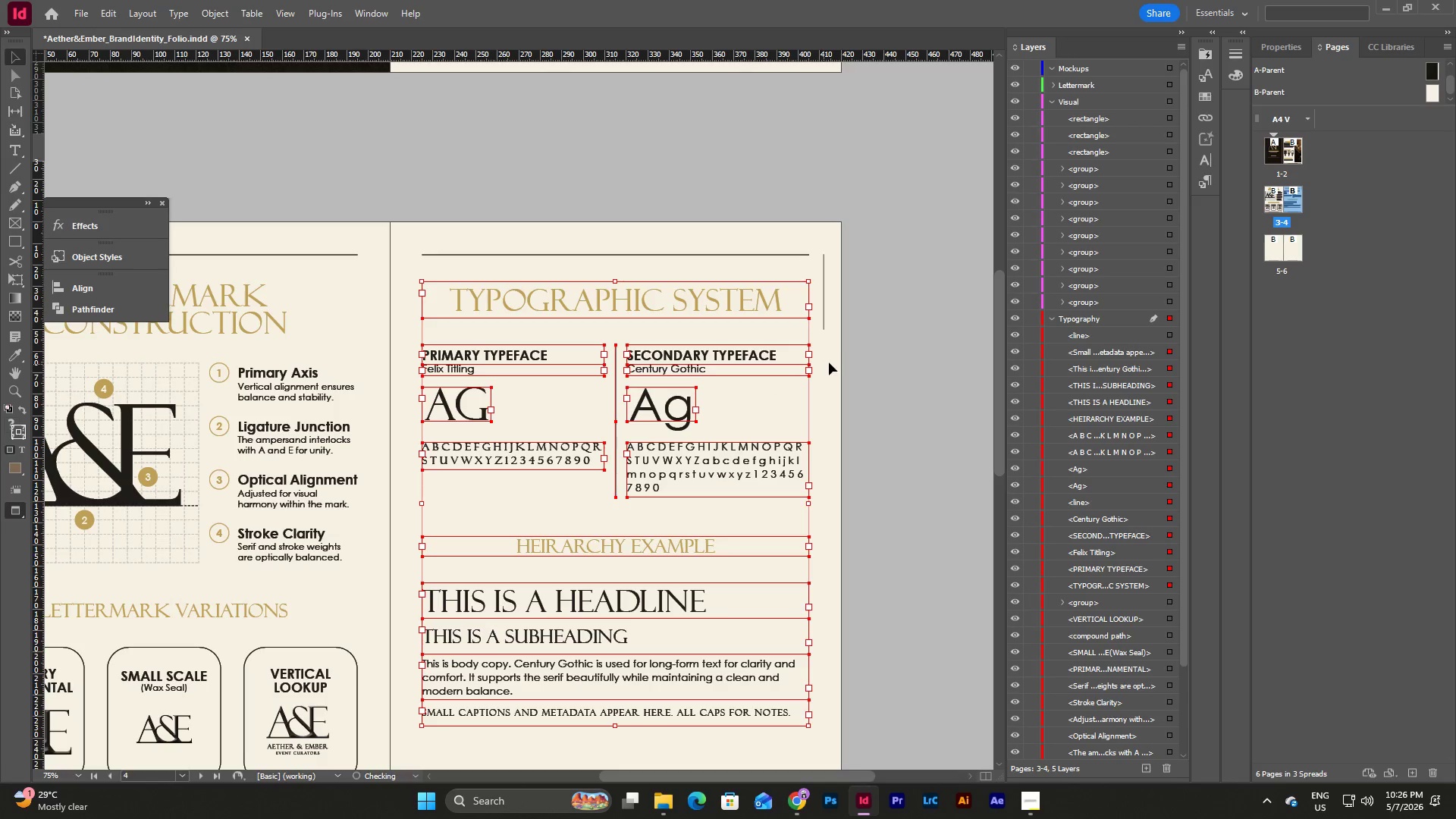 
left_click([833, 350])
 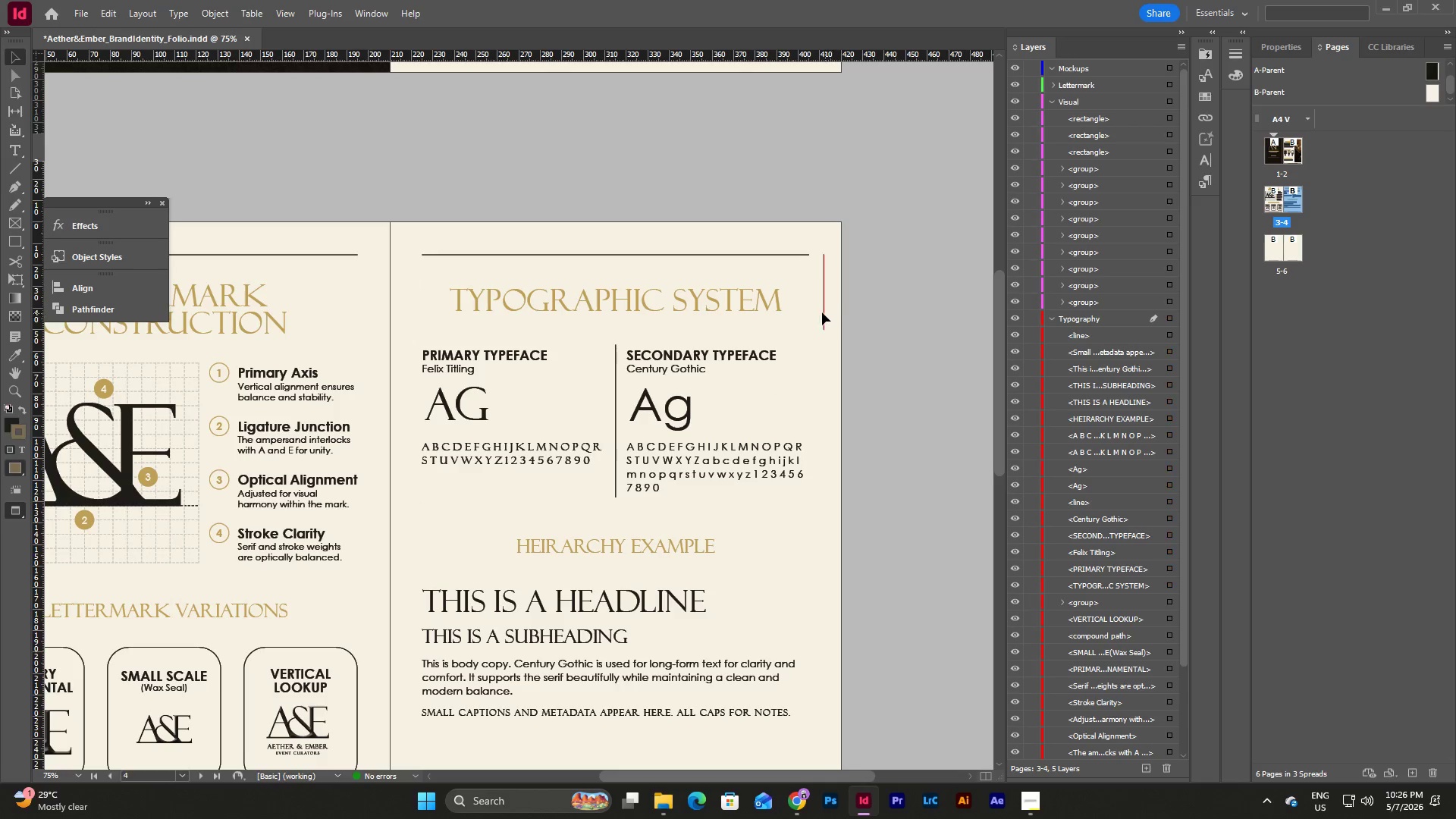 
left_click([821, 312])
 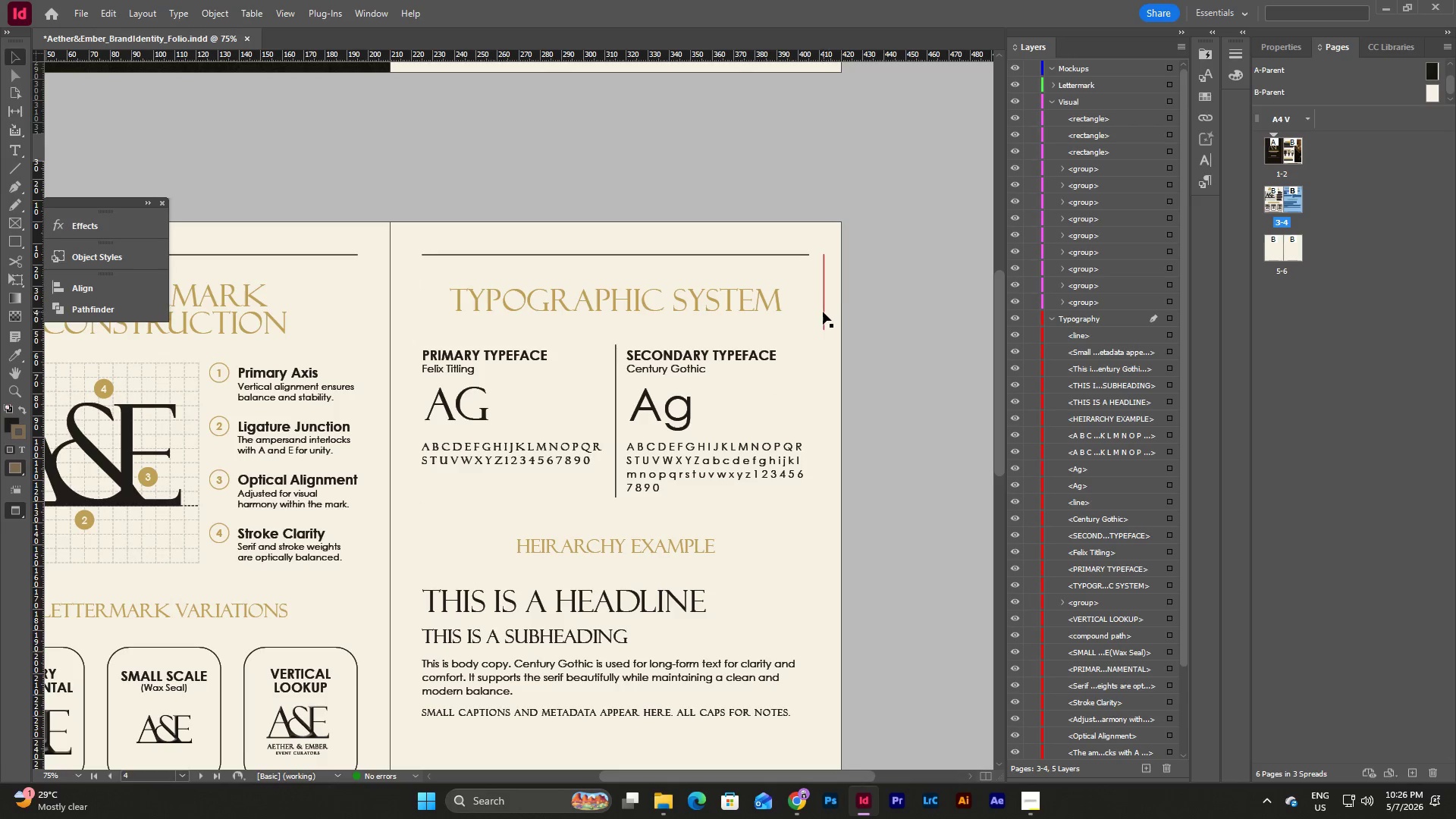 
left_click([823, 312])
 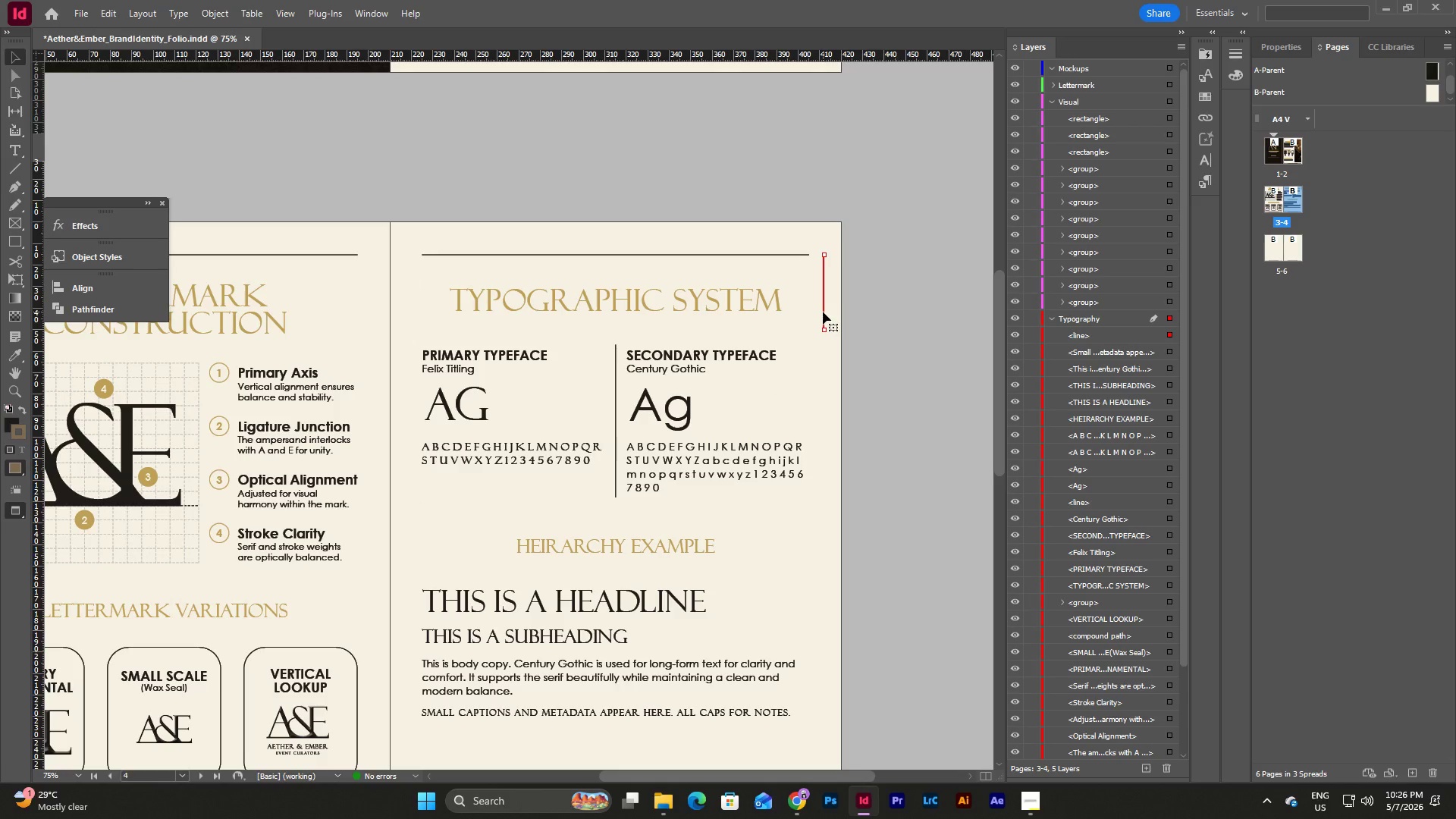 
key(Backspace)
 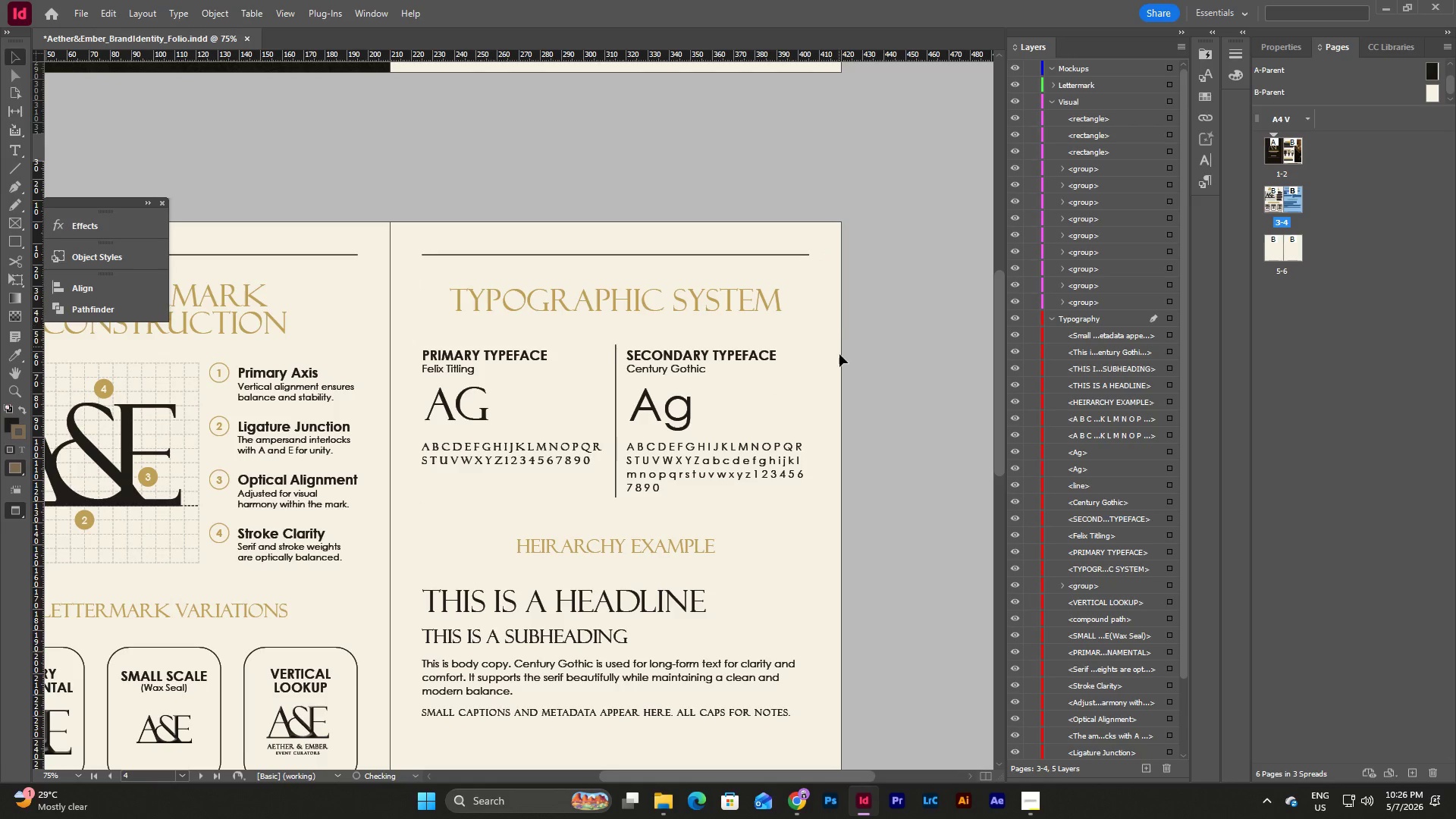 
scroll: coordinate [839, 356], scroll_direction: down, amount: 3.0
 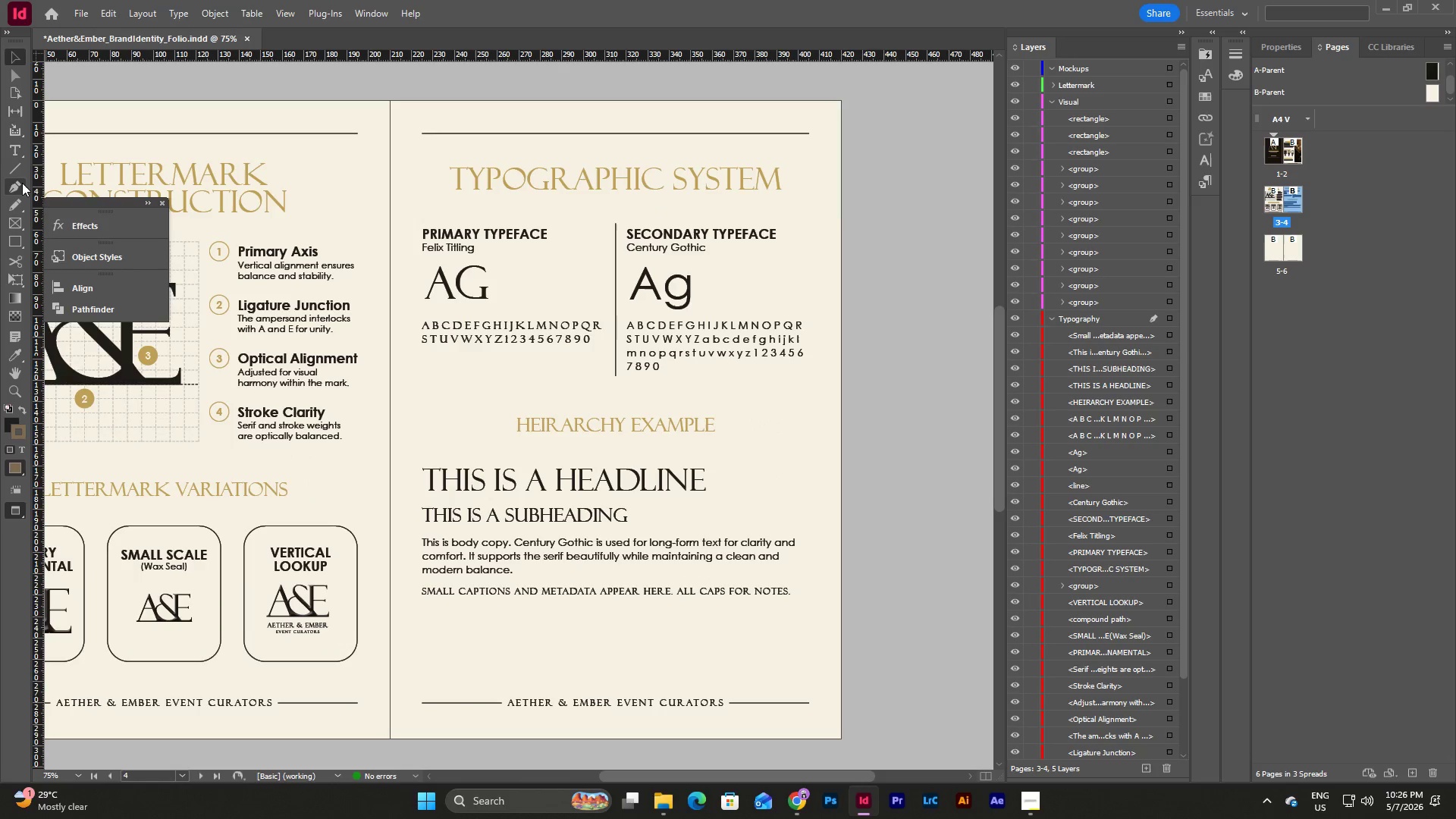 
left_click([17, 237])
 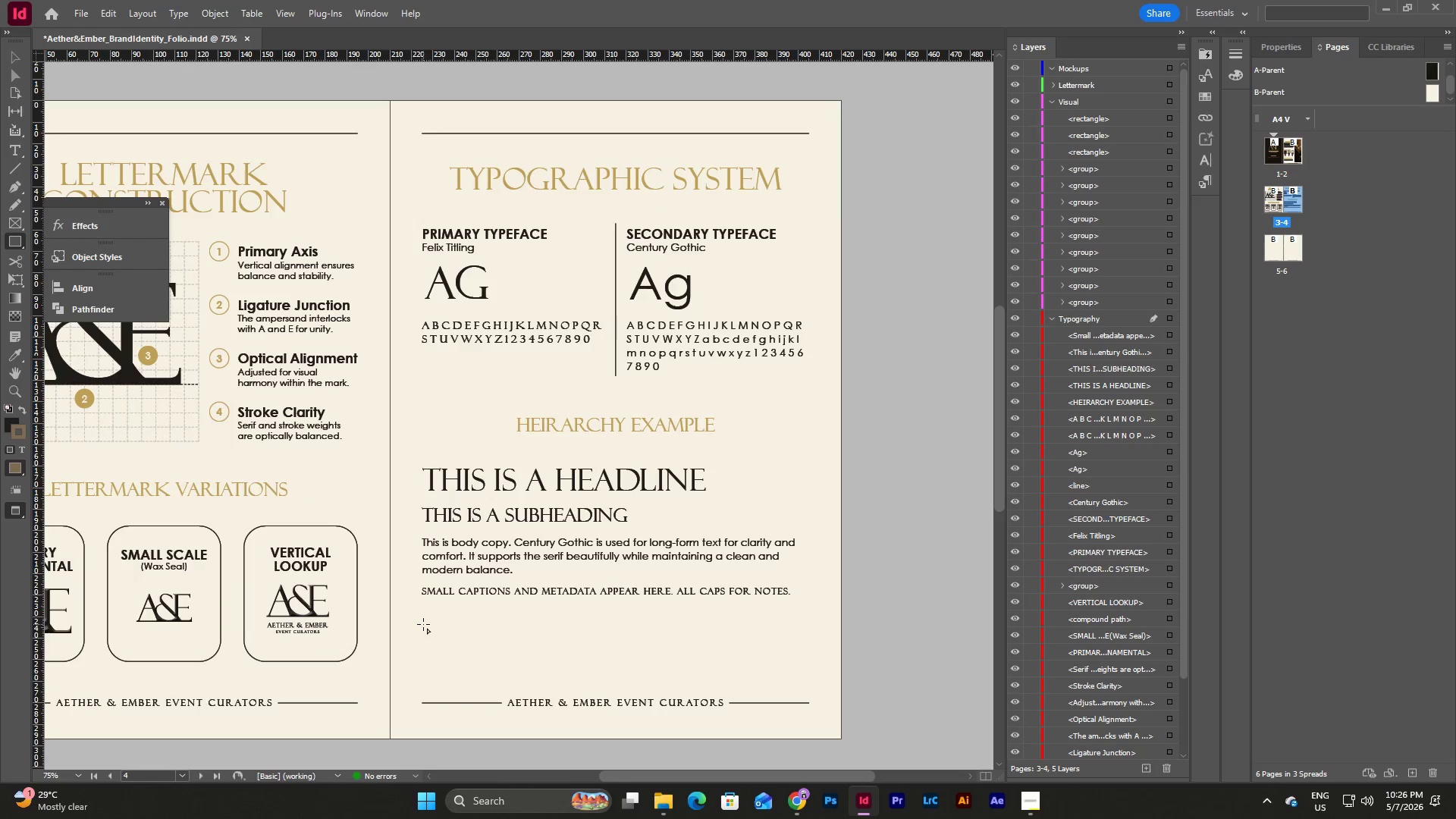 
hold_key(key=ShiftLeft, duration=1.64)
left_click_drag(start_coordinate=[425, 621], to_coordinate=[716, 648])
 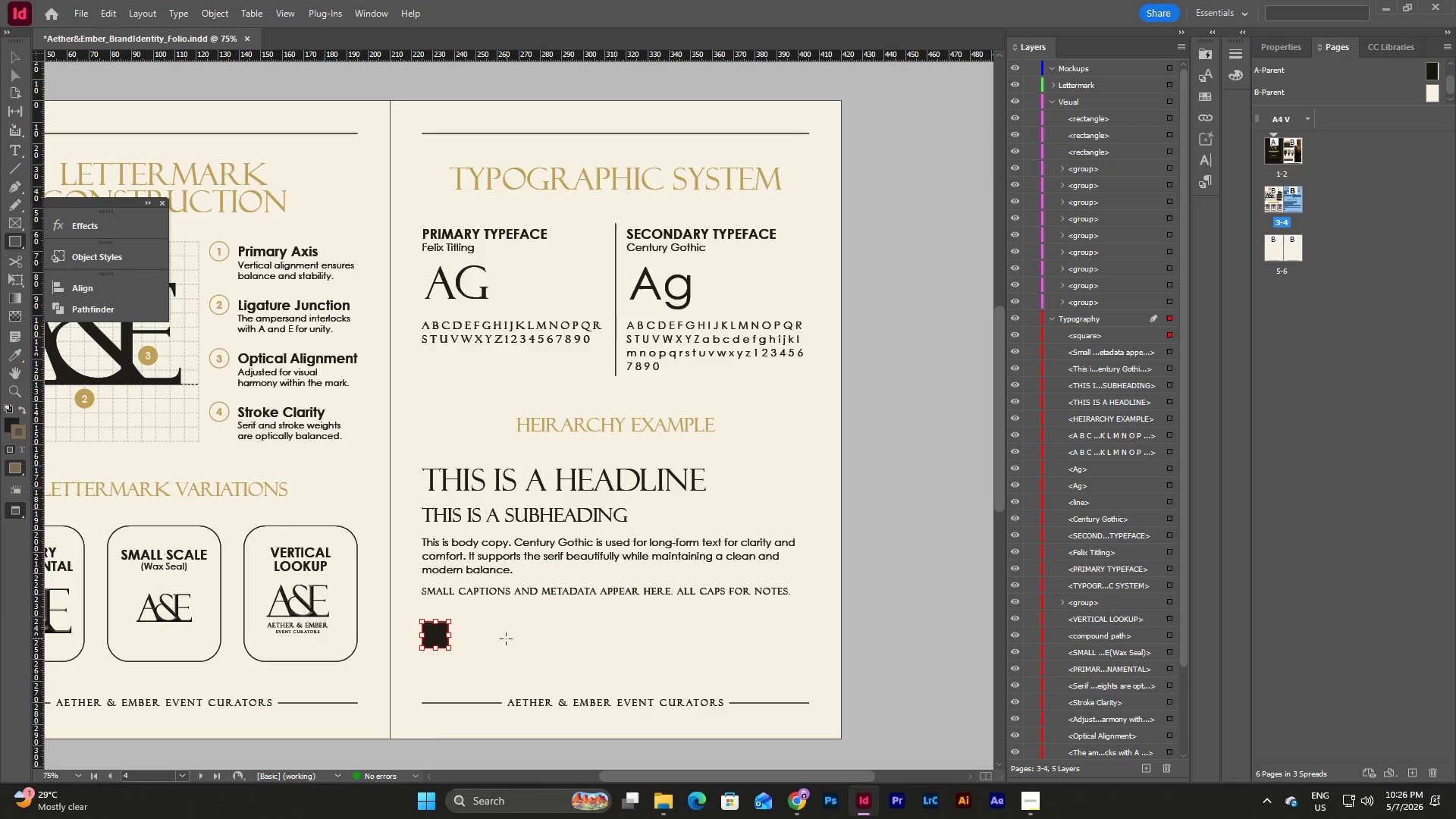 
key(V)
 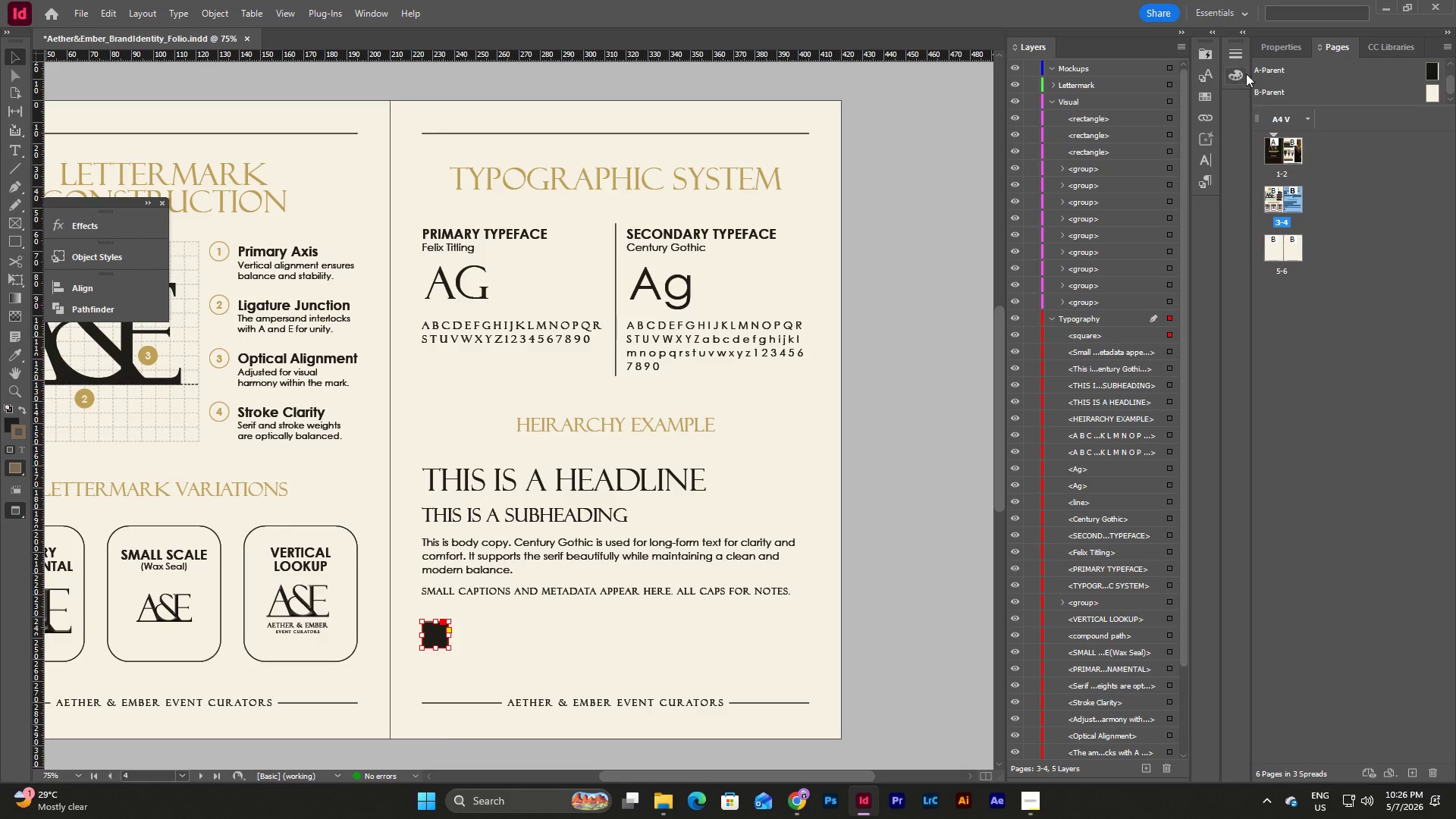 
left_click([1262, 49])
 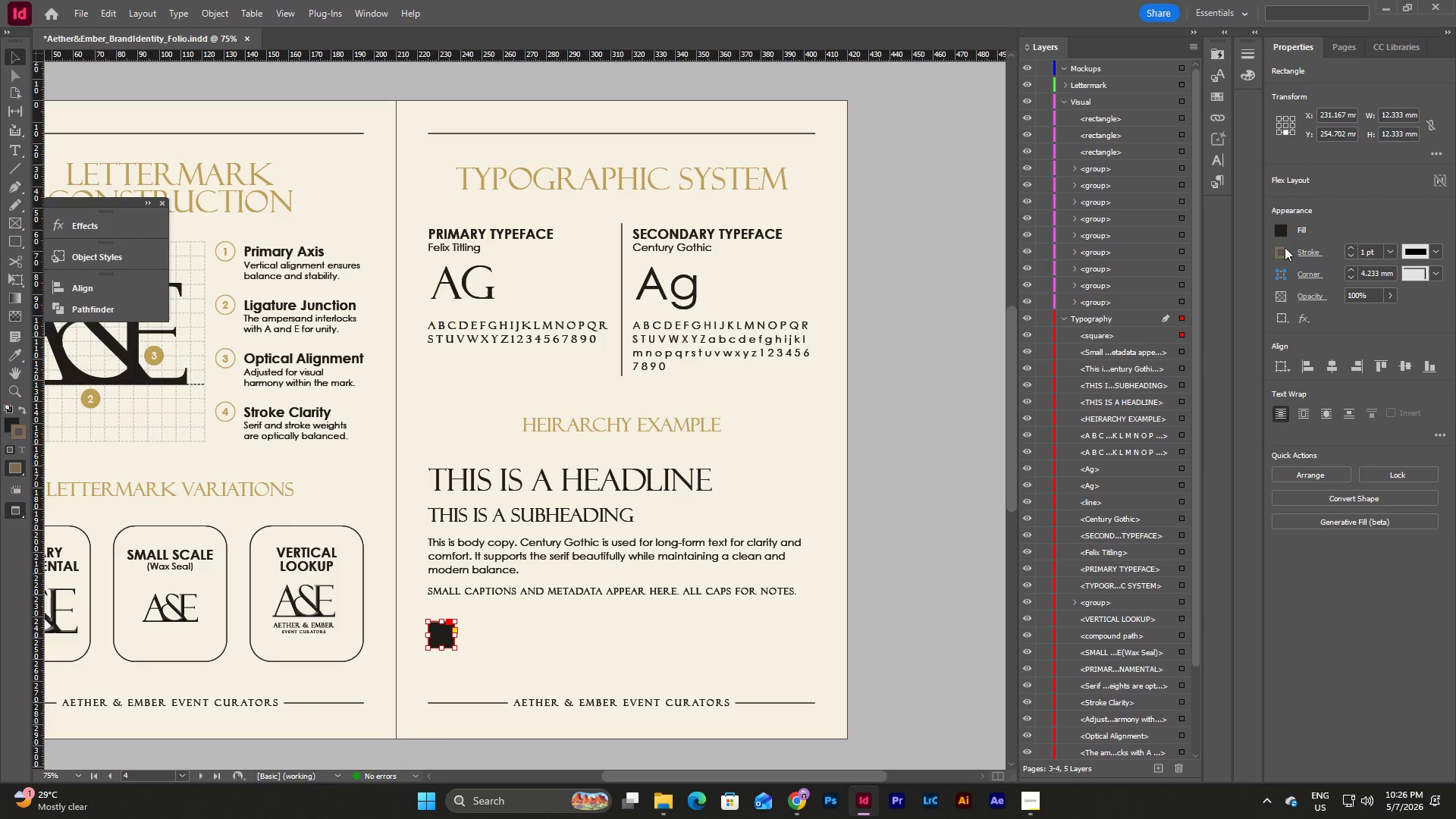 
left_click([1280, 228])
 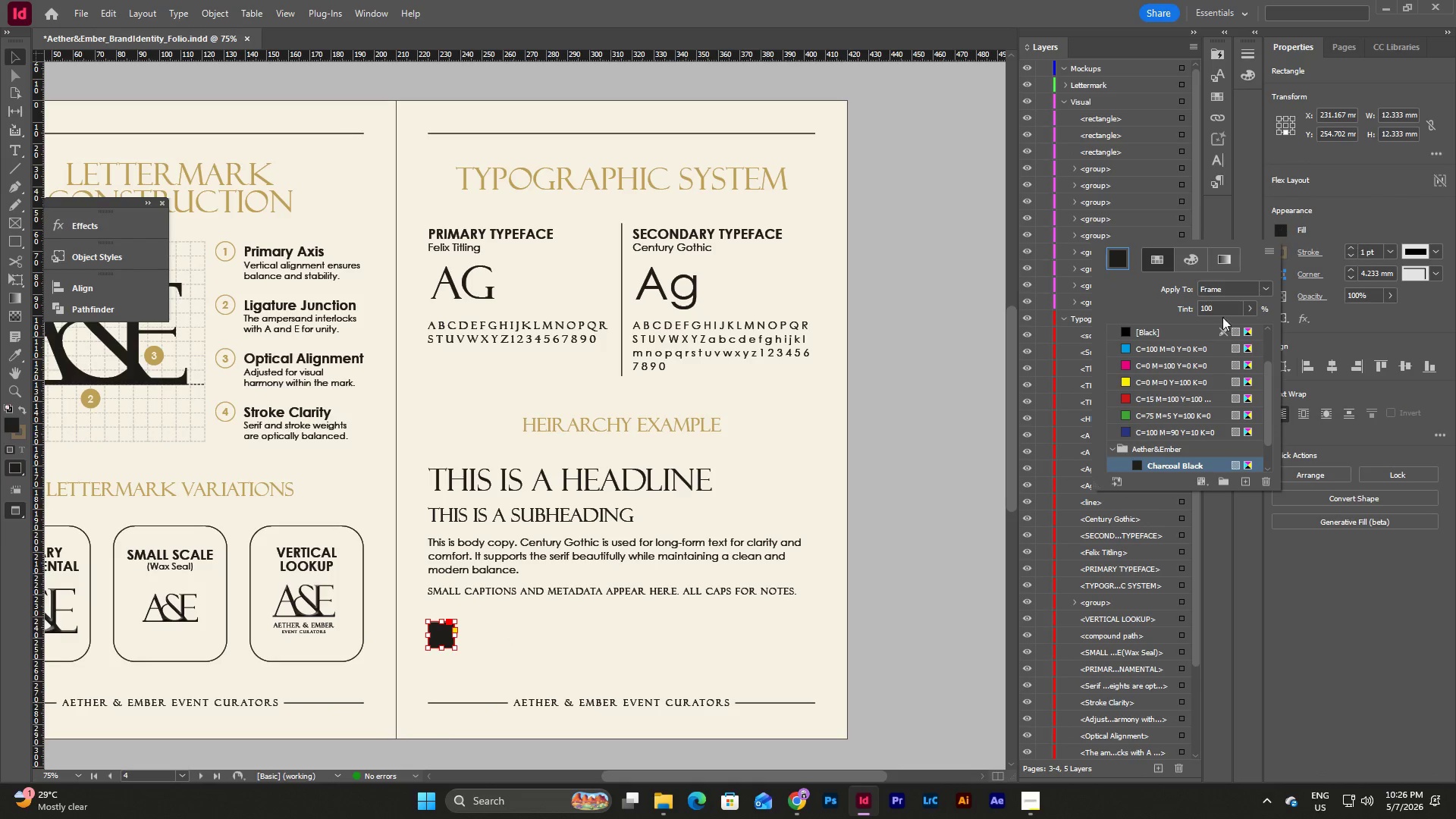 
scroll: coordinate [1185, 375], scroll_direction: down, amount: 6.0
 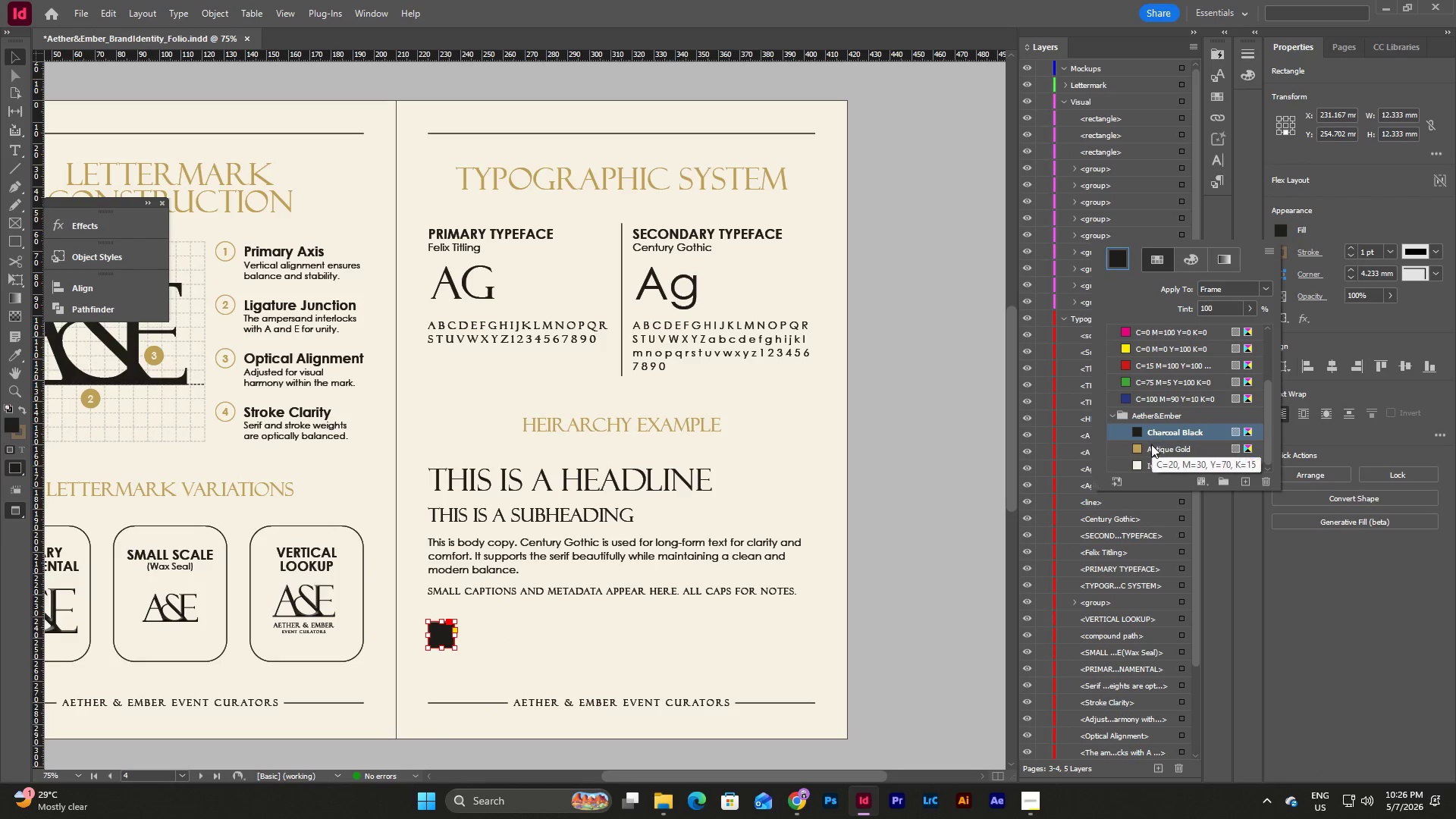 
left_click([1152, 446])
 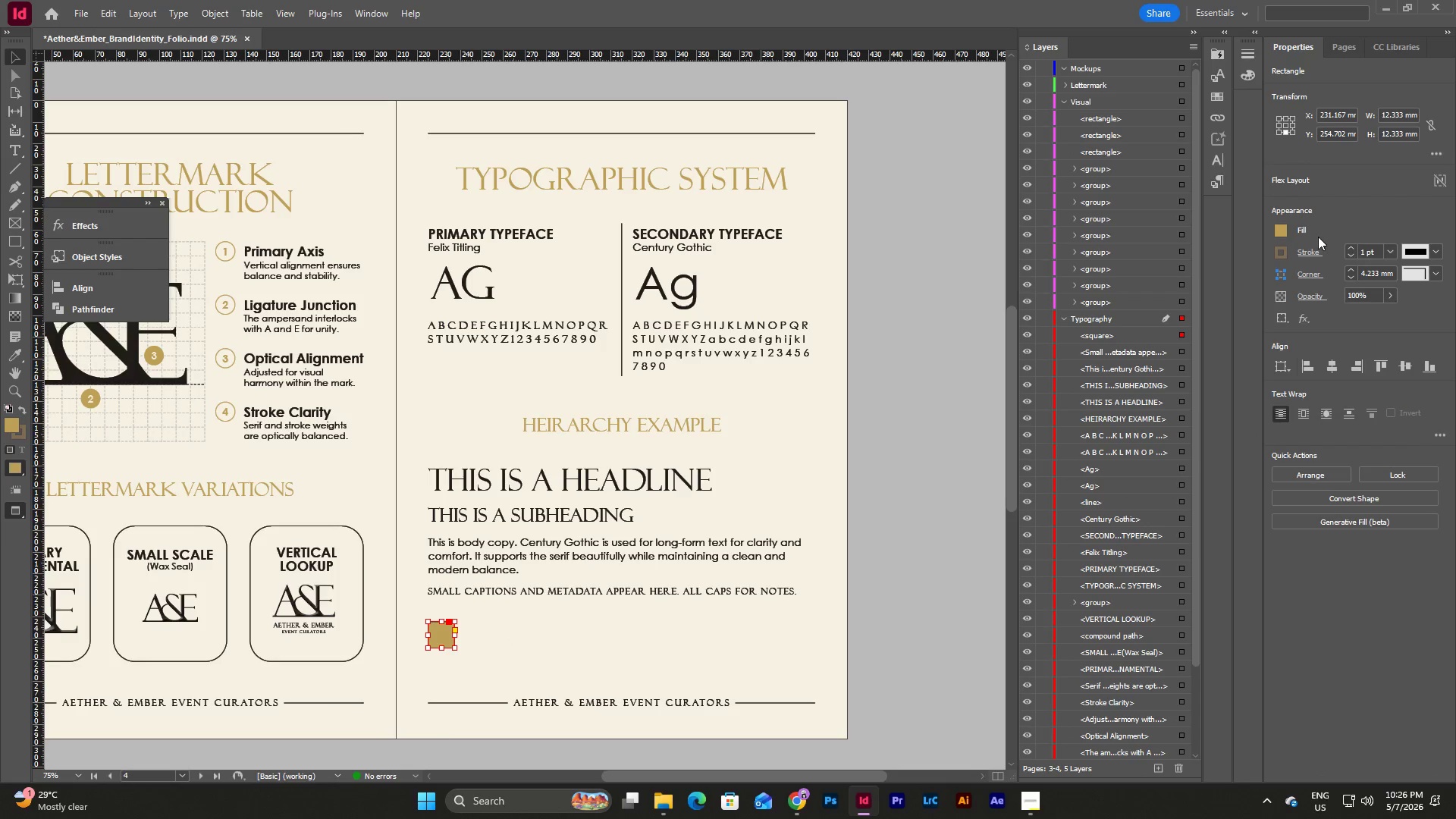 
double_click([1279, 256])
 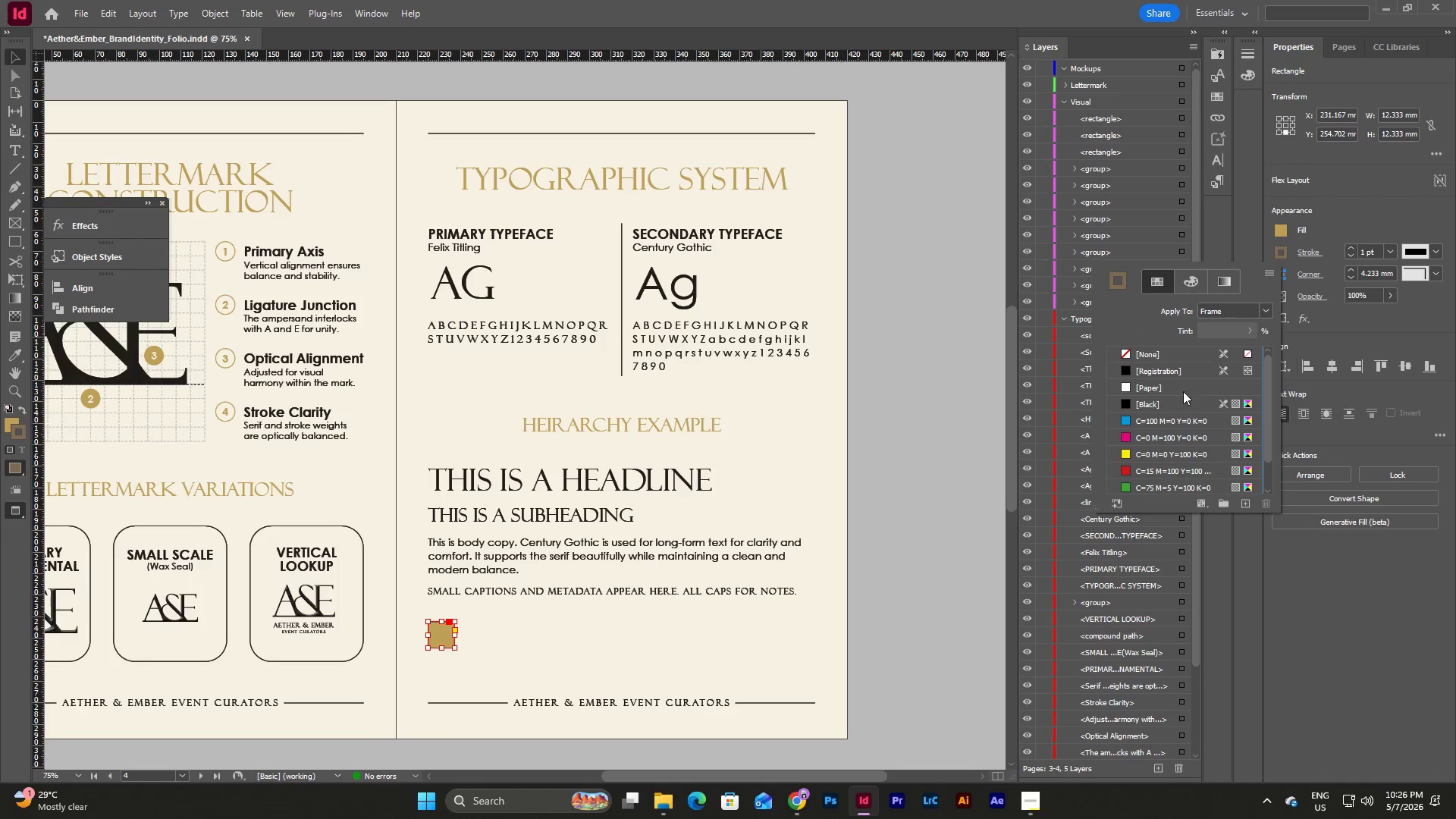 
left_click([1180, 356])
 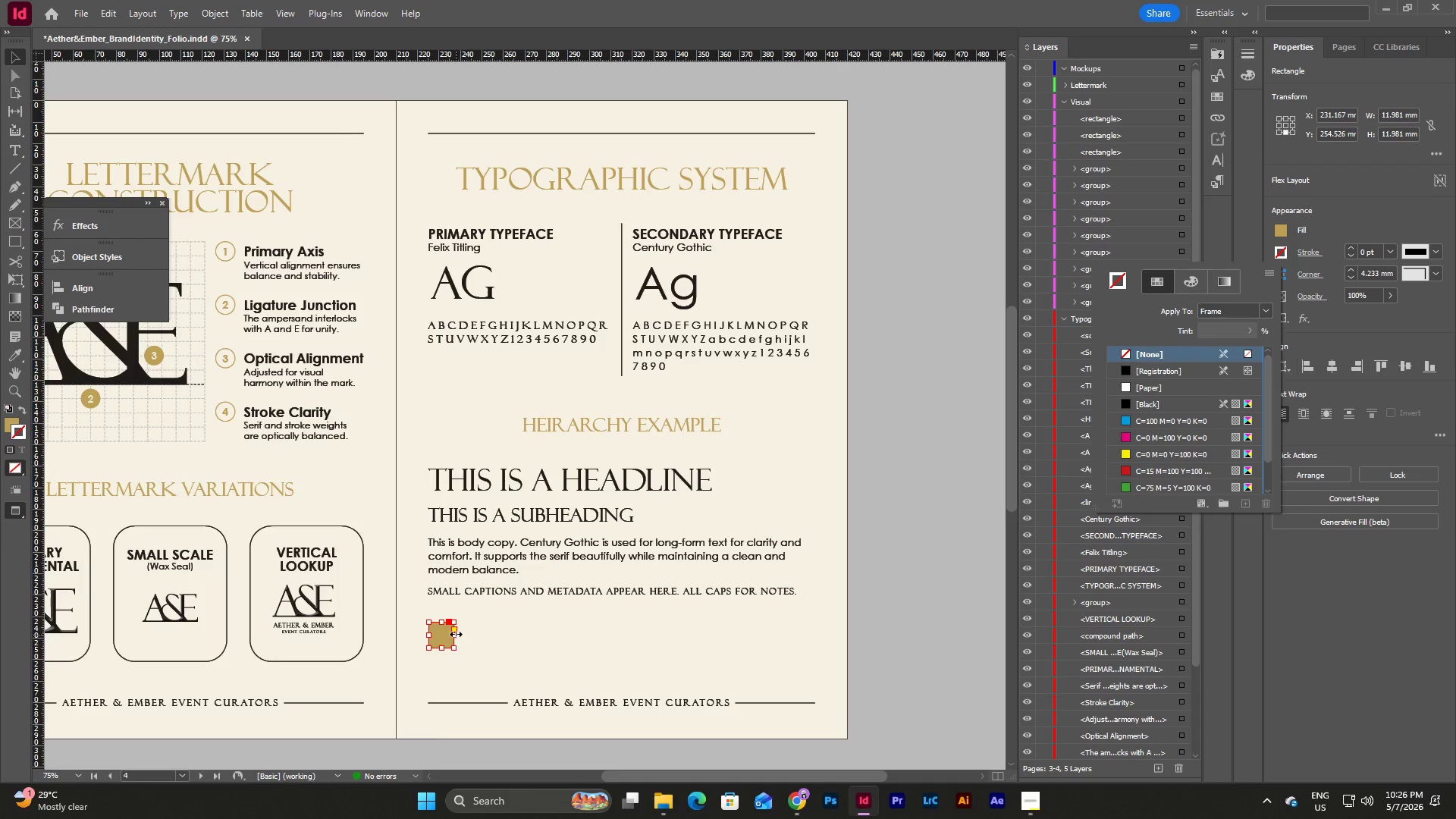 
scroll: coordinate [1180, 396], scroll_direction: up, amount: 5.0
 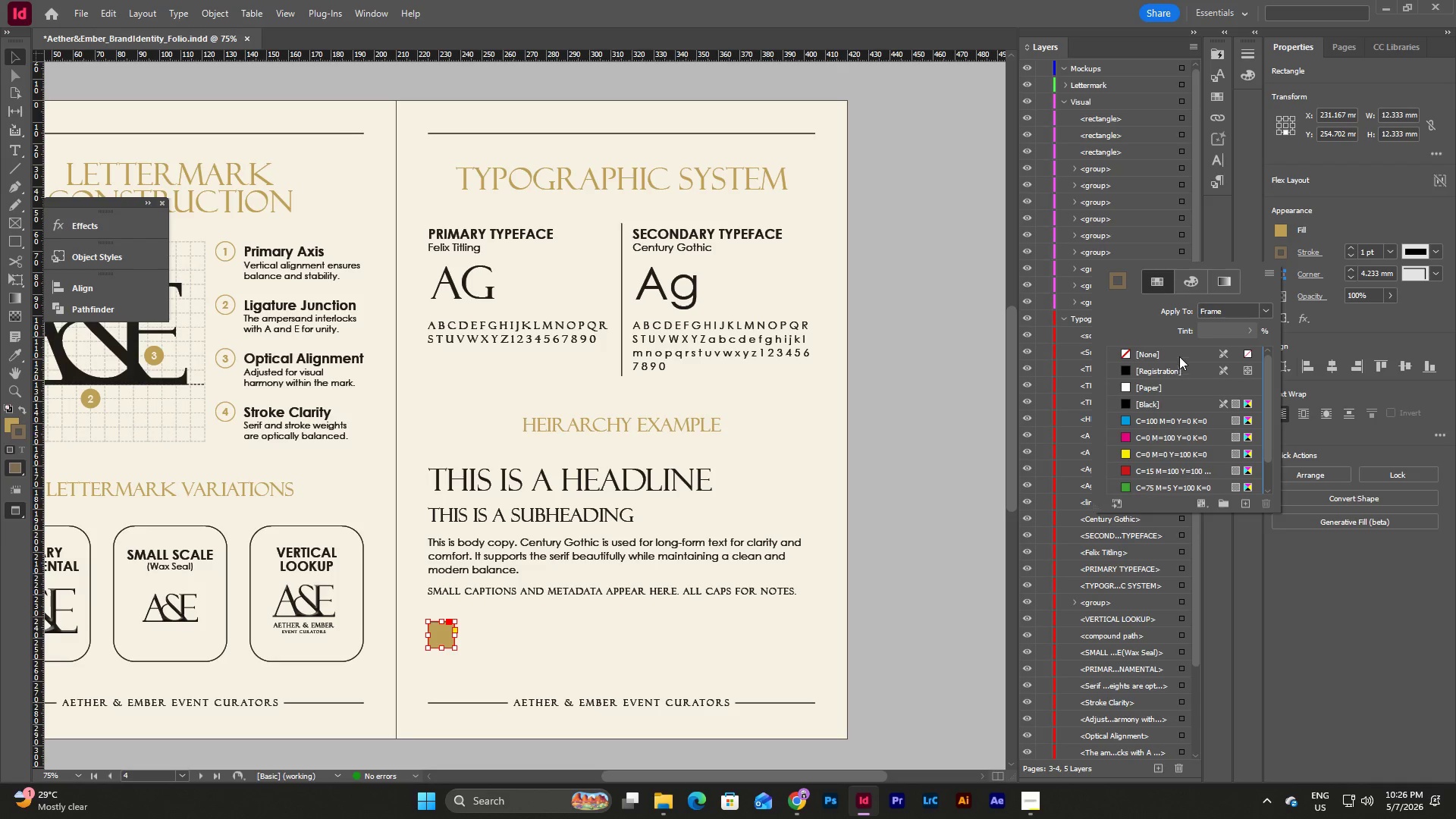 
left_click_drag(start_coordinate=[456, 635], to_coordinate=[795, 650])
 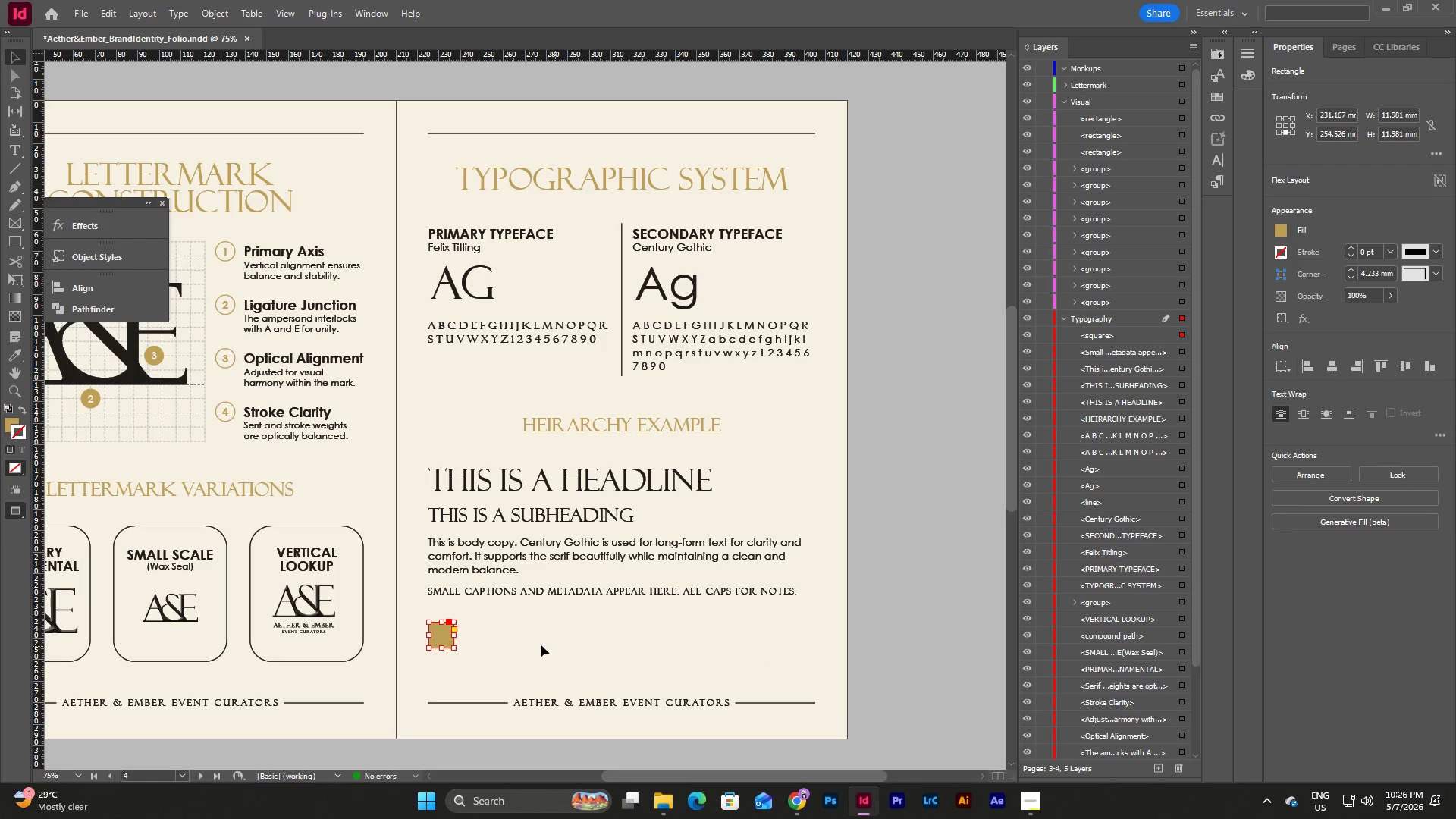 
left_click([540, 645])
 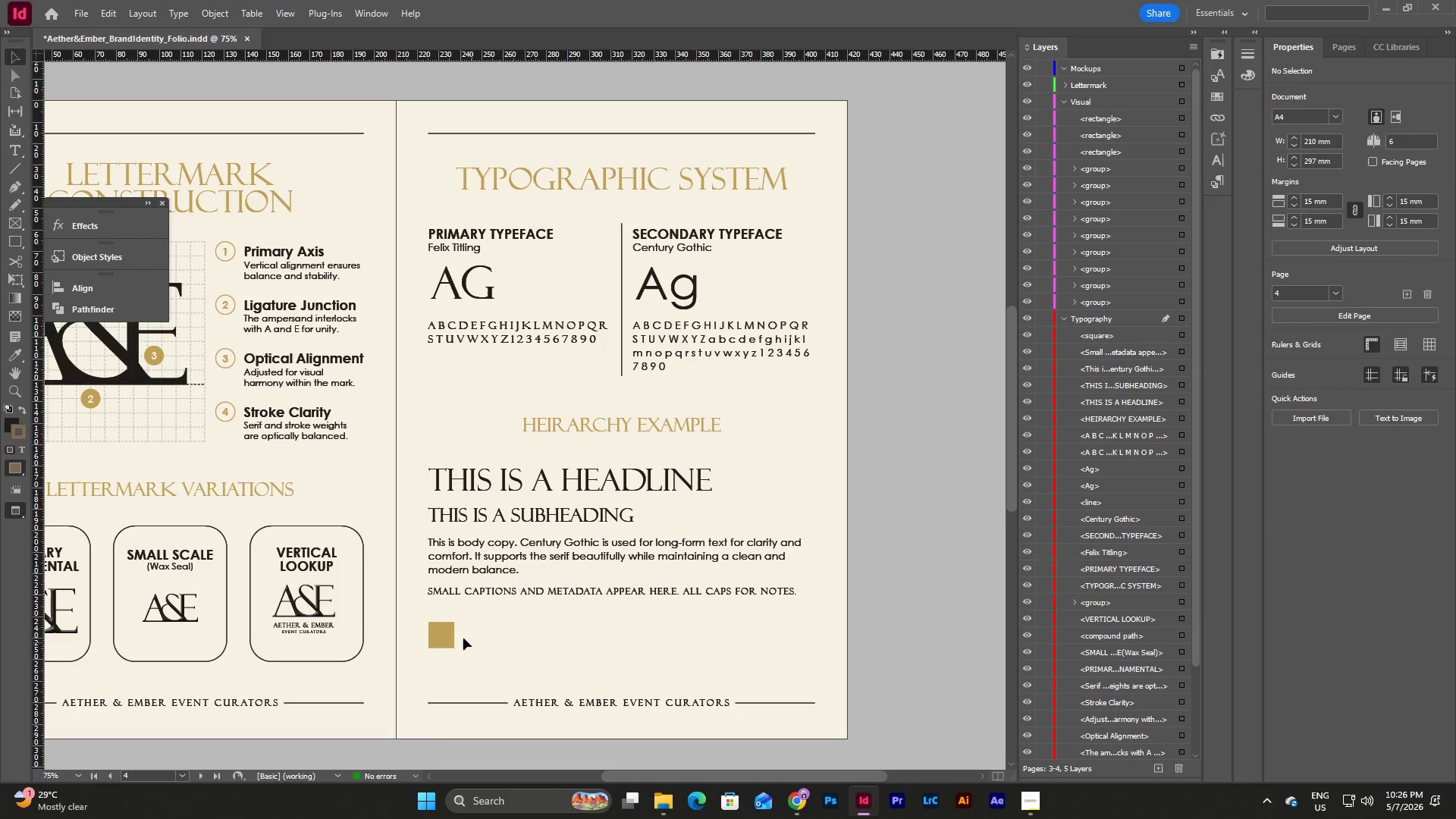 
left_click([431, 628])
 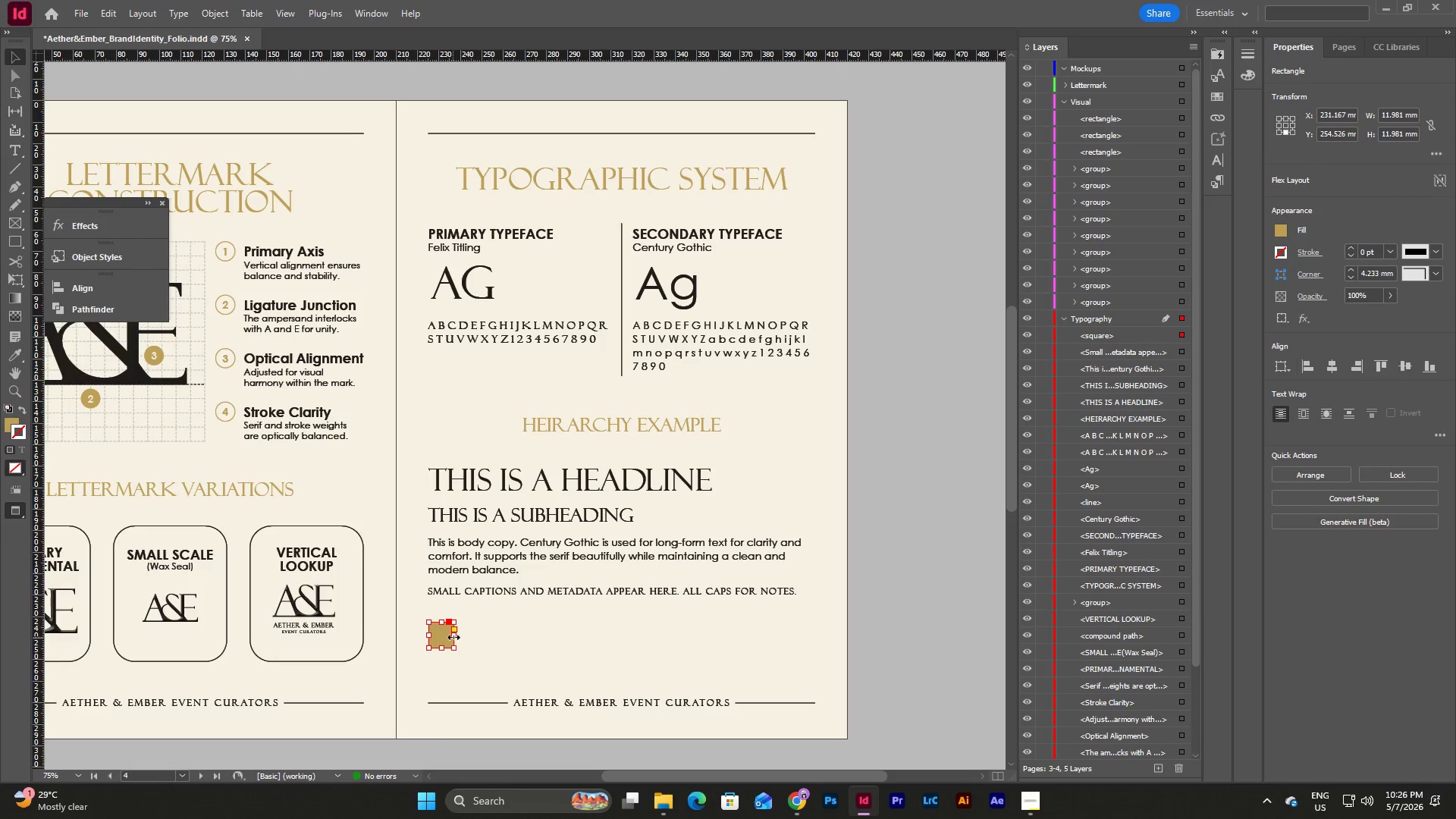 
left_click_drag(start_coordinate=[454, 634], to_coordinate=[809, 653])
 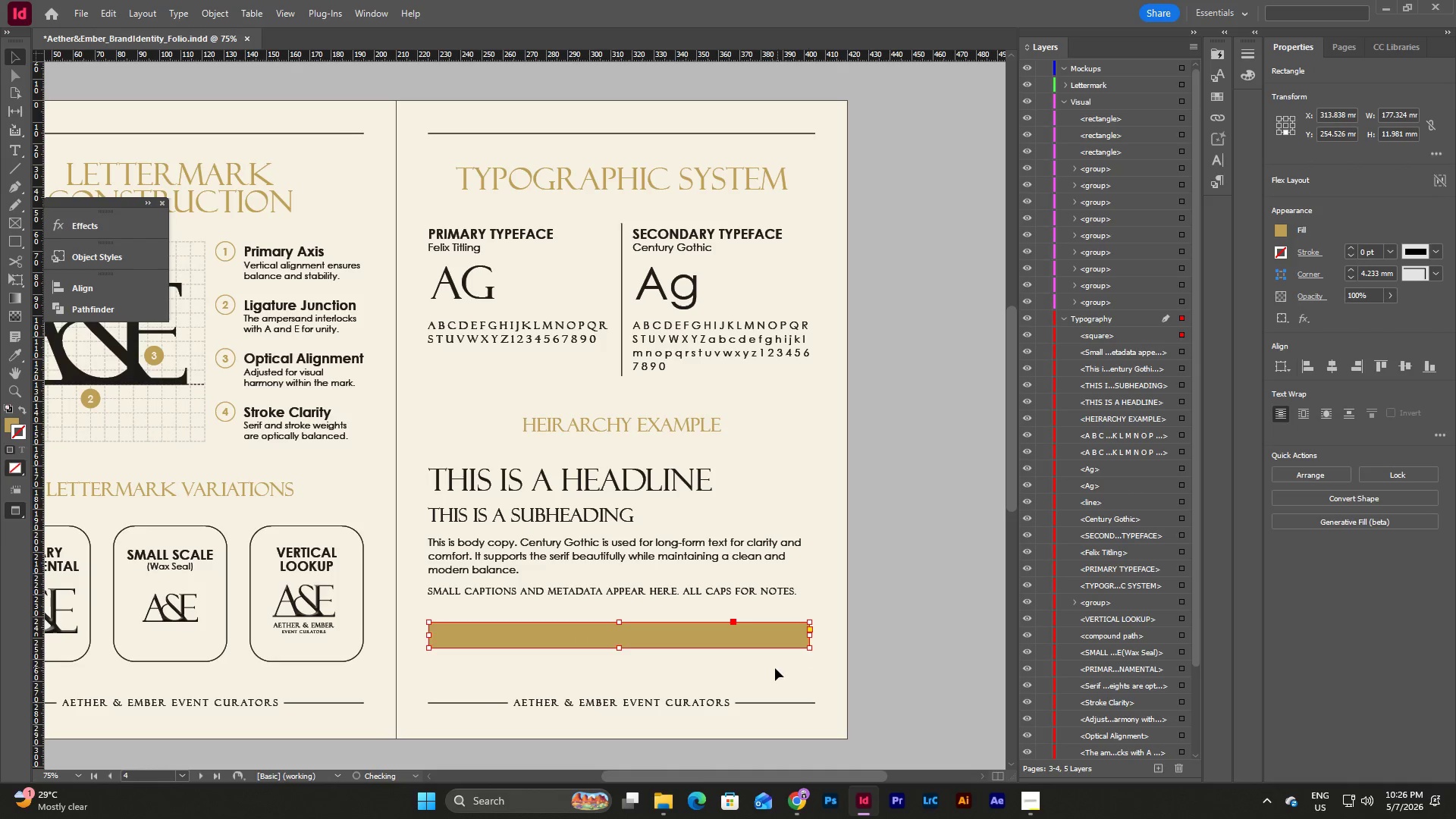 
left_click([775, 668])
 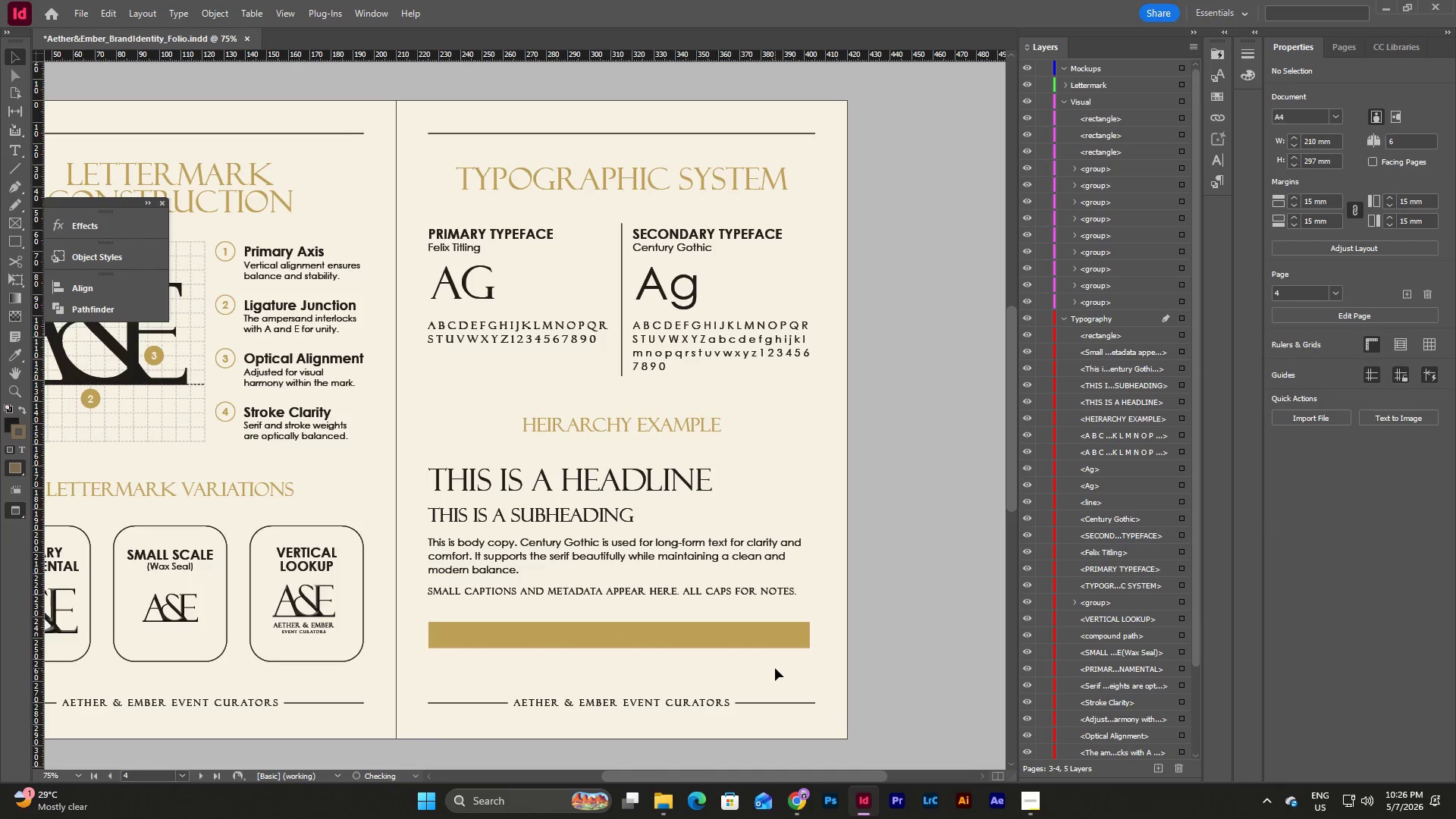 
key(W)
 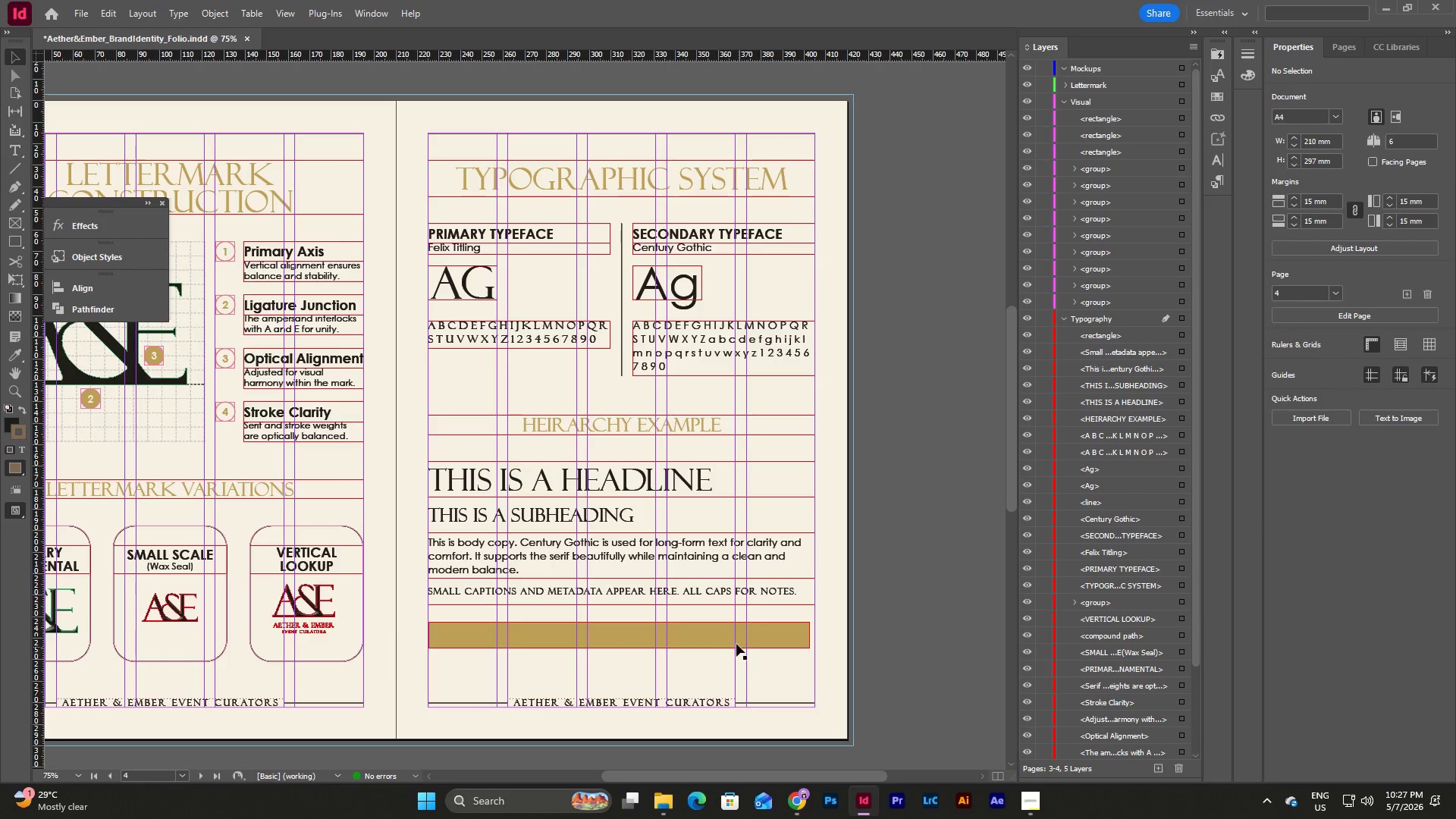 
left_click([736, 643])
 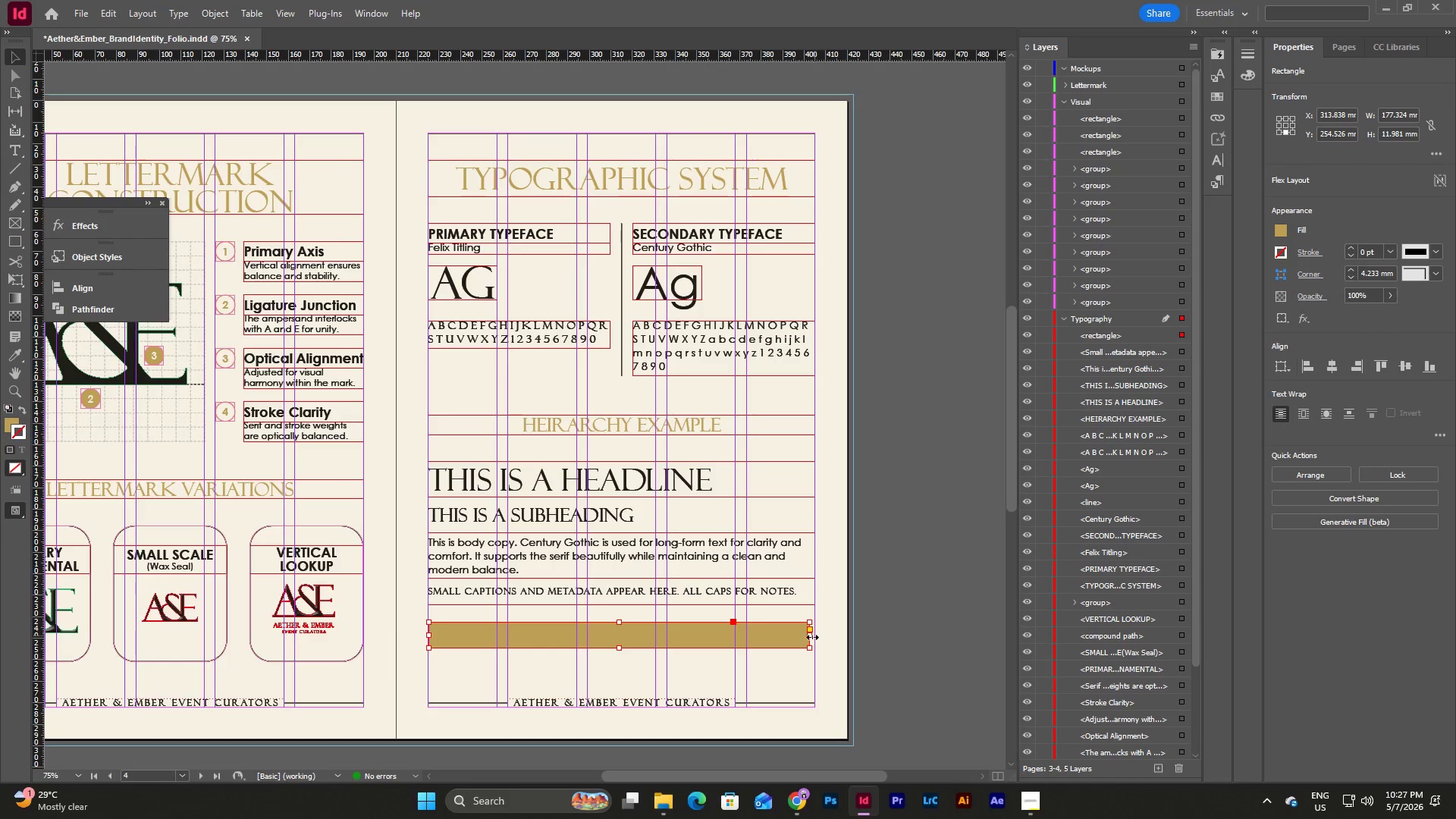 
left_click_drag(start_coordinate=[812, 638], to_coordinate=[818, 639])
 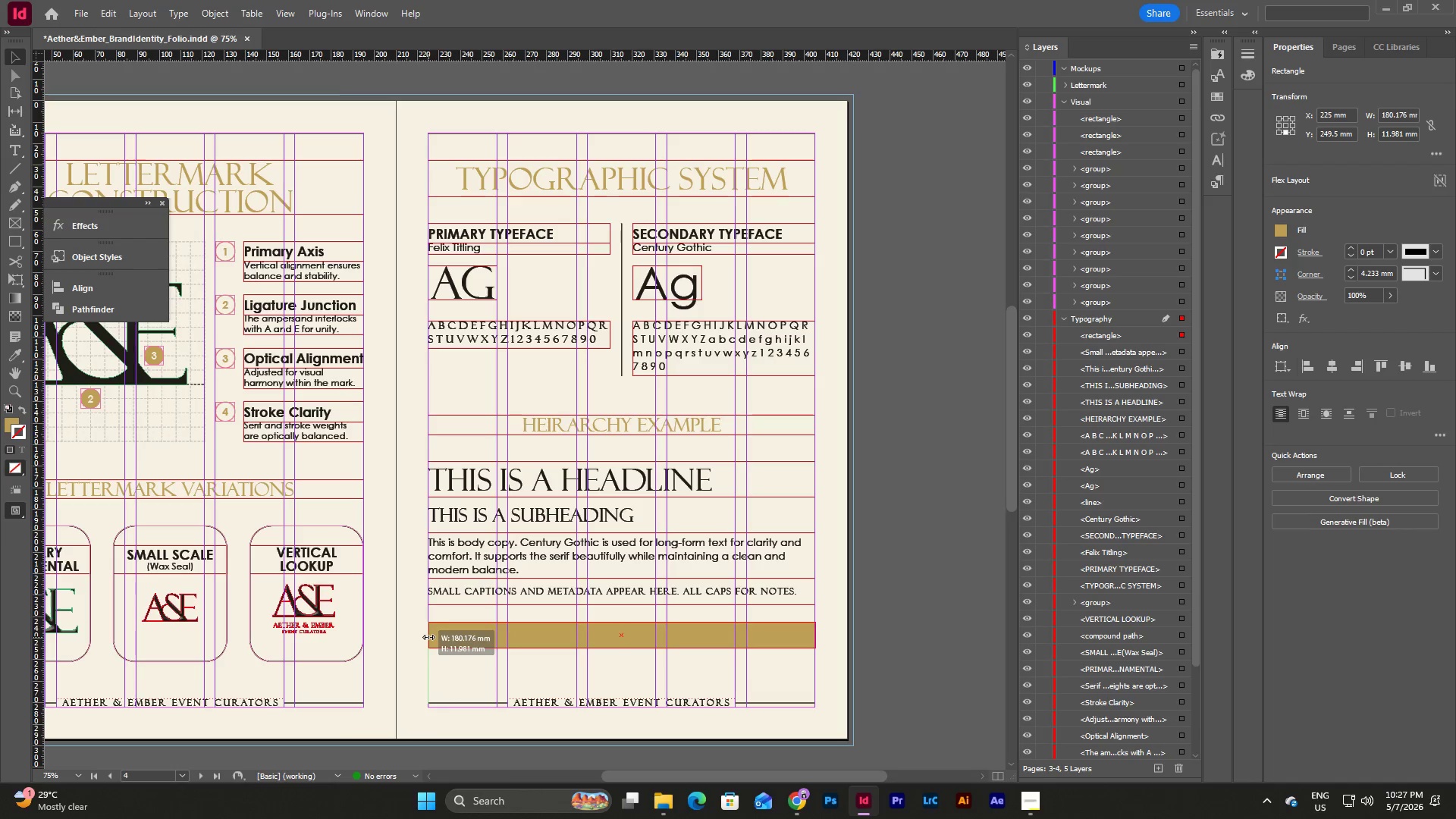 
left_click([627, 667])
 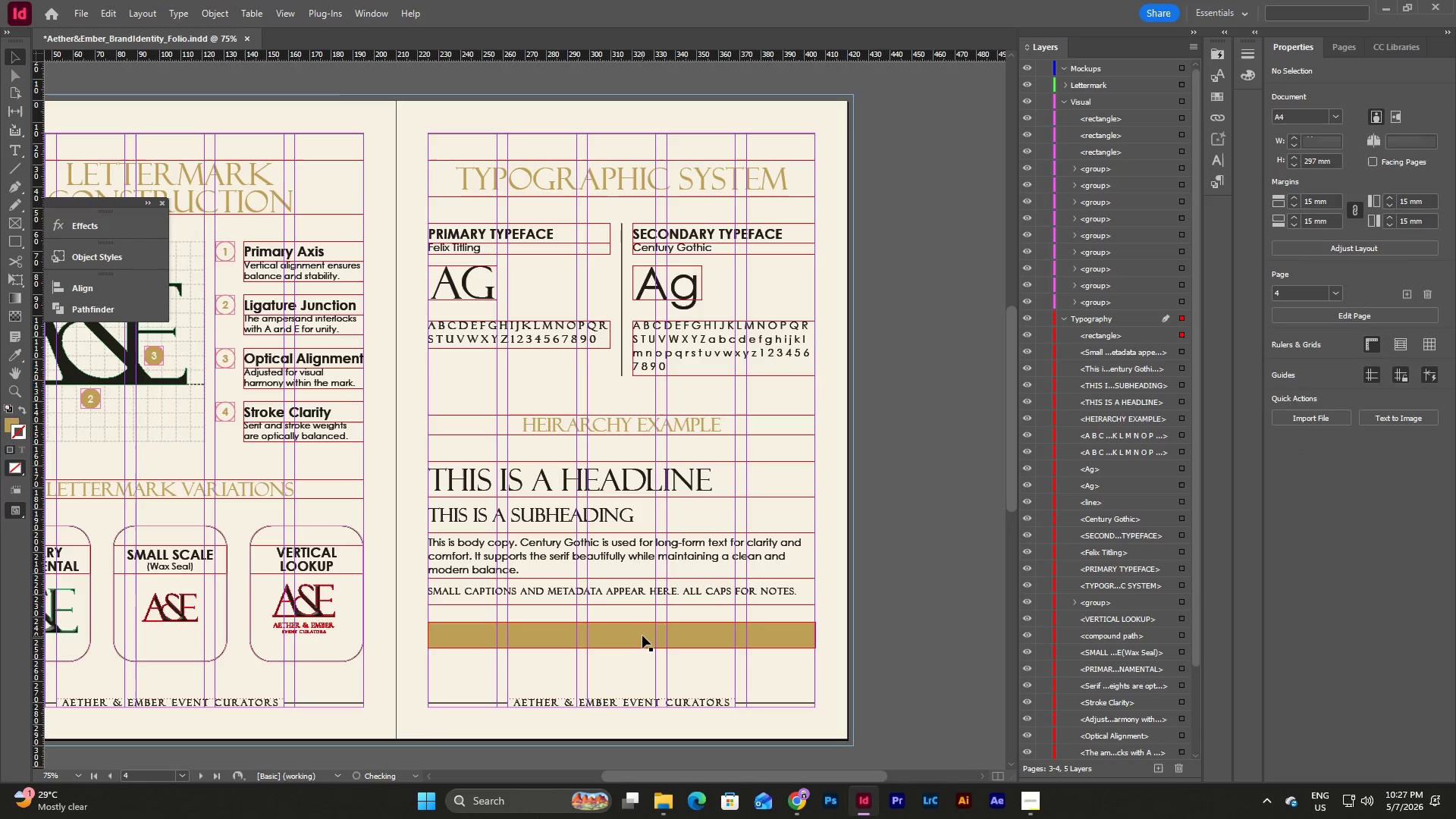 
left_click_drag(start_coordinate=[642, 635], to_coordinate=[642, 651])
 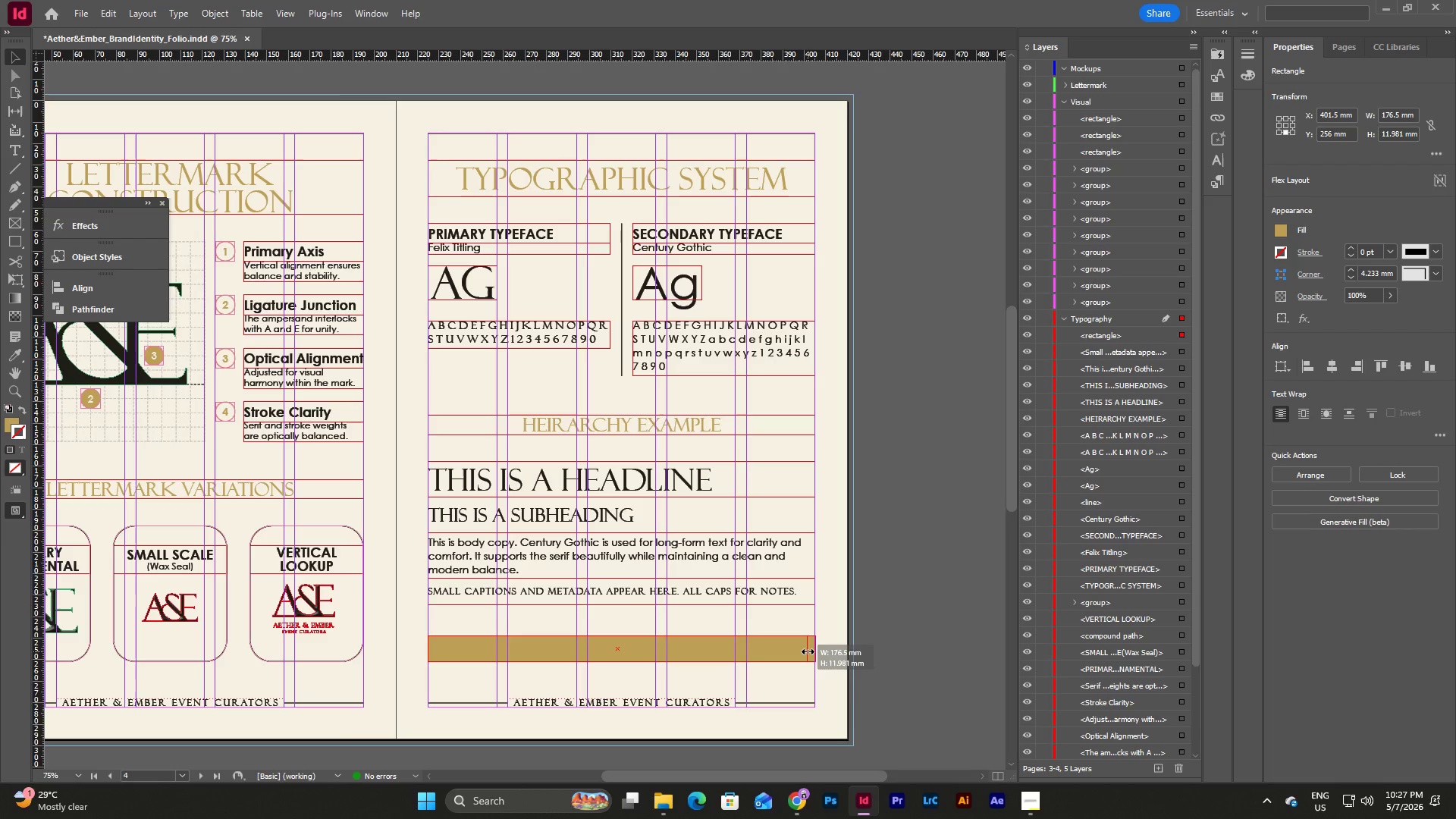 
wait(5.44)
 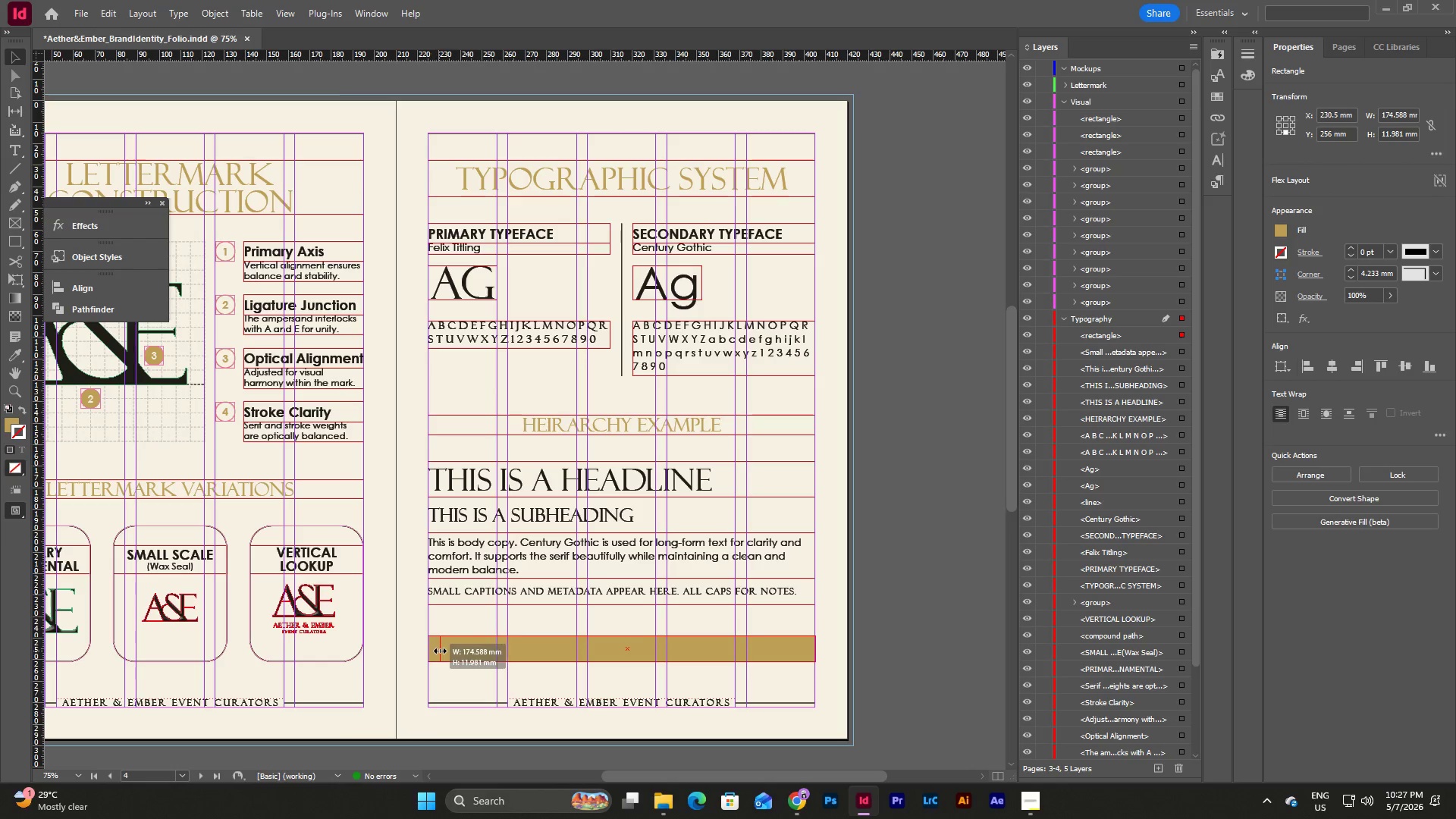 
left_click([836, 647])
 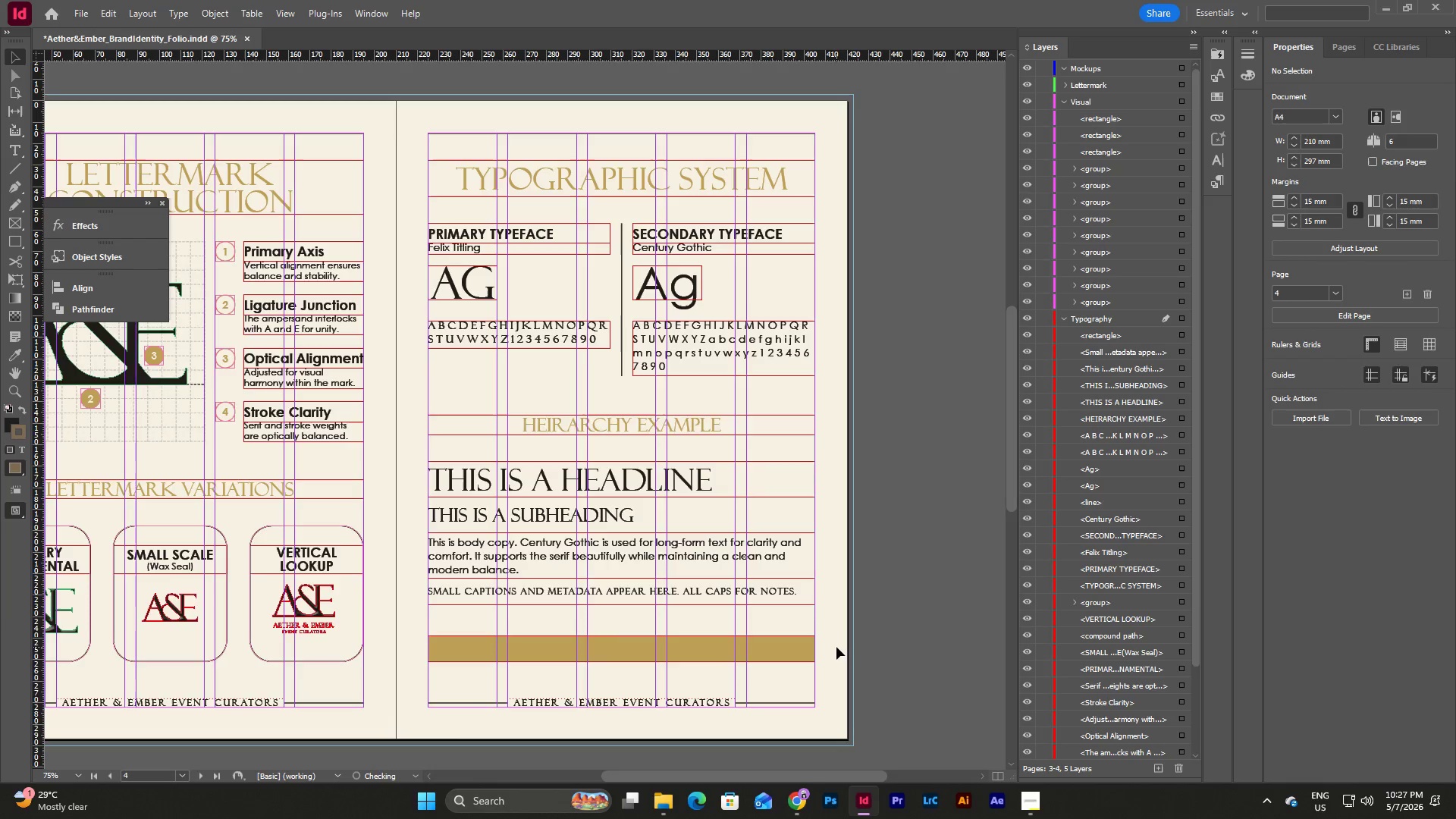 
type(ww)
 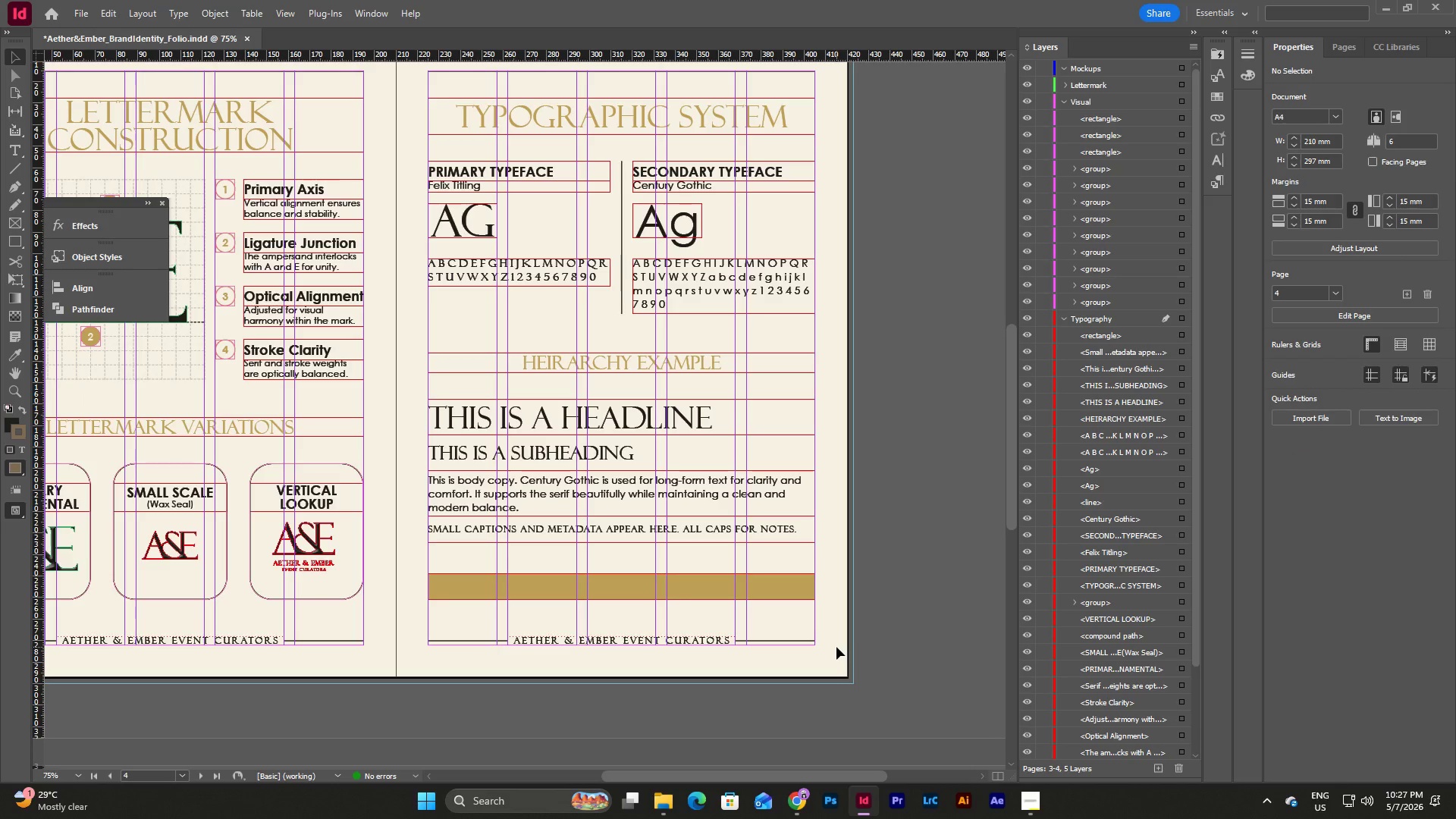 
scroll: coordinate [836, 647], scroll_direction: down, amount: 1.0
 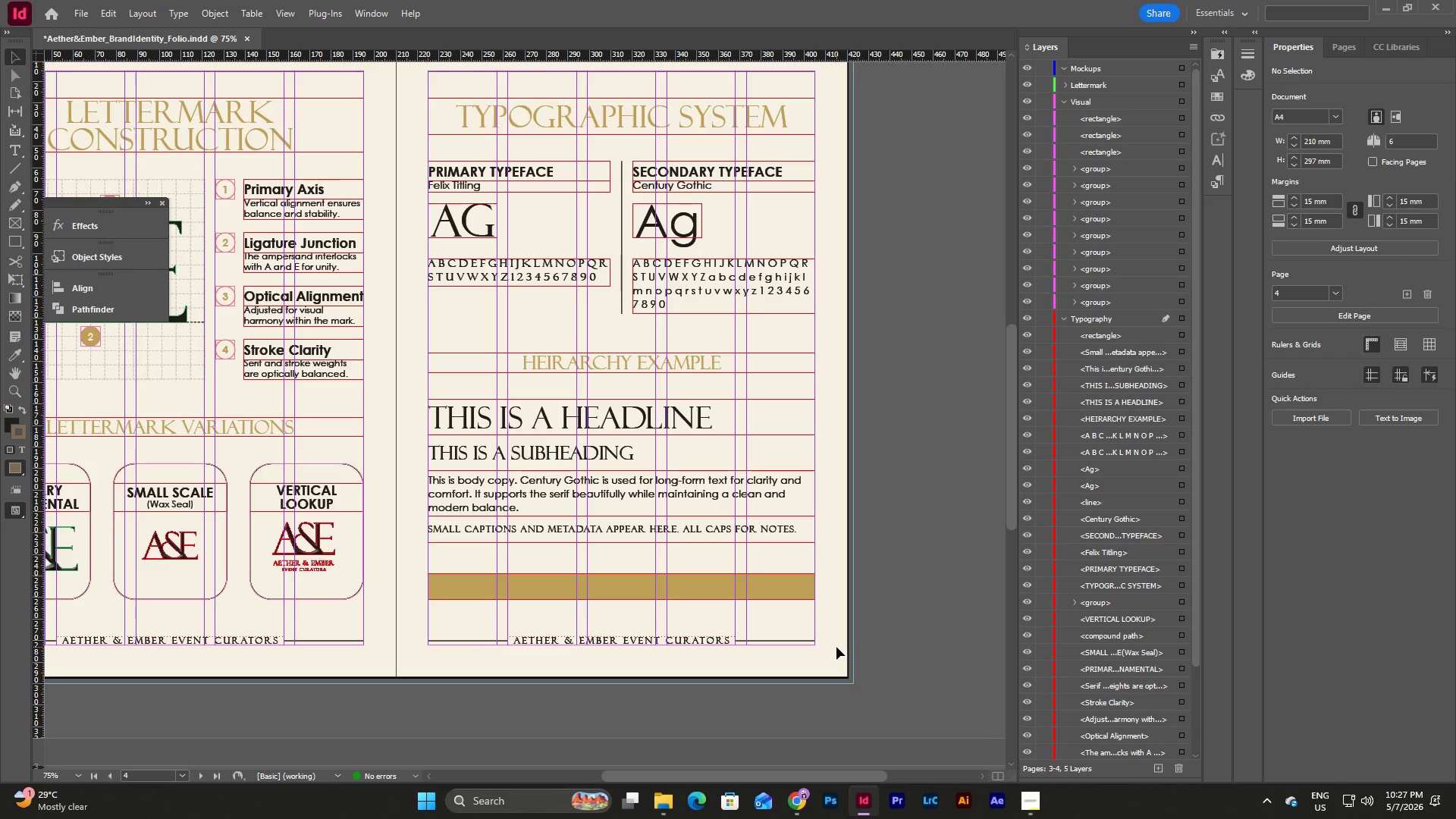 
left_click([829, 583])
 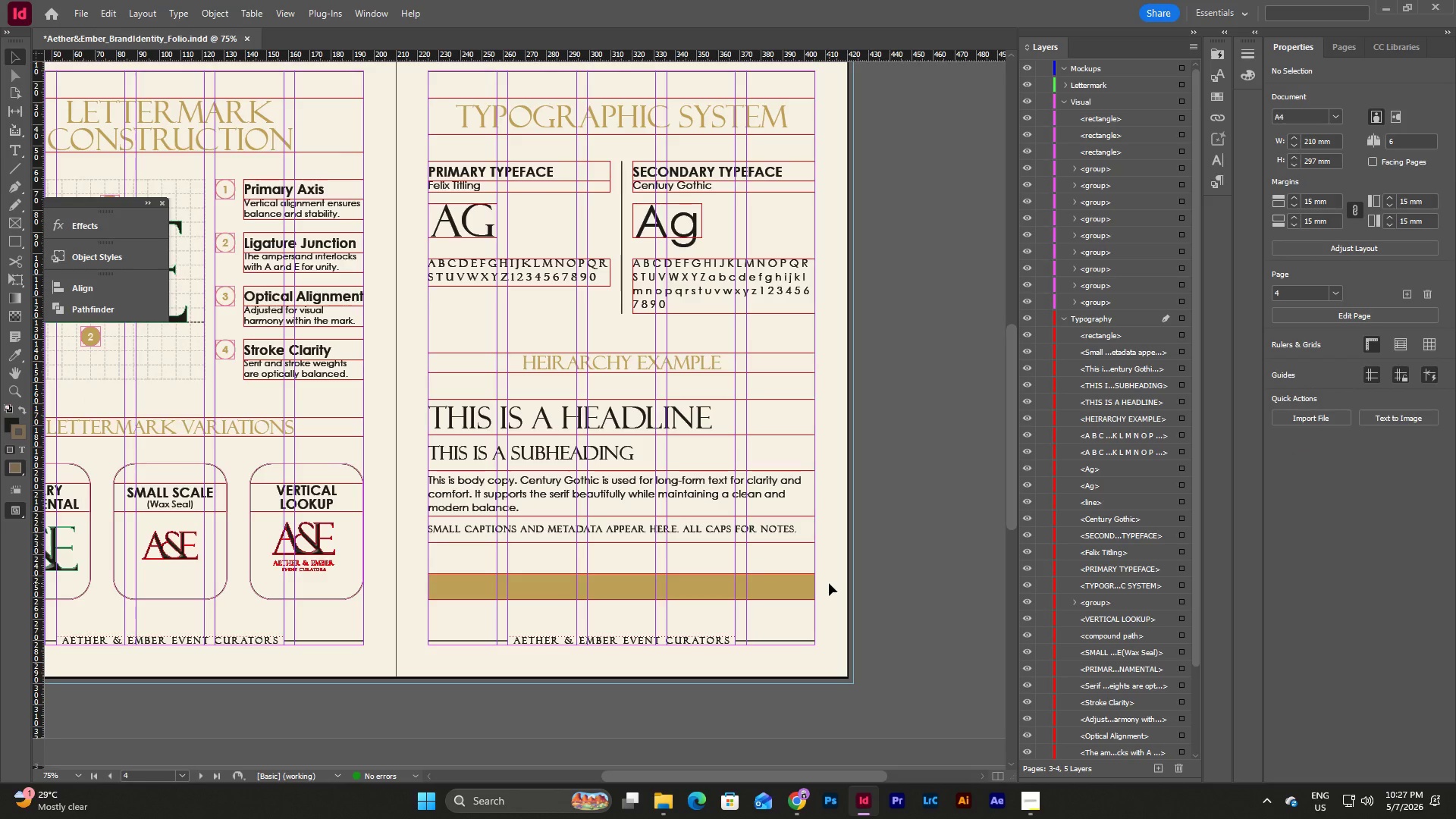 
key(W)
 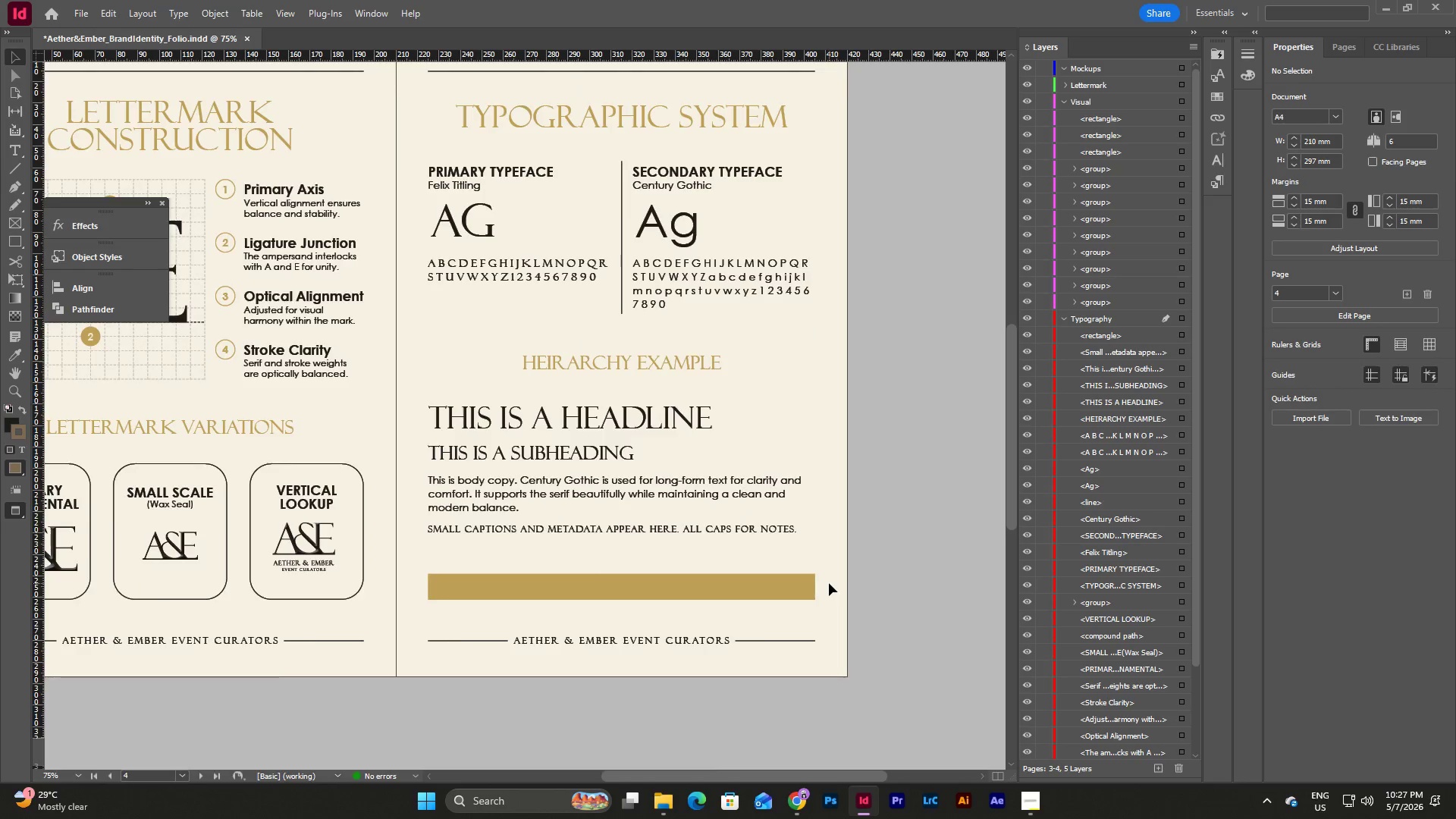 
scroll: coordinate [829, 583], scroll_direction: up, amount: 2.0
 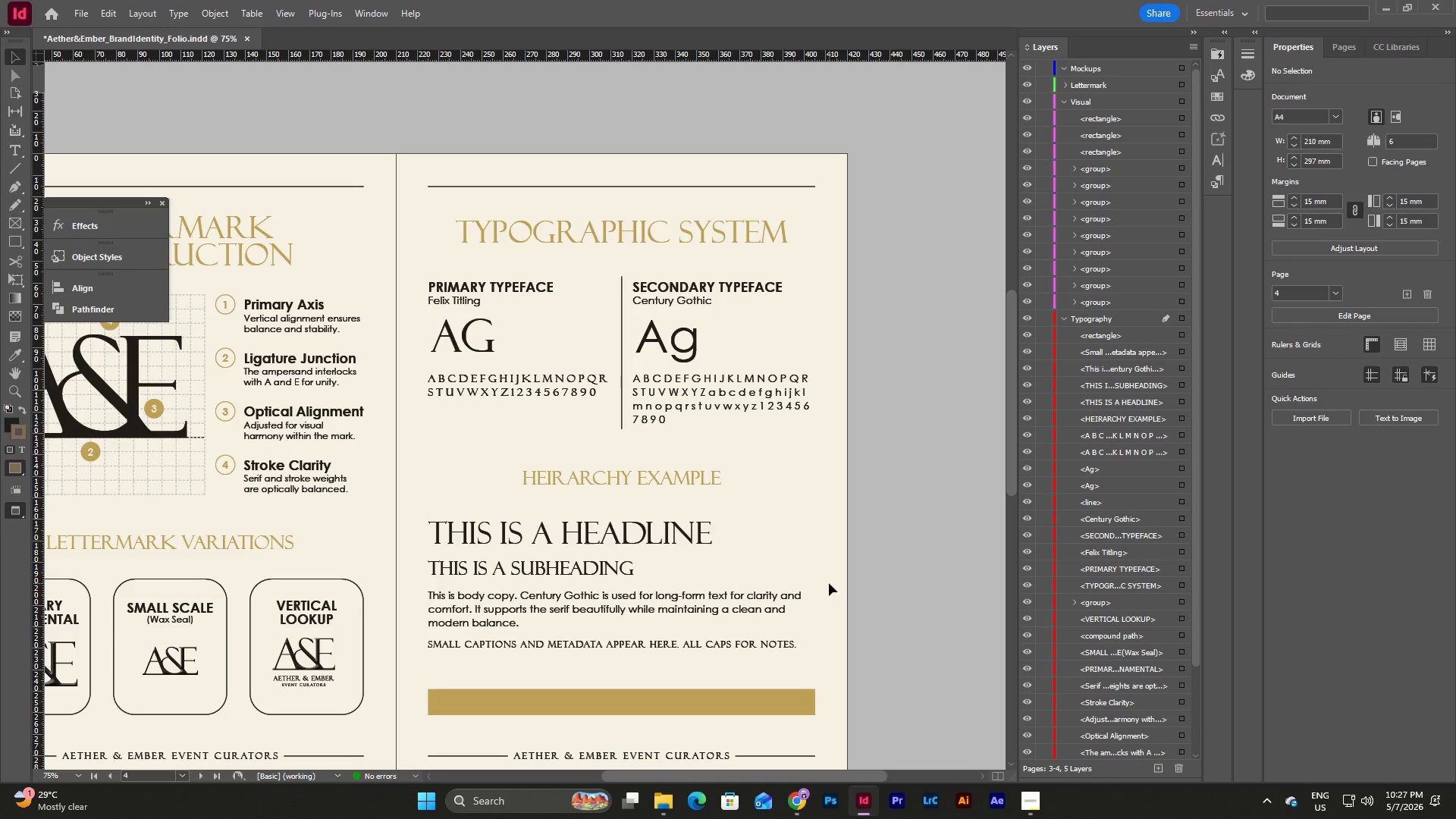 
scroll: coordinate [829, 583], scroll_direction: down, amount: 4.0
 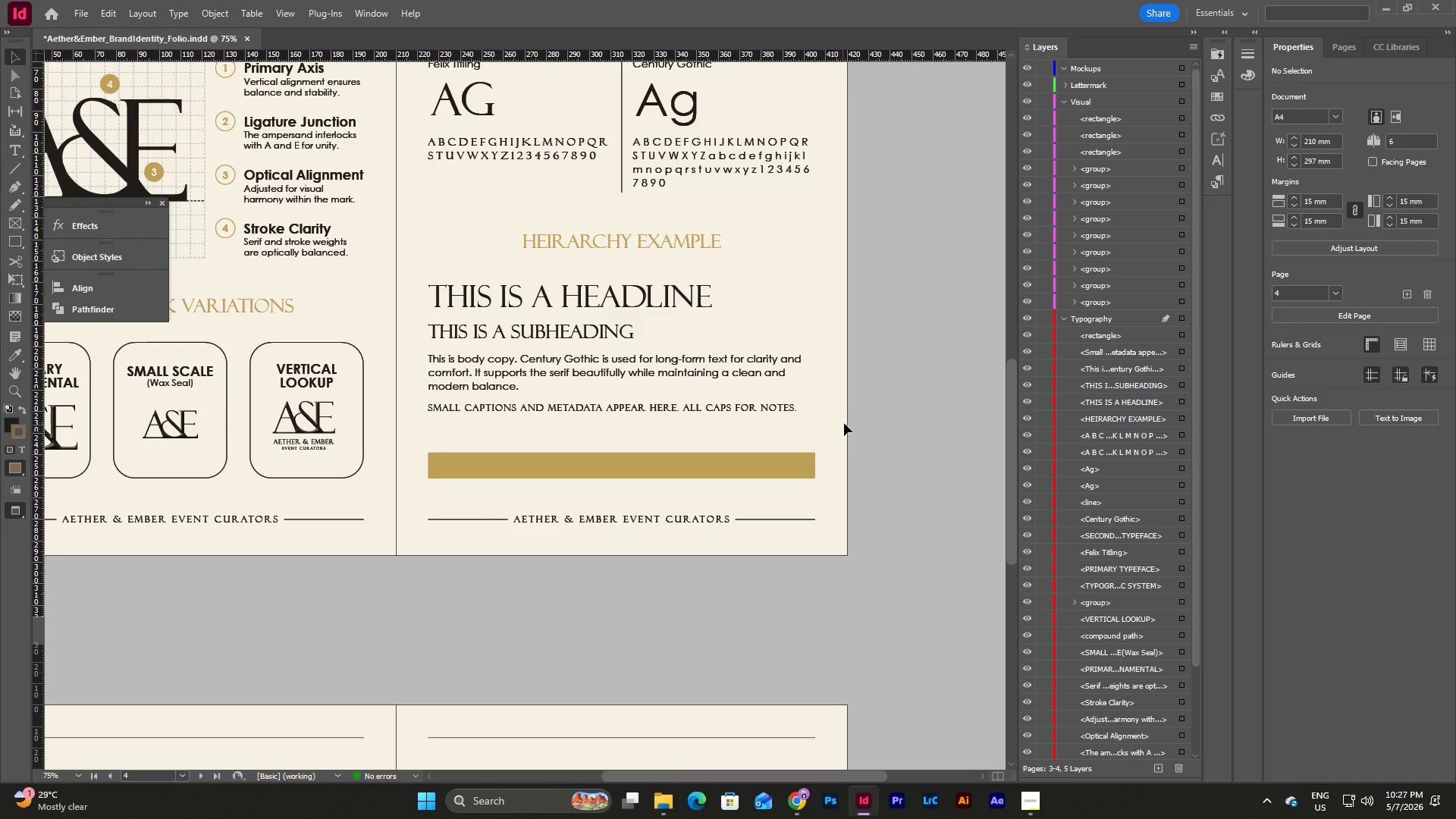 
left_click([835, 422])
 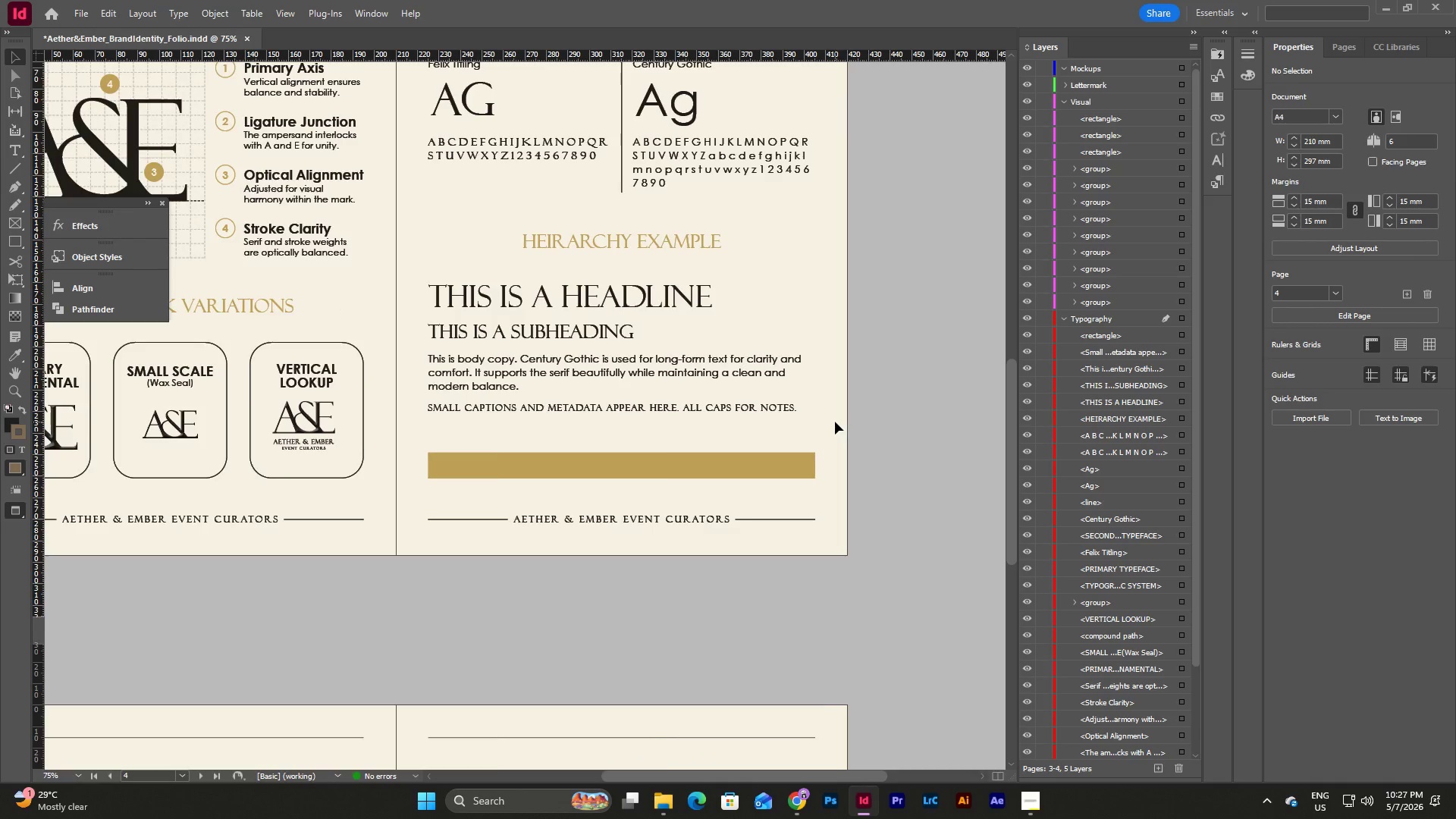 
key(W)
 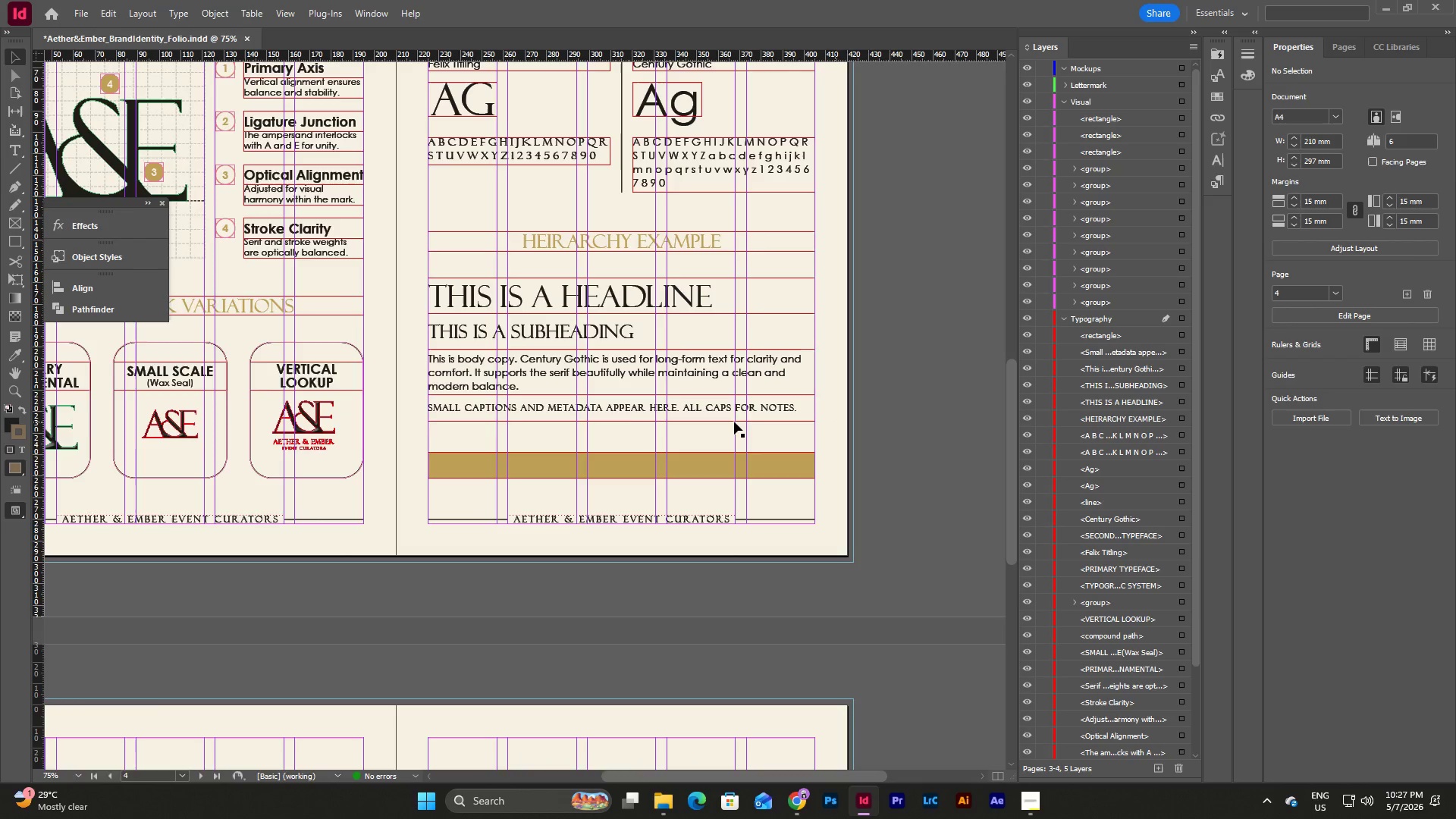 
key(W)
 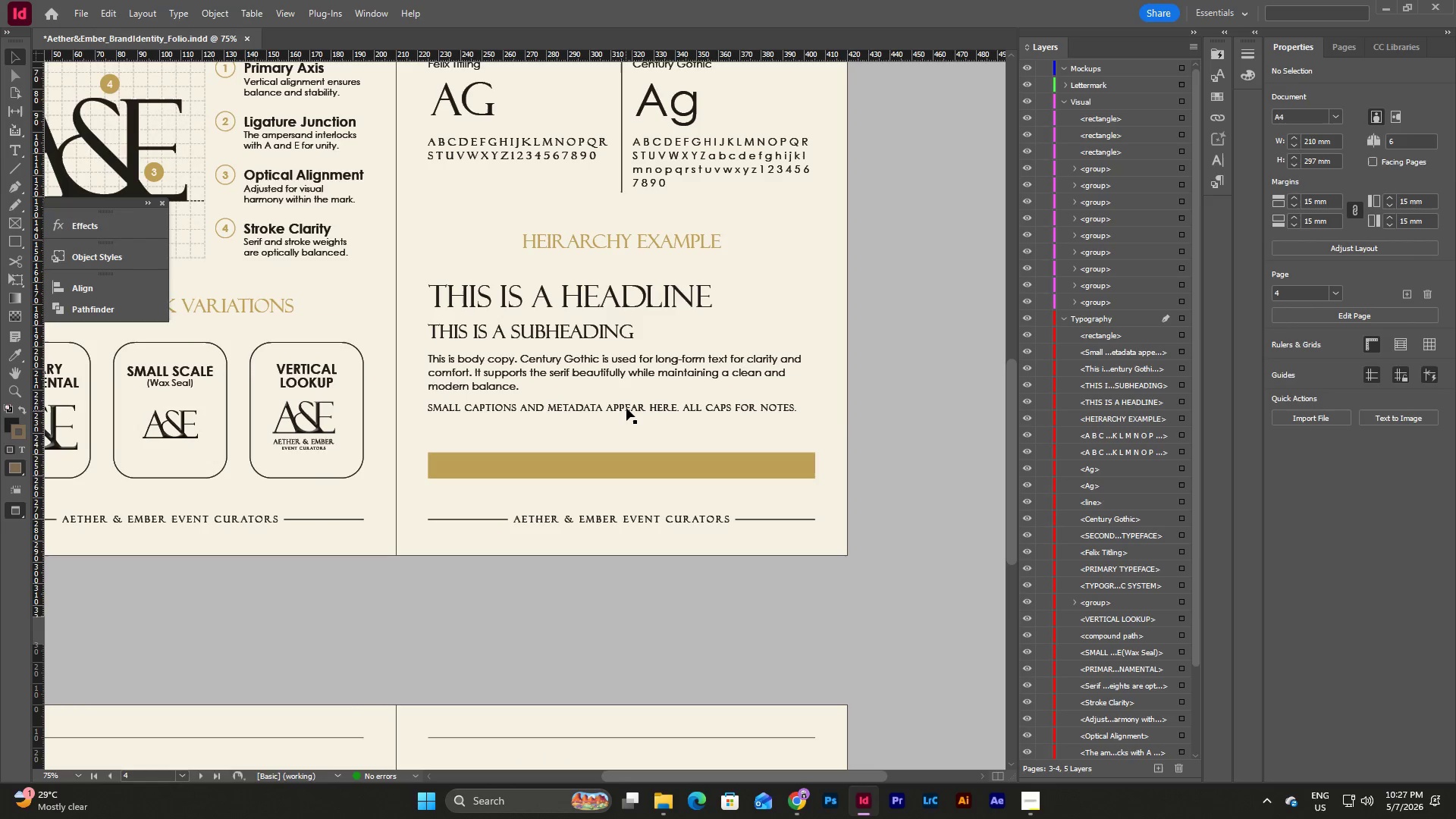 
left_click([626, 408])
 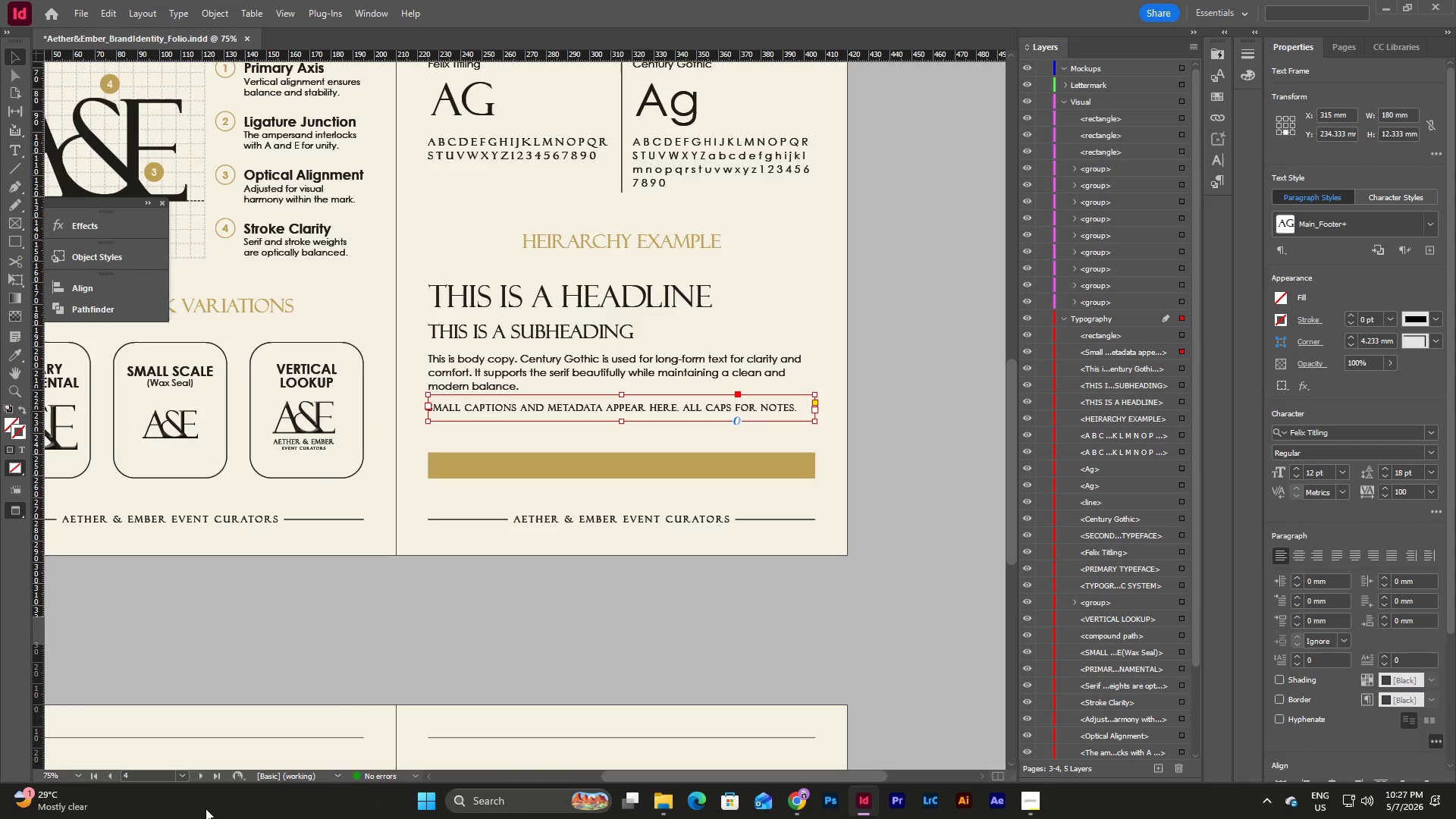 
left_click([77, 773])
 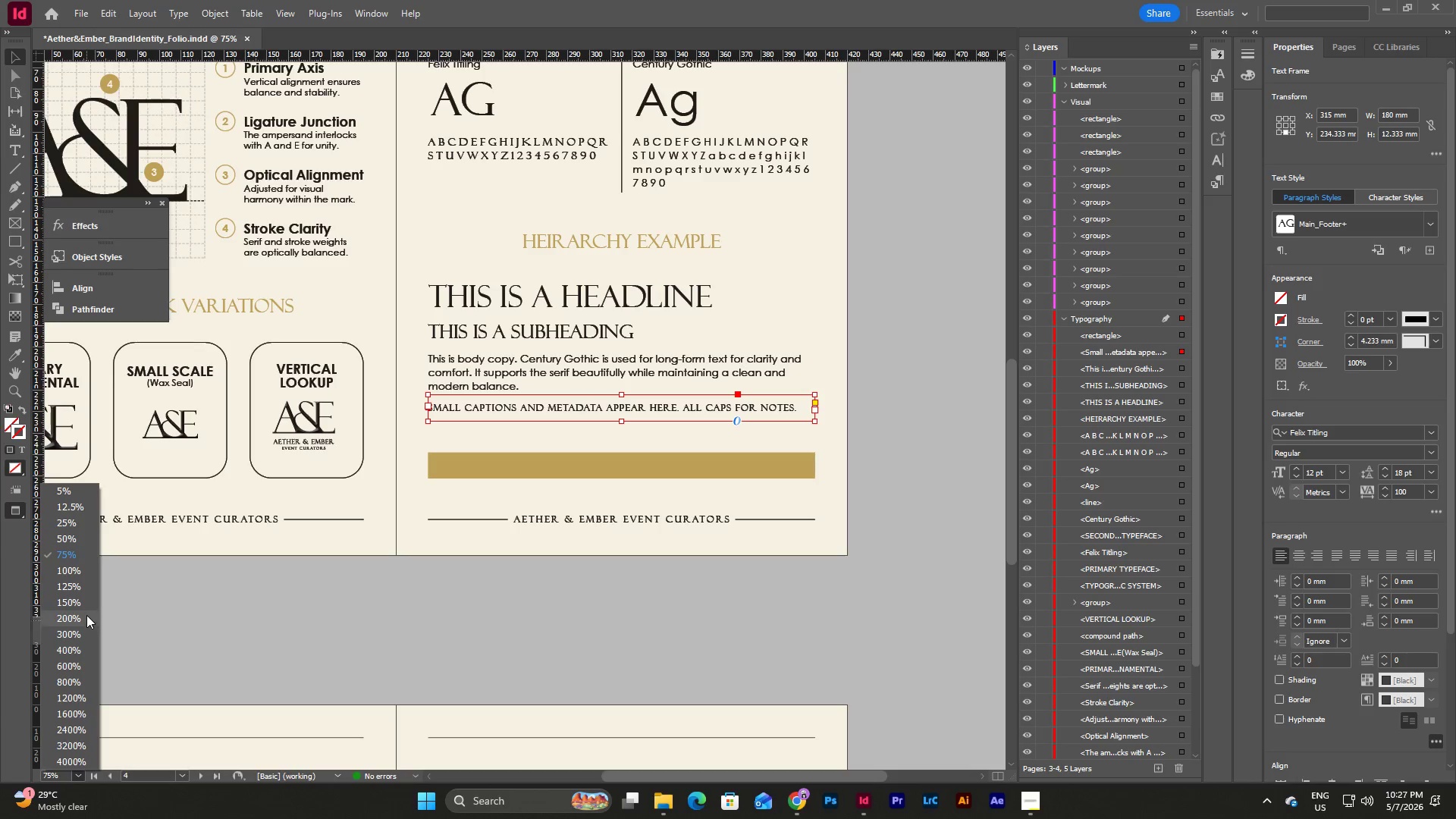 
left_click([85, 603])
 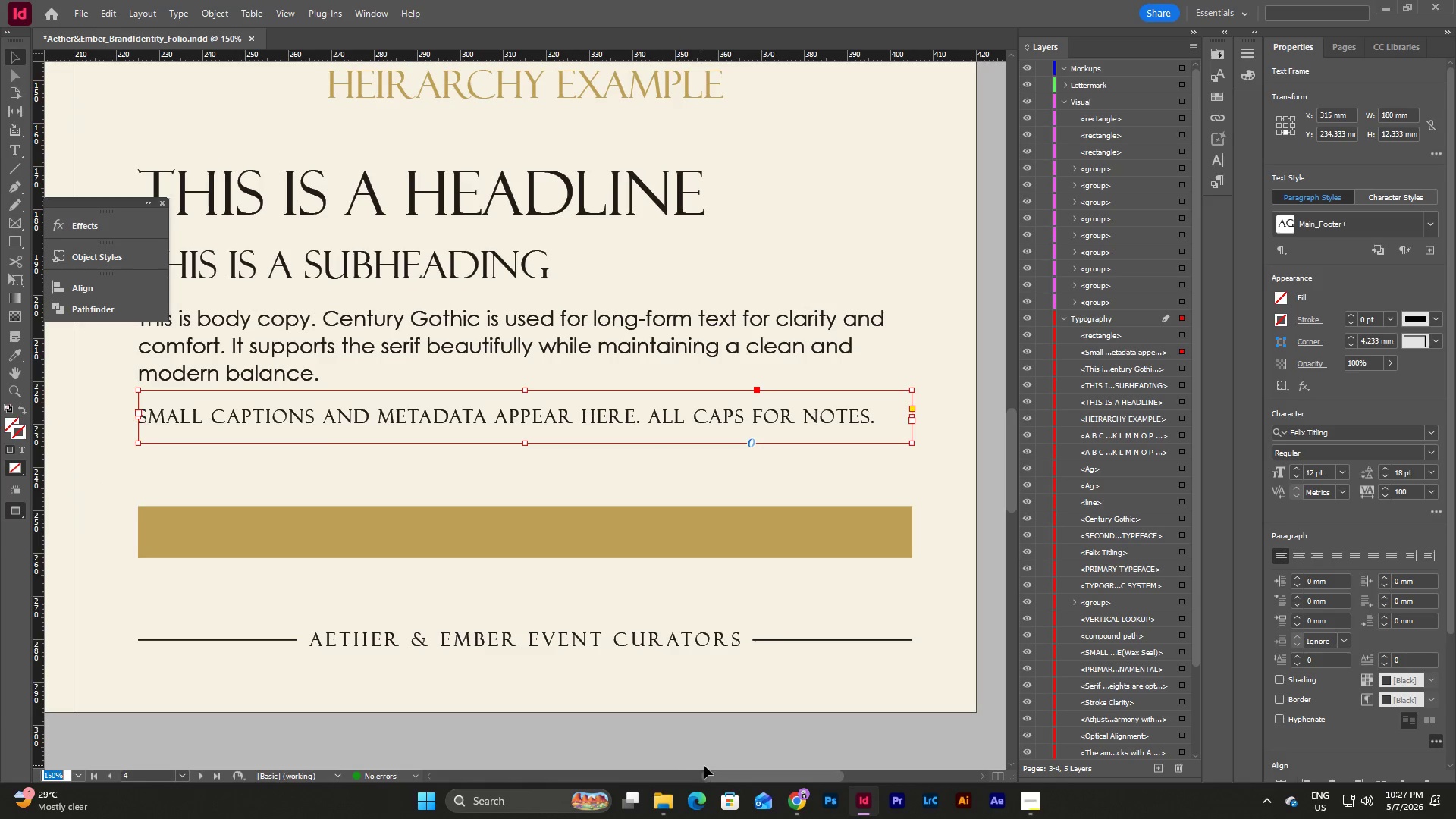 
left_click_drag(start_coordinate=[716, 777], to_coordinate=[711, 777])
 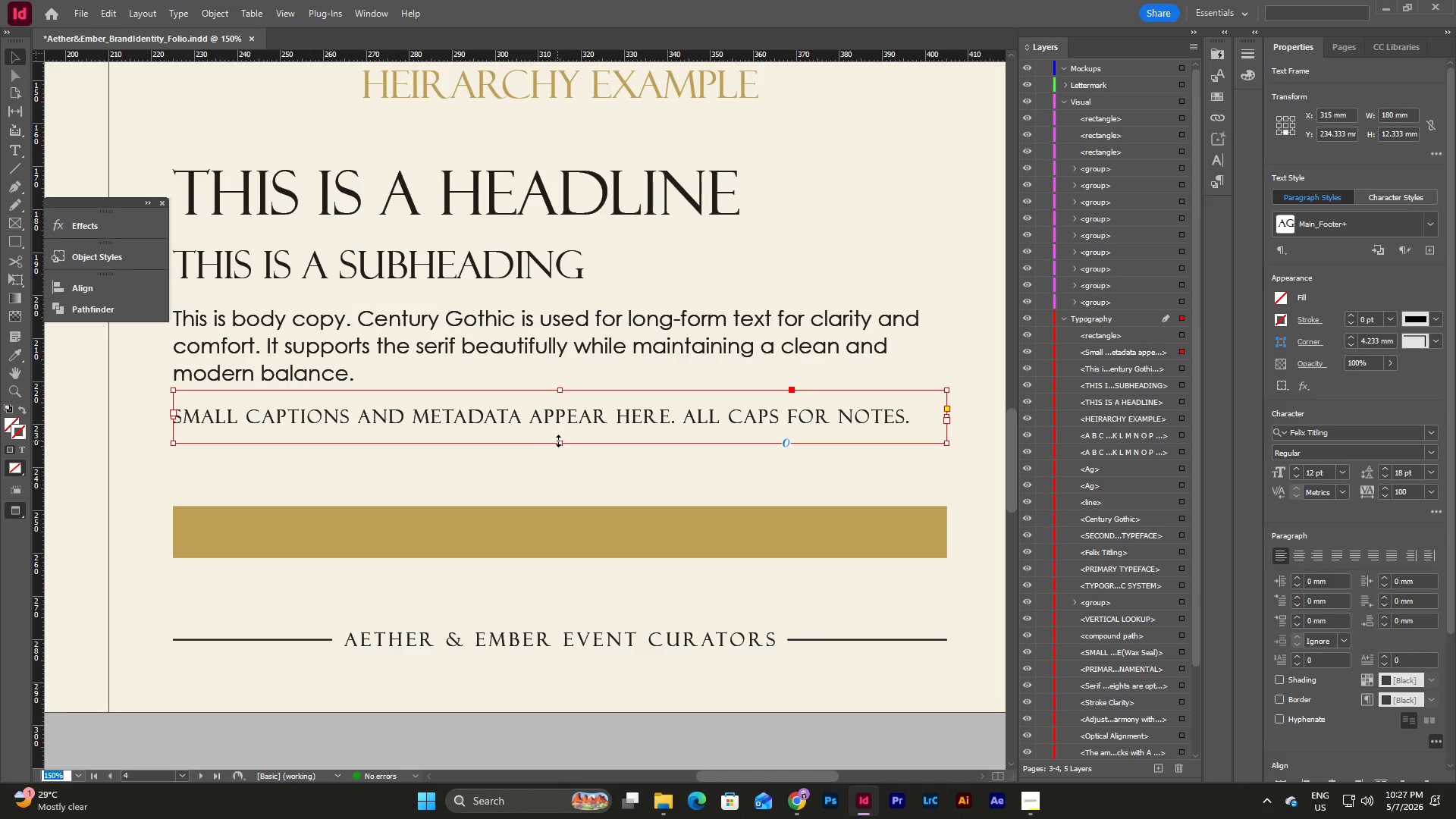 
left_click_drag(start_coordinate=[558, 441], to_coordinate=[562, 475])
 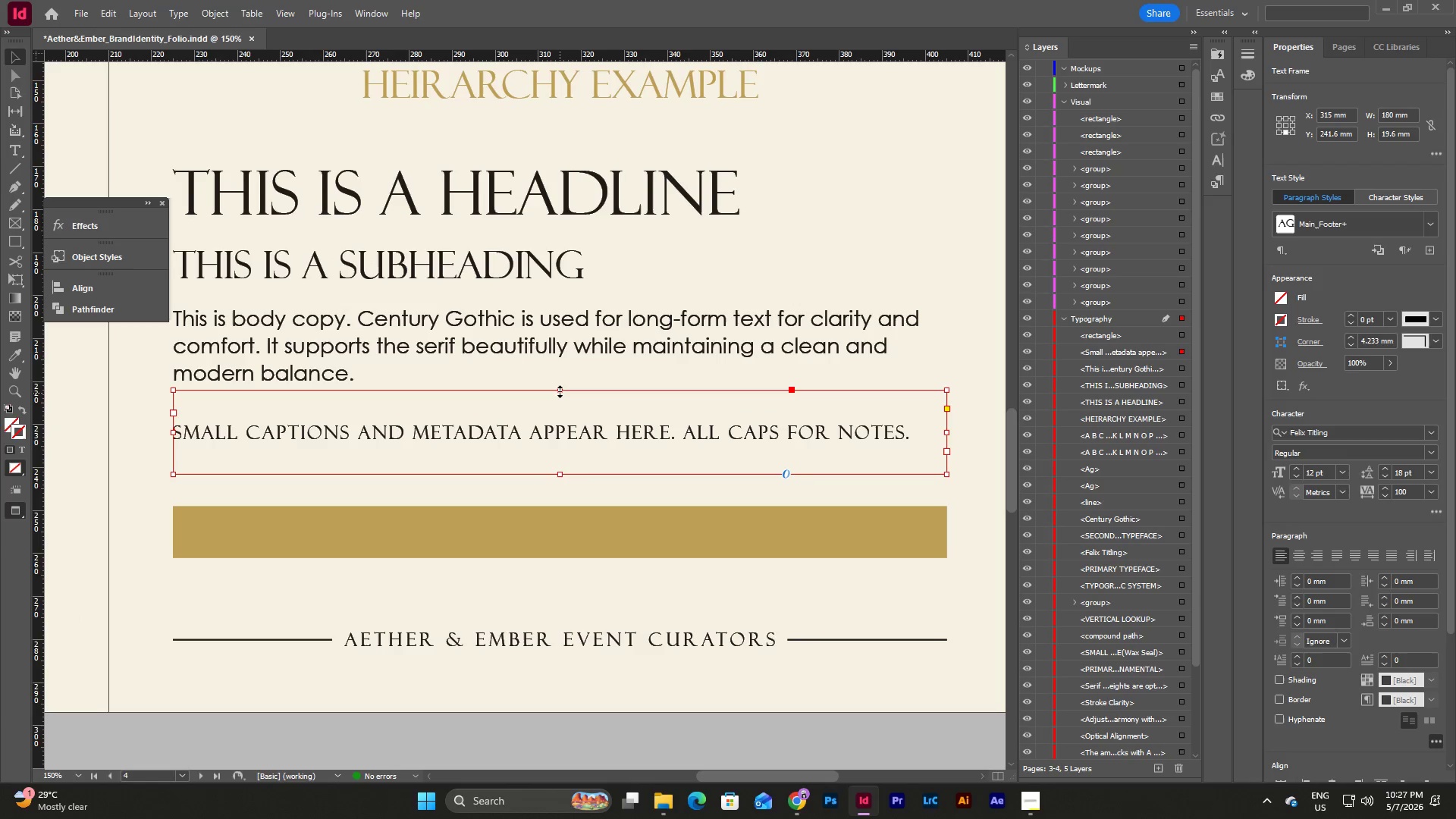 
left_click_drag(start_coordinate=[560, 390], to_coordinate=[560, 402])
 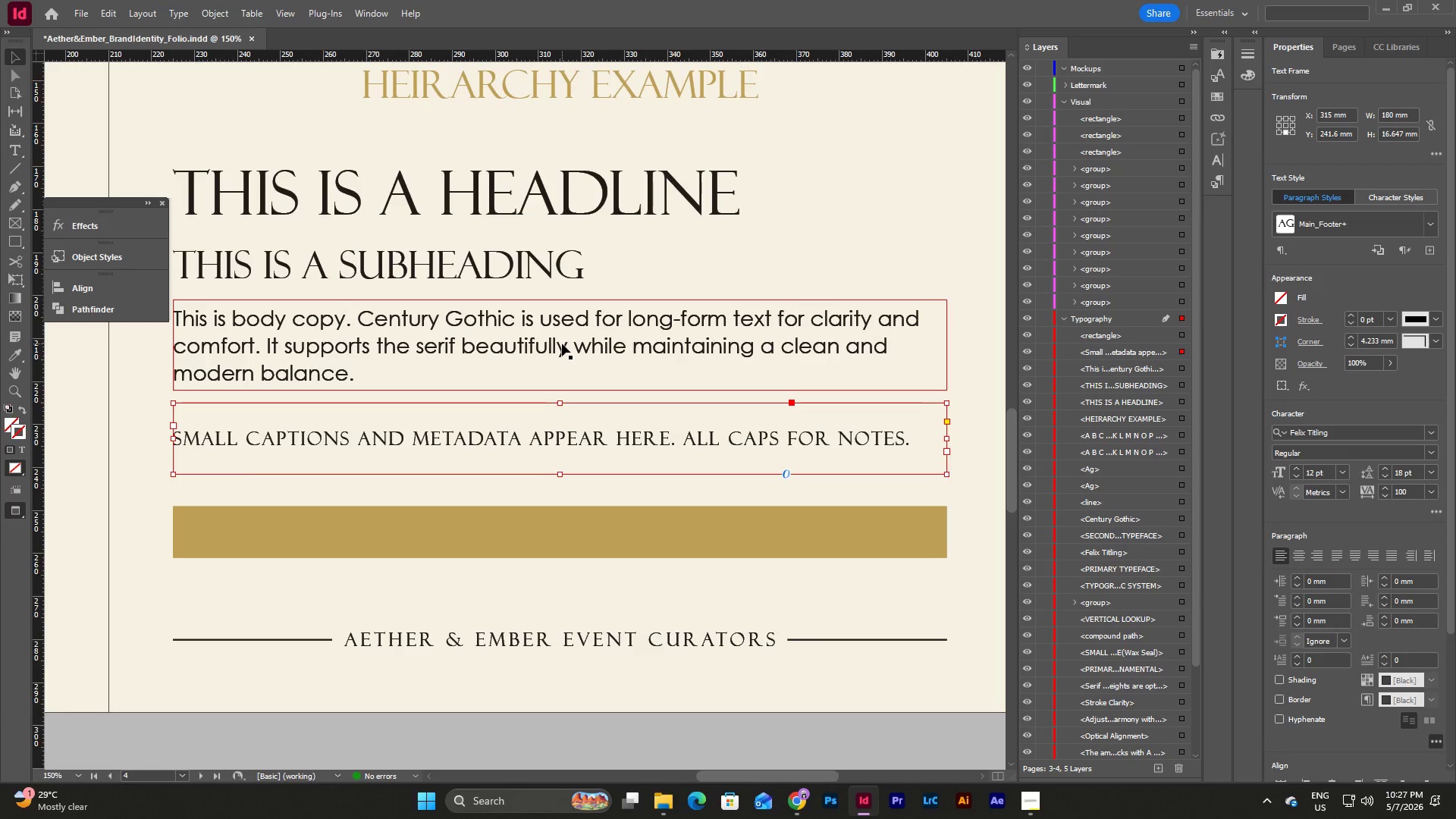 
left_click([566, 422])
 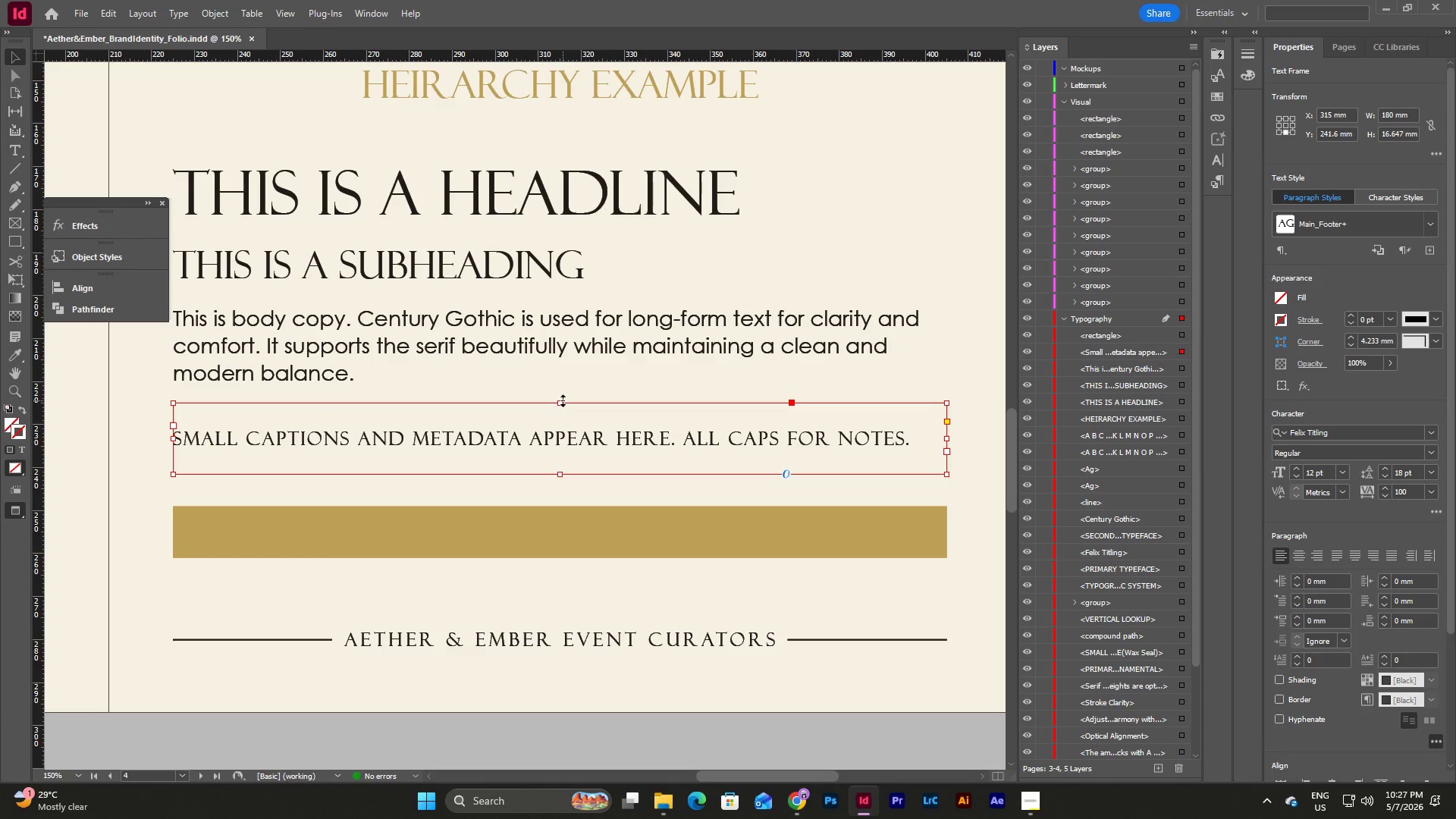 
left_click_drag(start_coordinate=[563, 400], to_coordinate=[565, 388])
 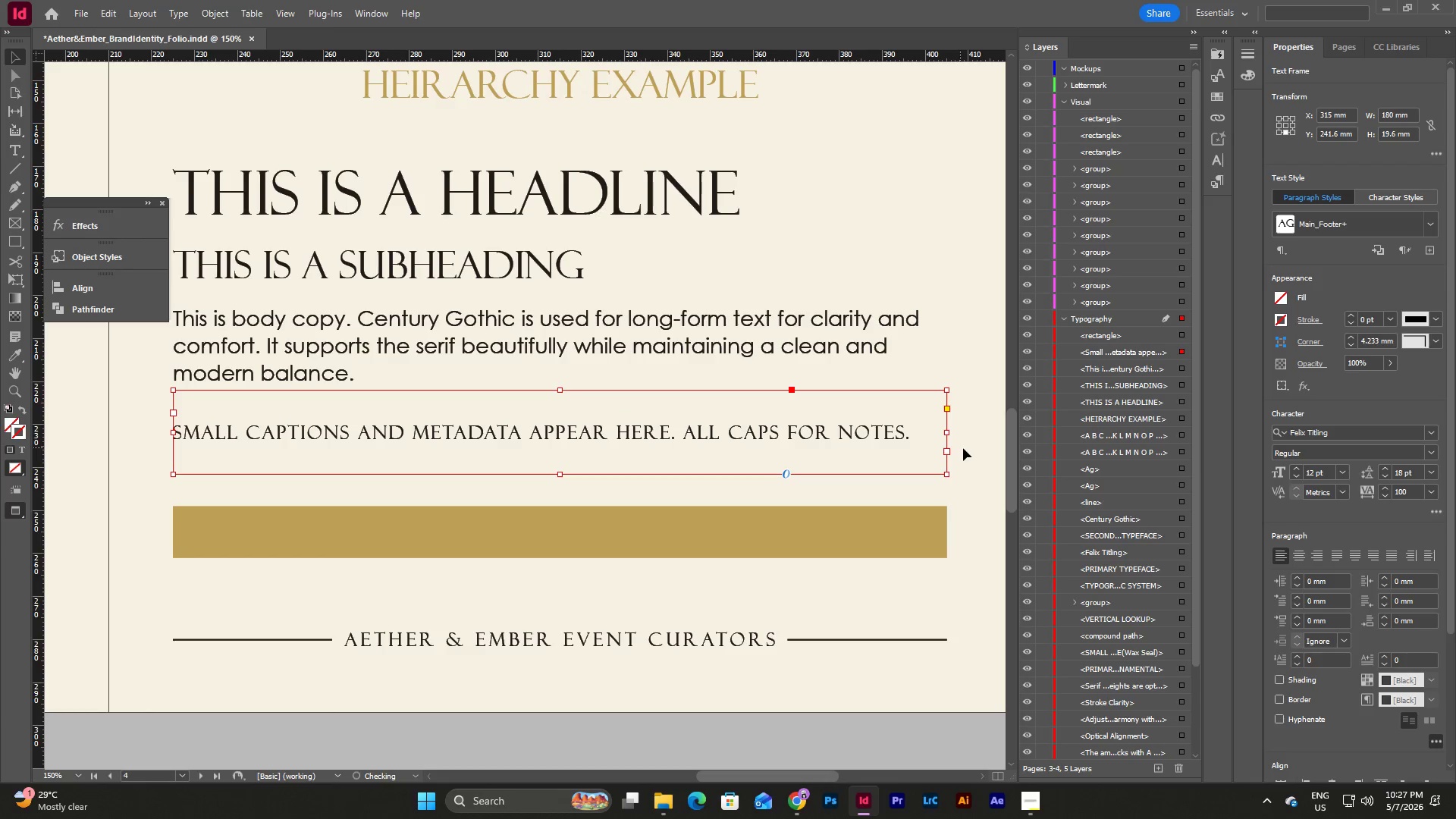 
key(W)
 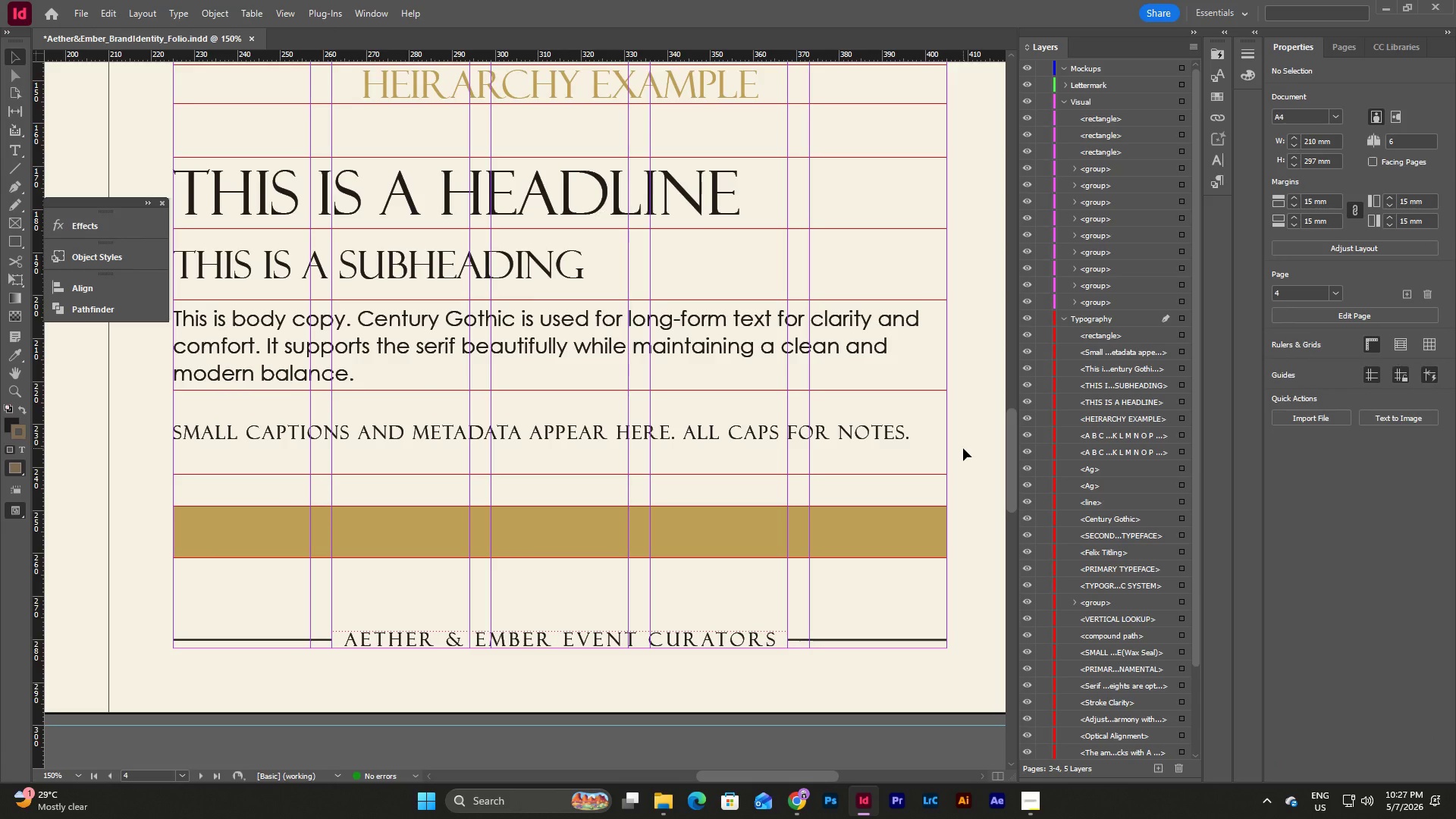 
wait(9.19)
 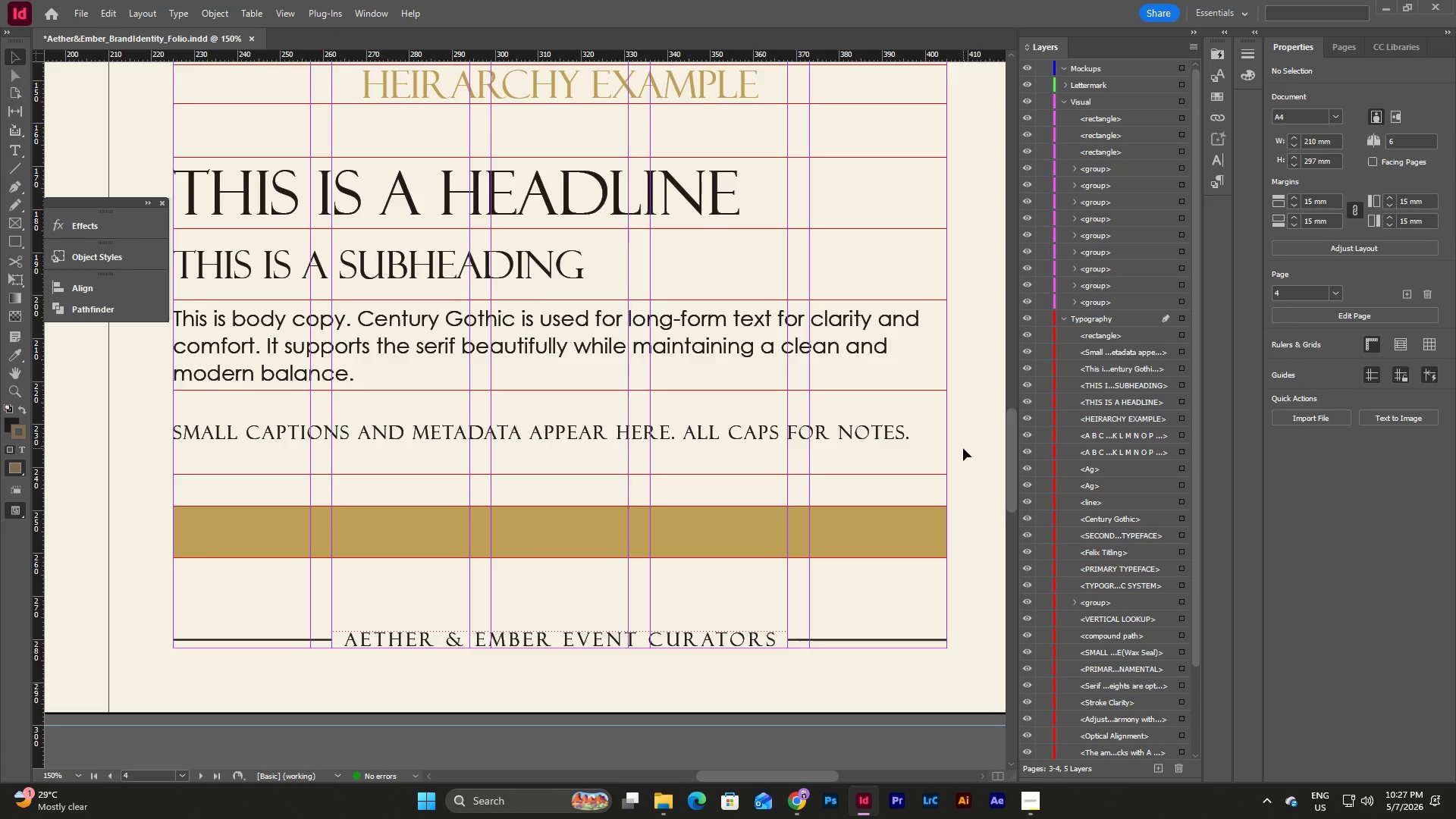 
left_click([963, 448])
 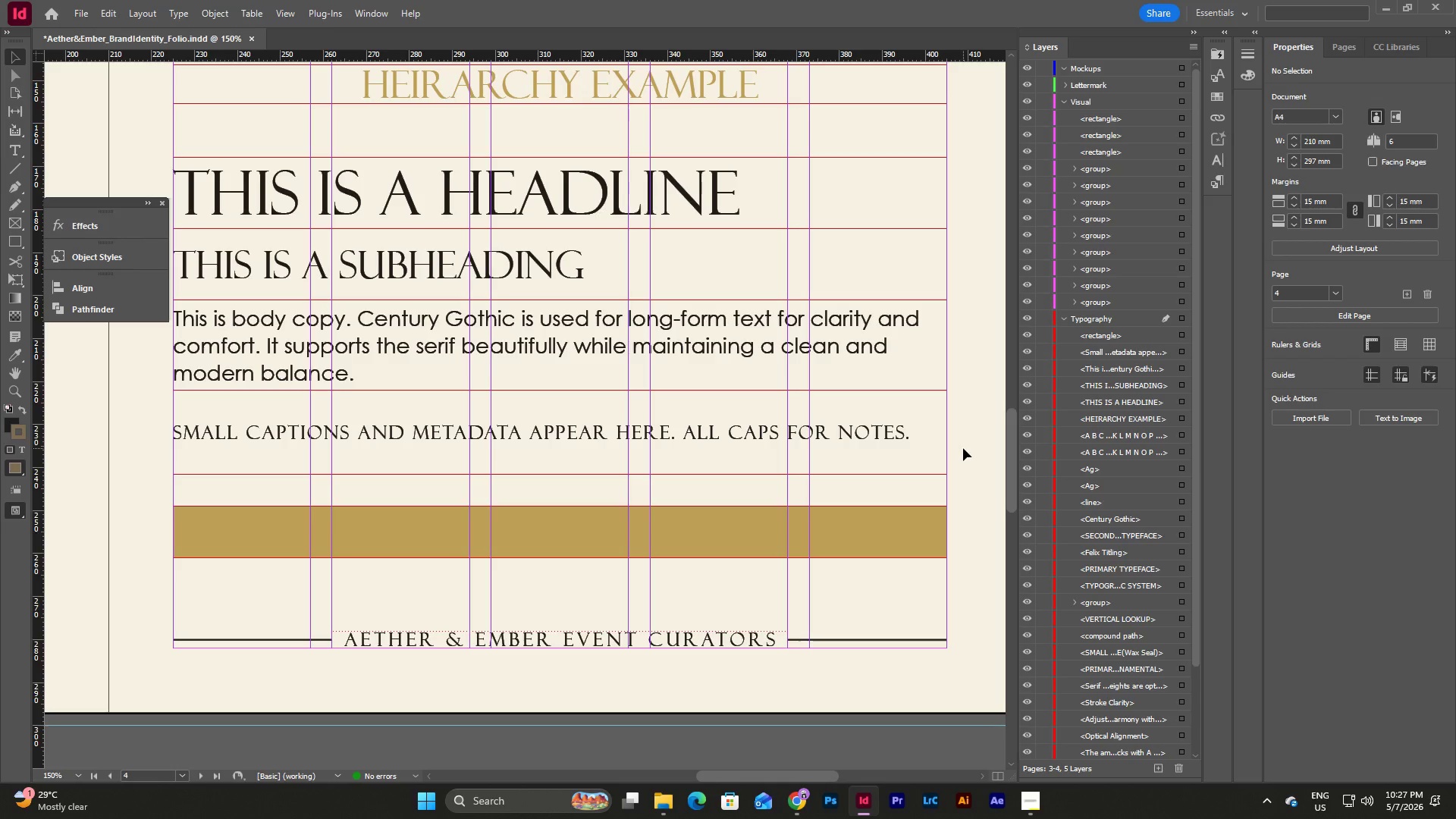 
key(W)
 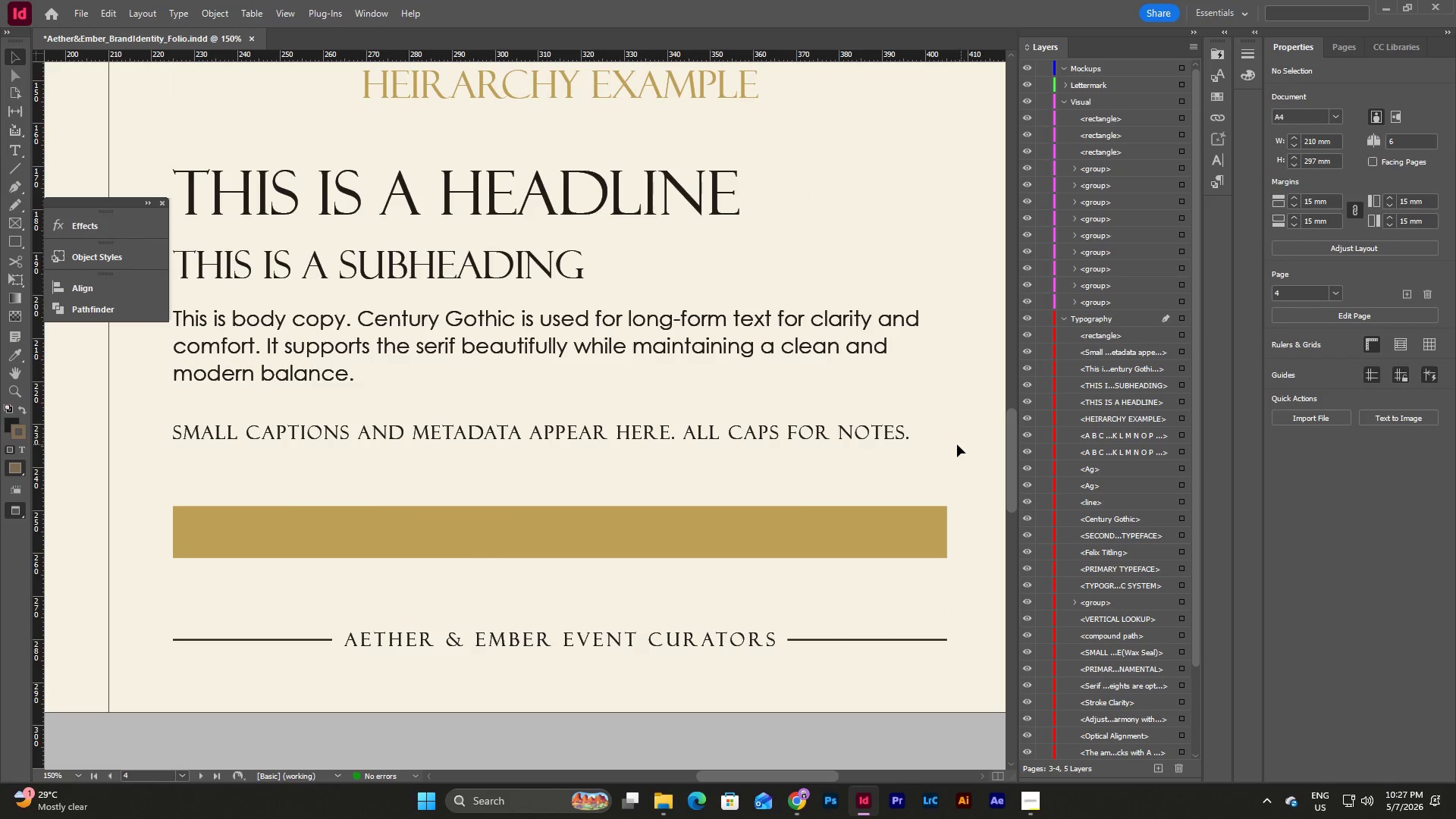 
scroll: coordinate [987, 500], scroll_direction: up, amount: 4.0
 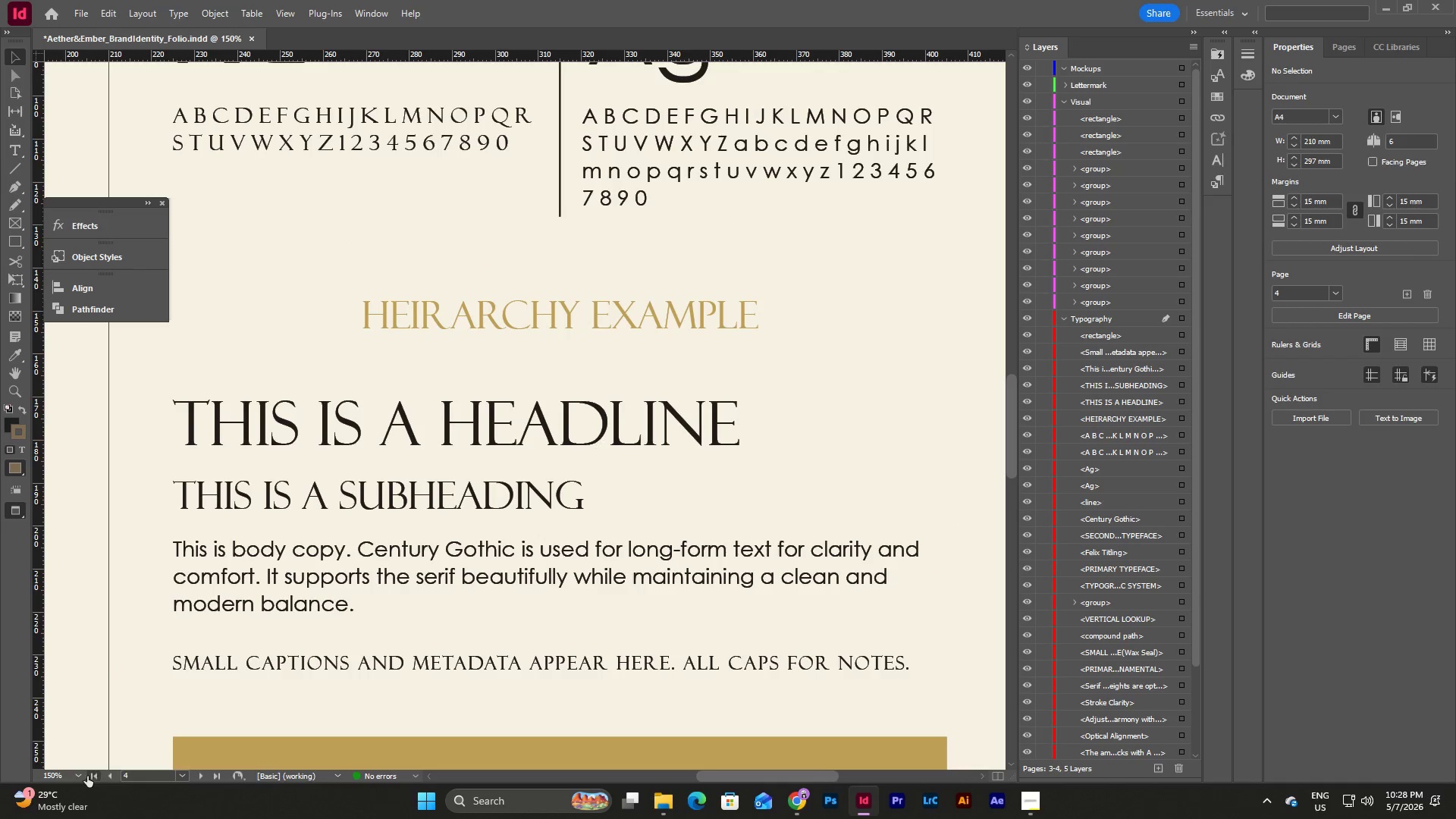 
left_click([78, 773])
 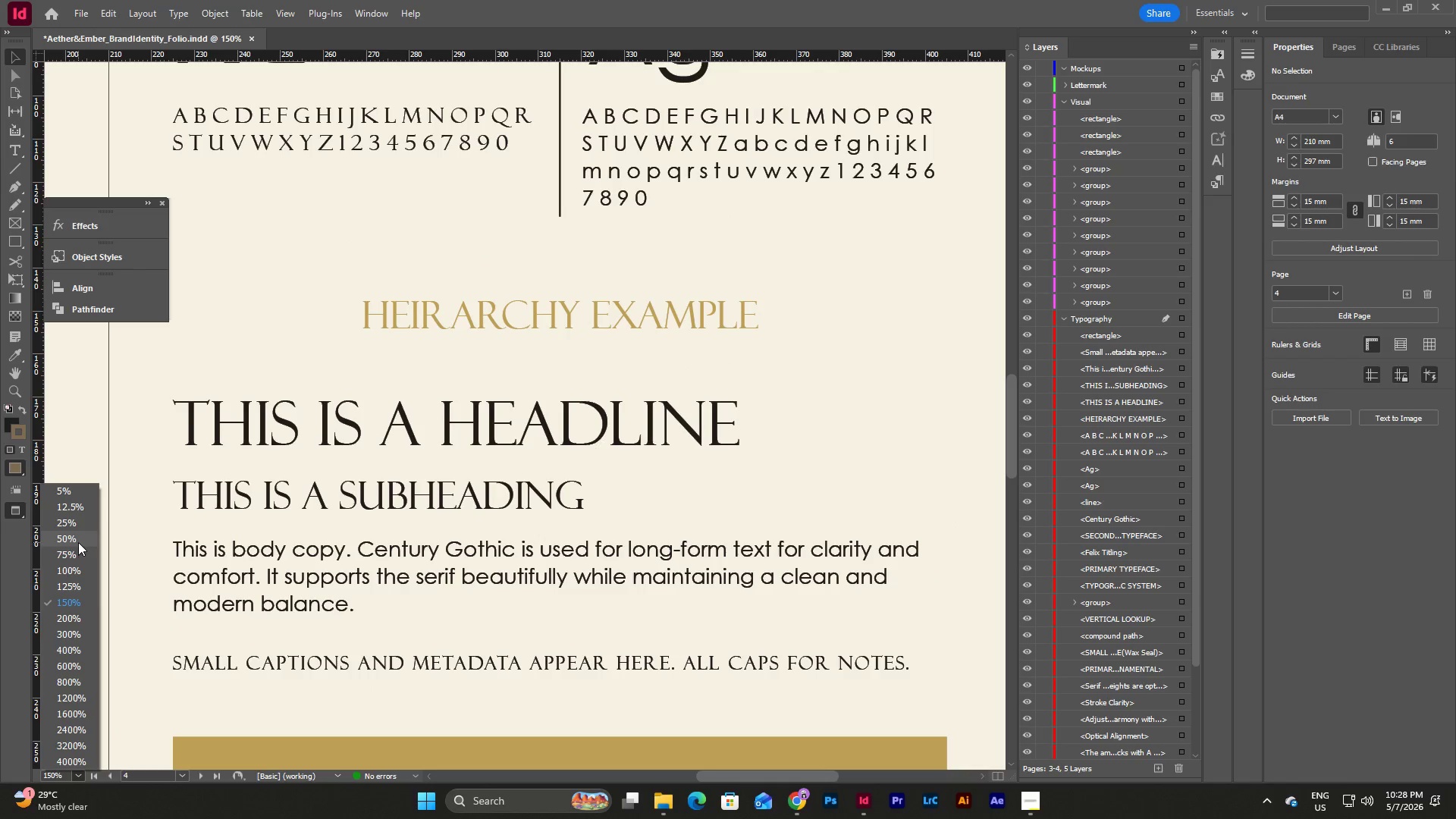 
left_click([78, 543])
 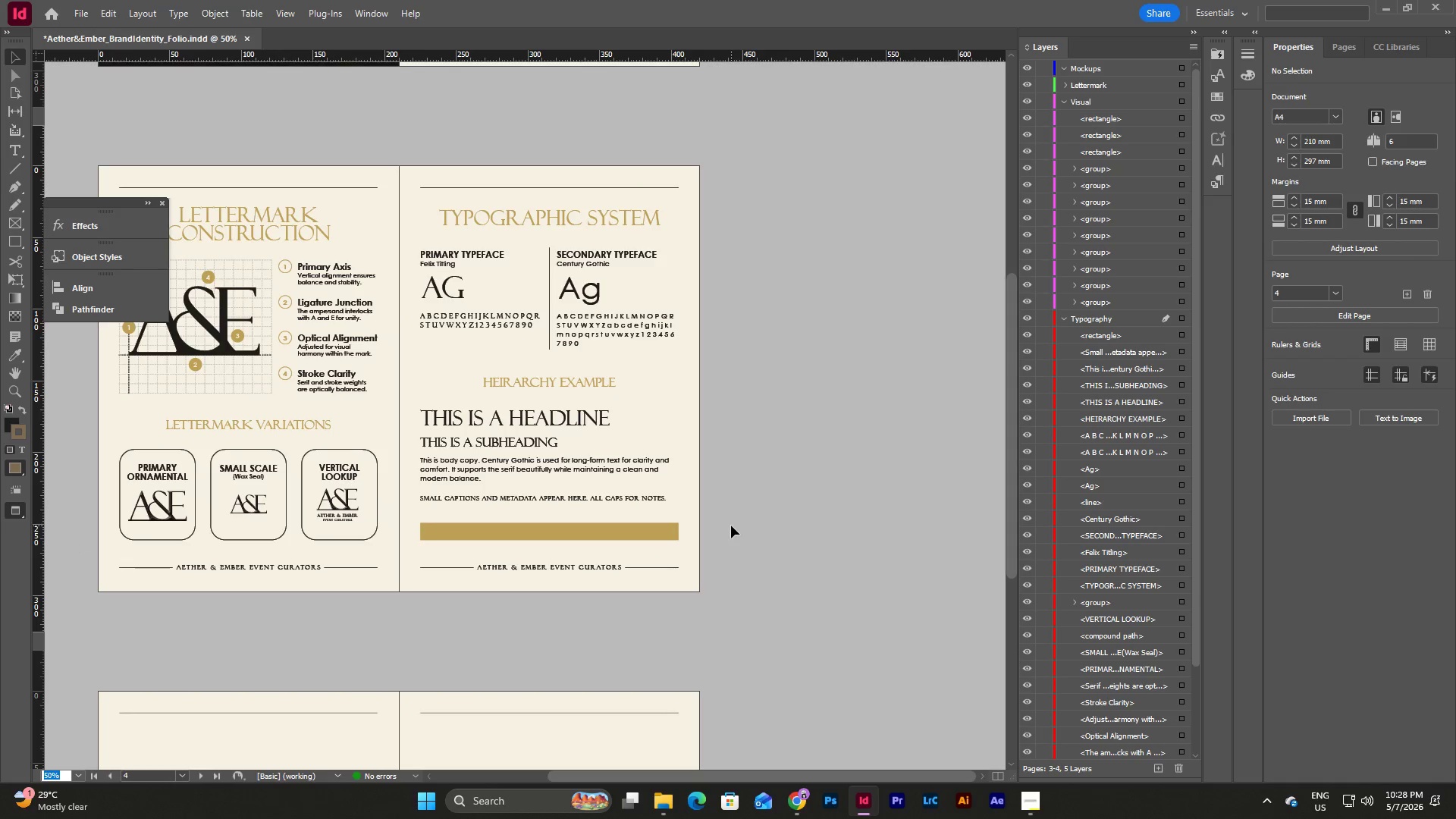 
left_click([731, 526])
 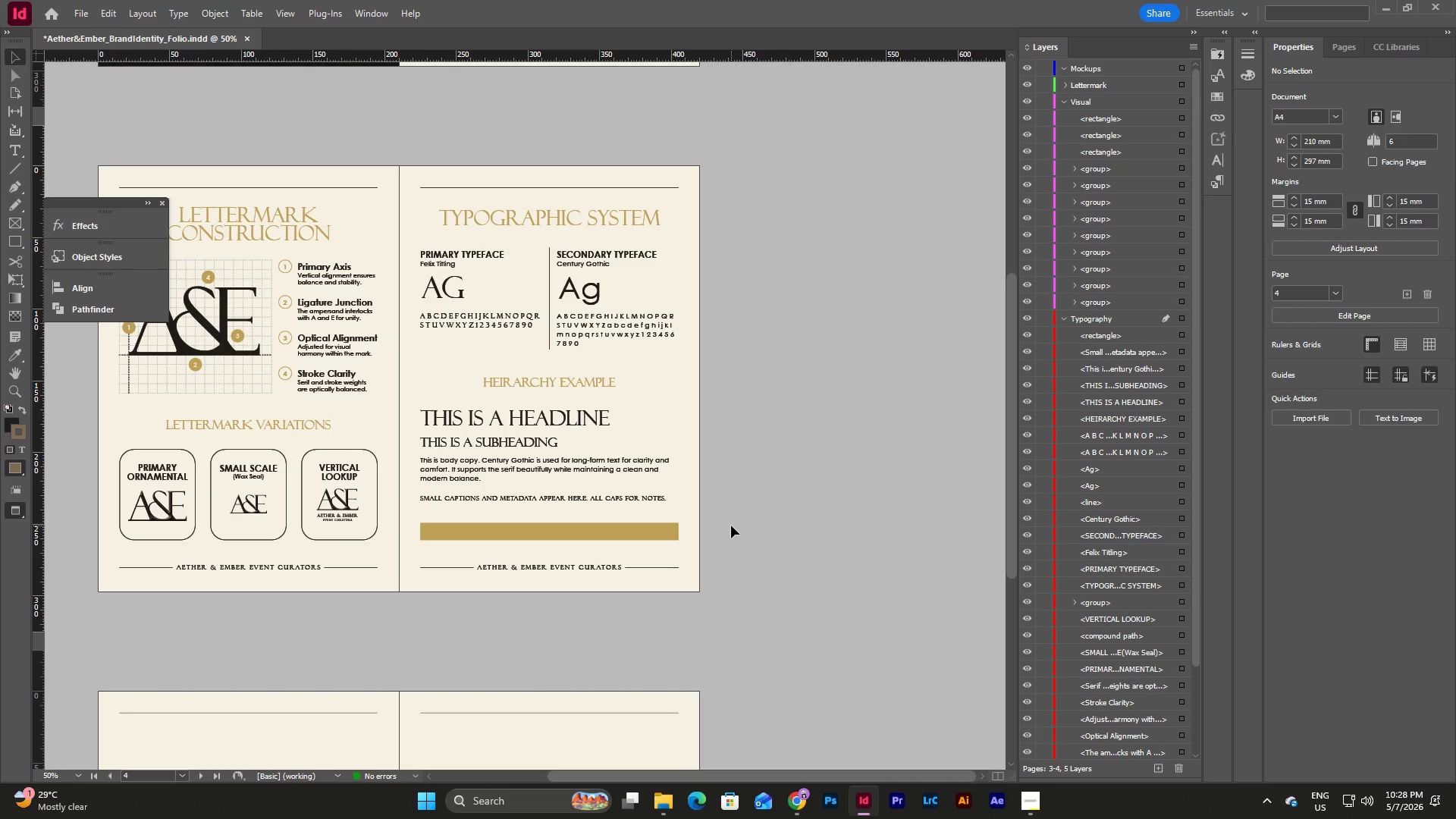 
type(ww)
 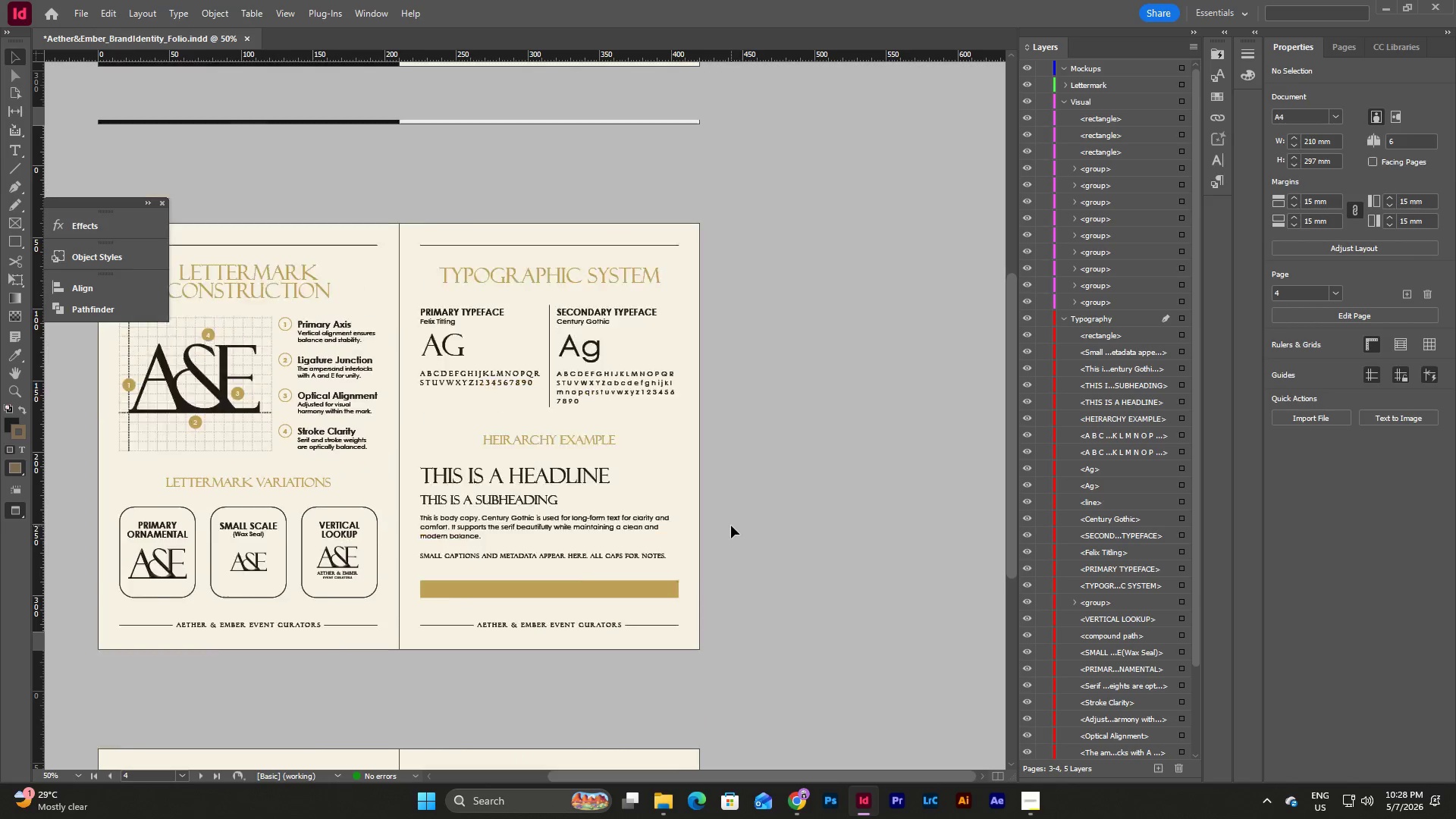 
scroll: coordinate [731, 526], scroll_direction: up, amount: 10.0
 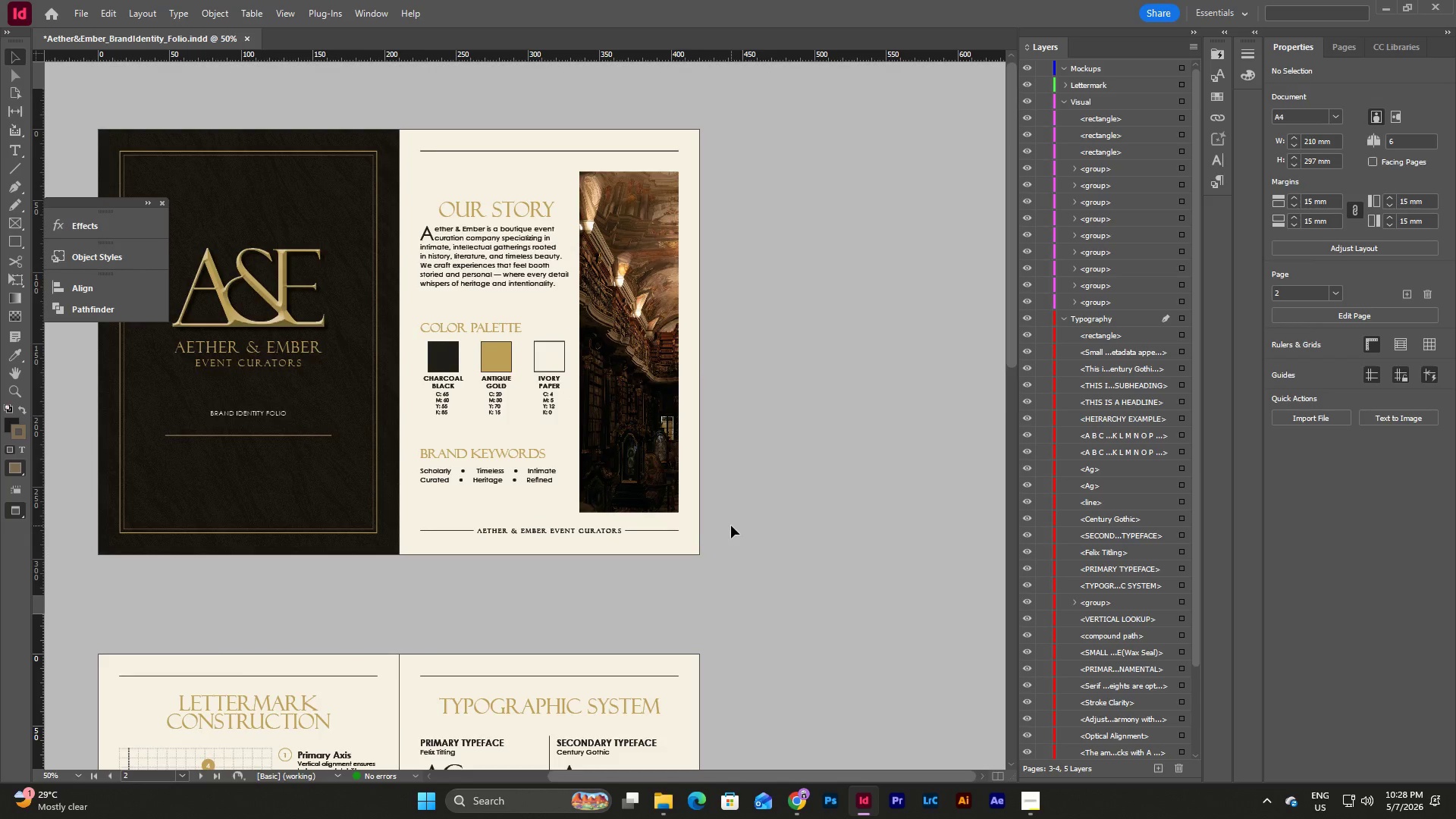 
scroll: coordinate [731, 526], scroll_direction: down, amount: 6.0
 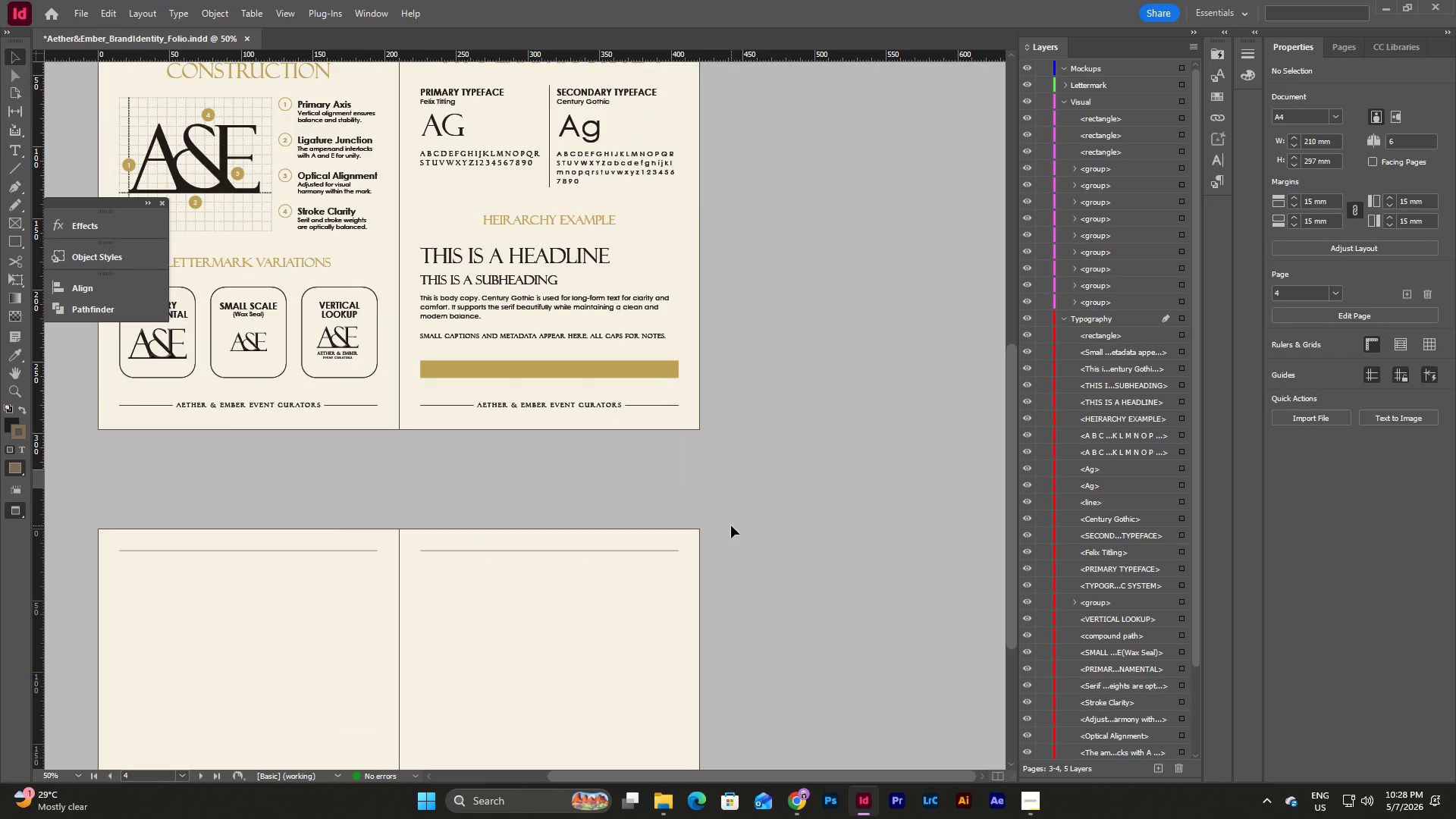 
scroll: coordinate [731, 526], scroll_direction: up, amount: 3.0
 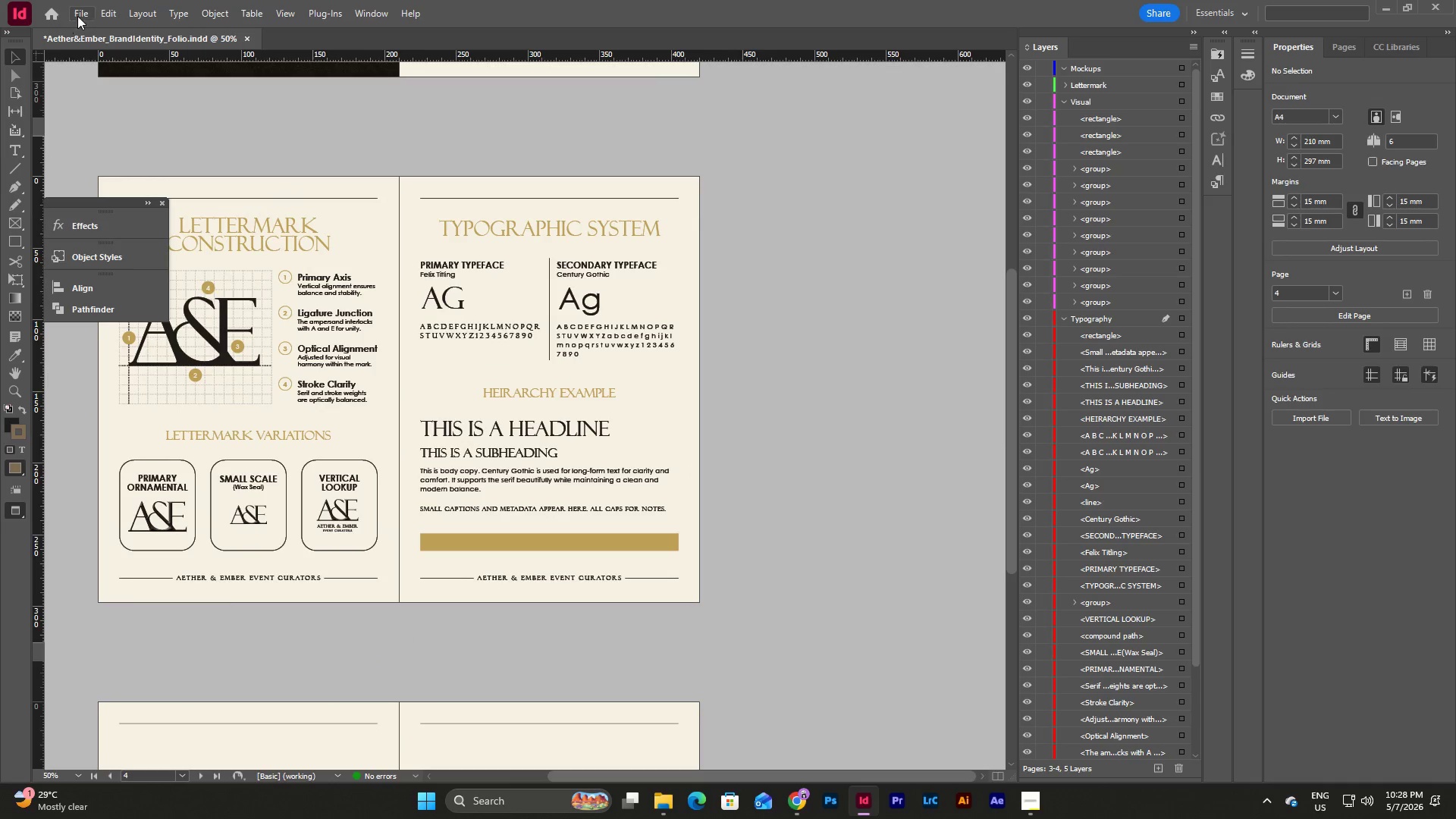 
left_click([86, 5])
 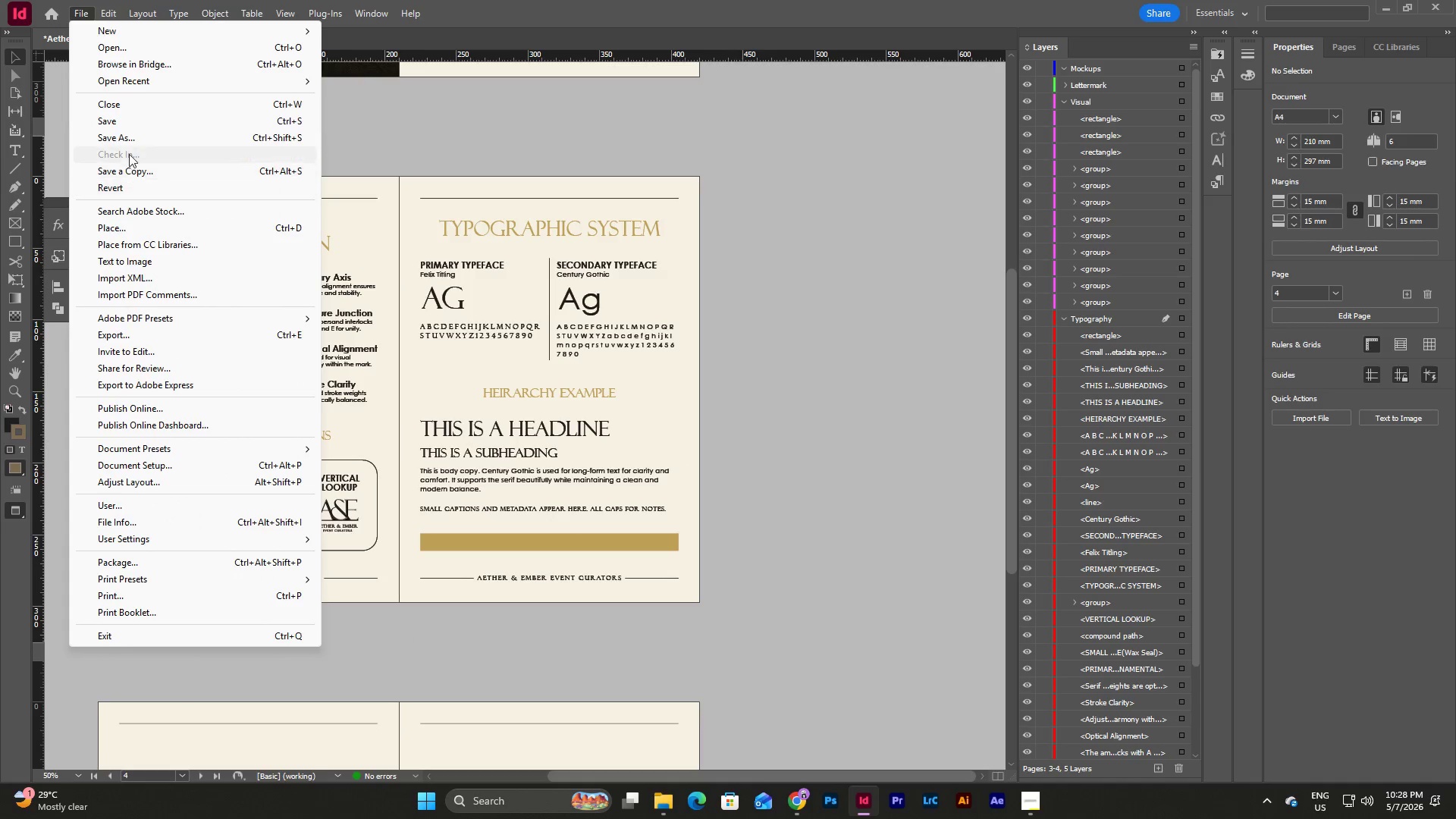 
left_click([130, 119])
 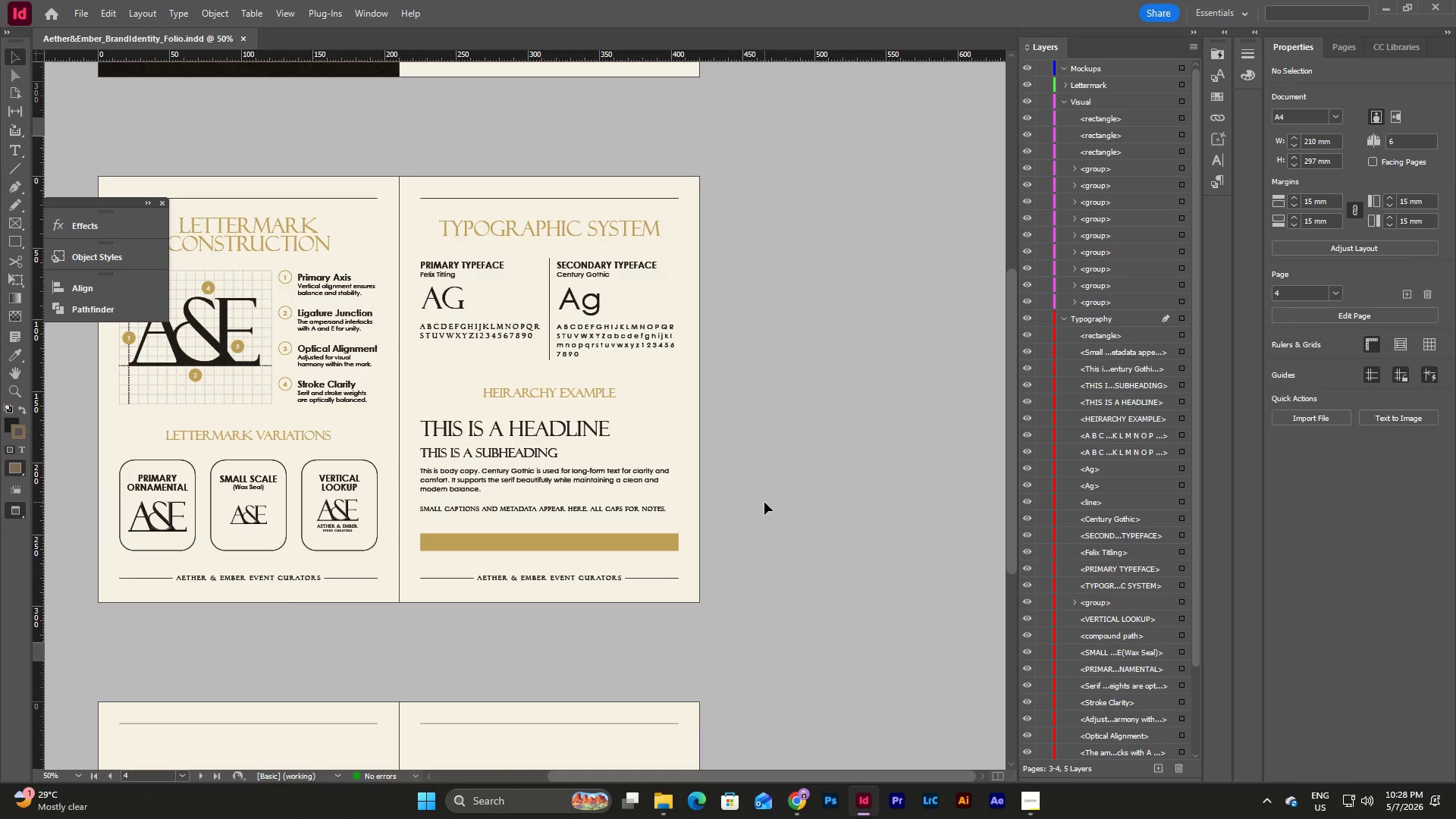 
wait(9.2)
 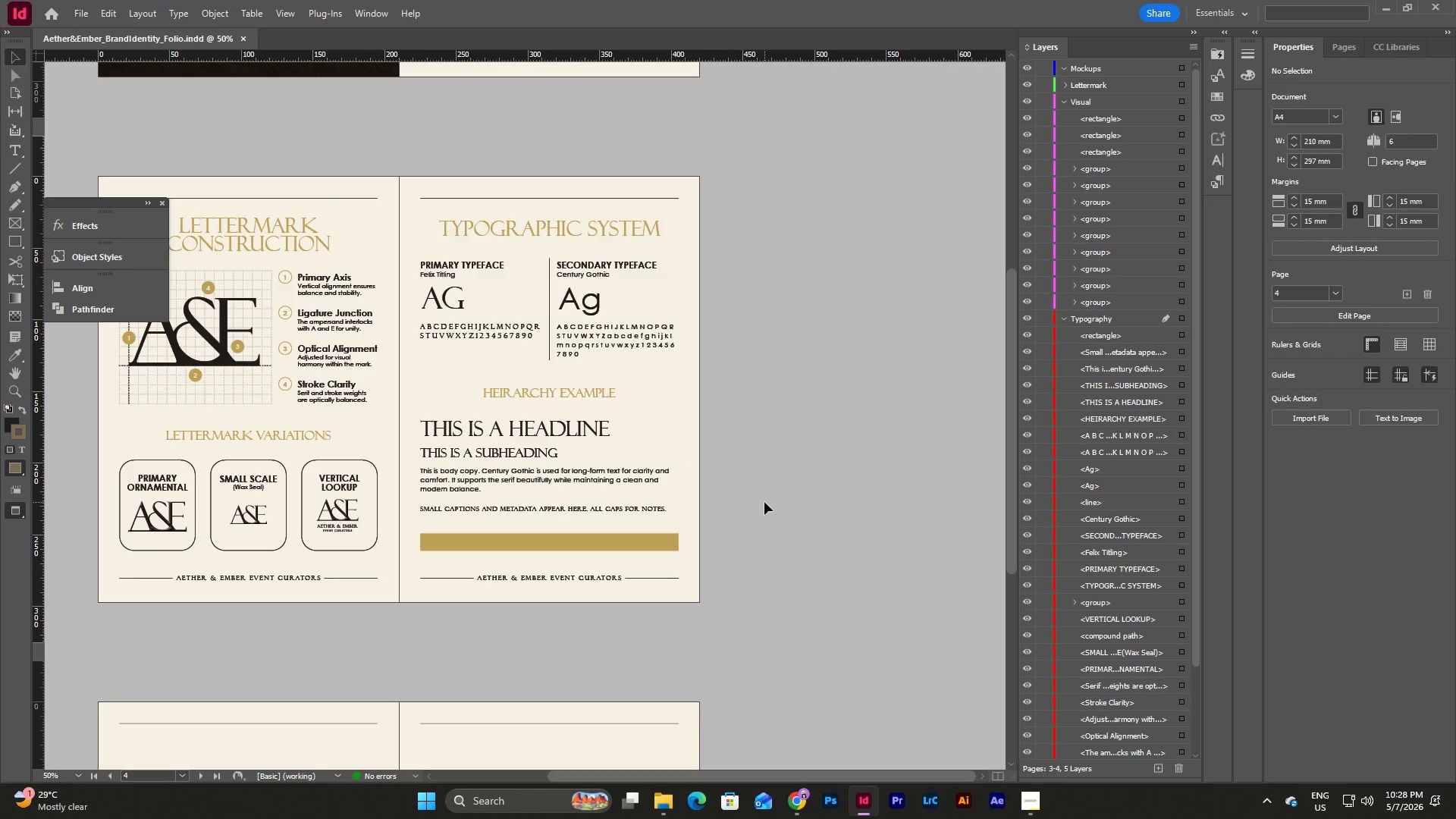 
scroll: coordinate [764, 502], scroll_direction: down, amount: 4.0
 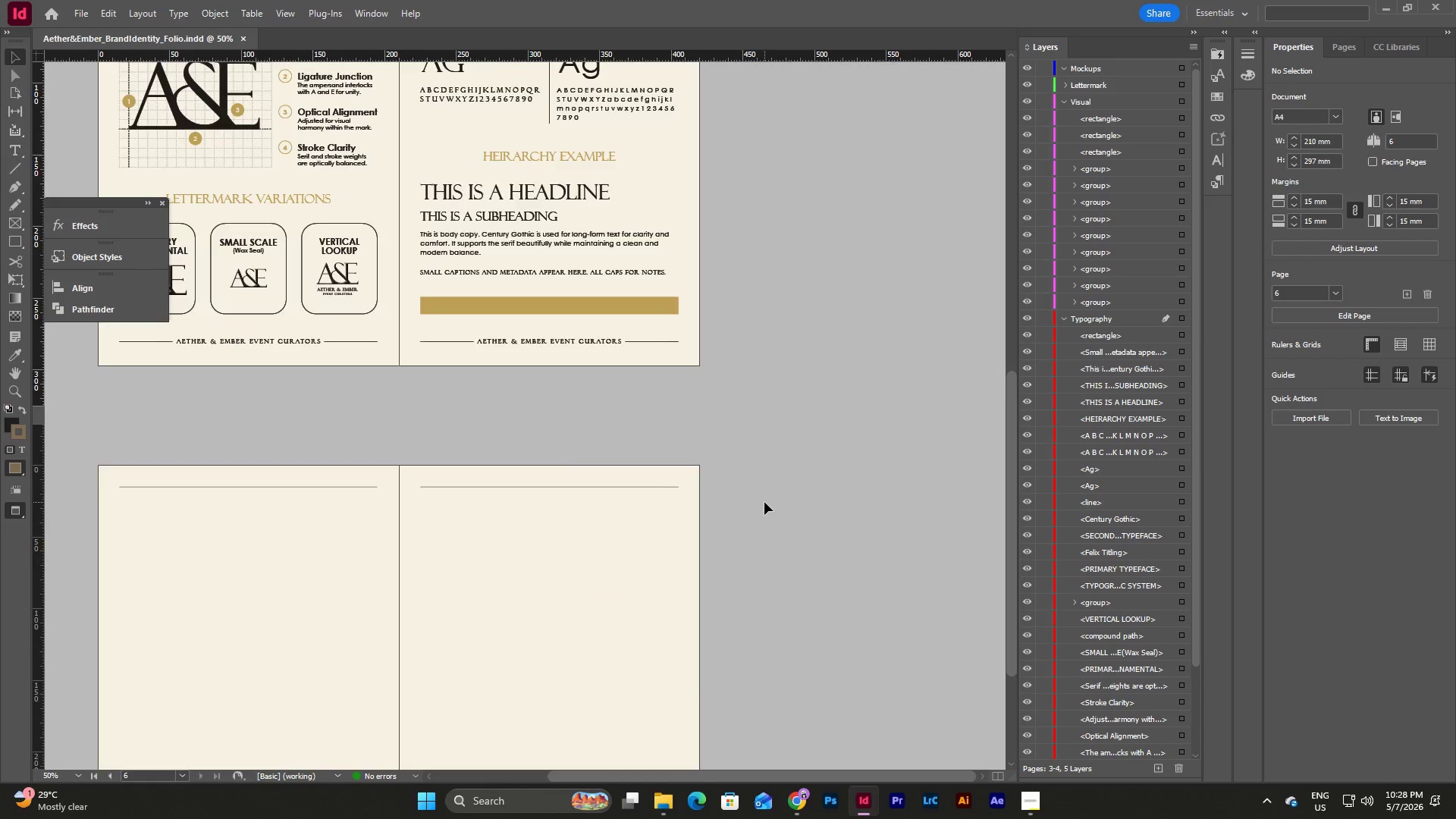 
scroll: coordinate [774, 476], scroll_direction: up, amount: 3.0
 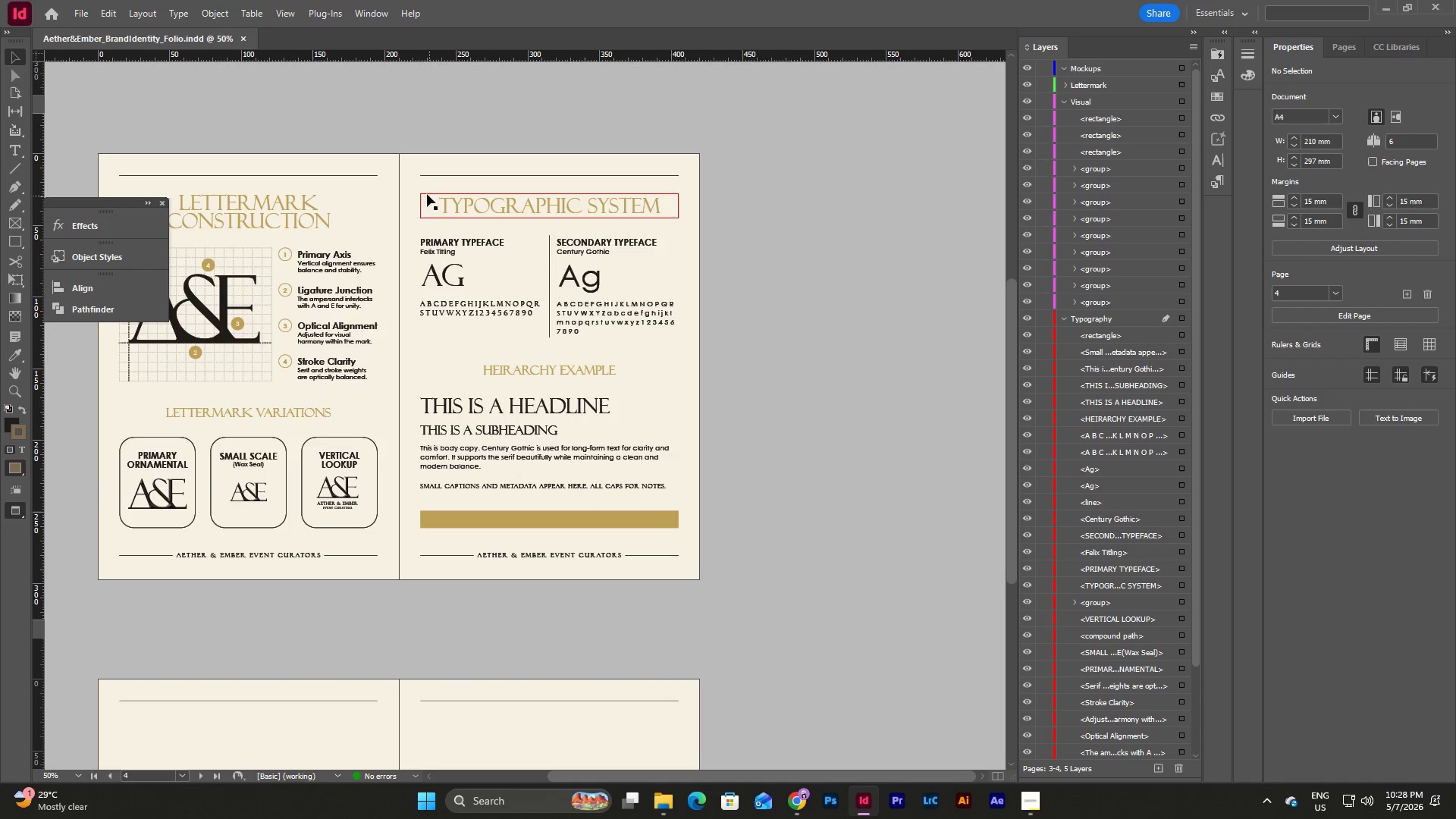 
left_click_drag(start_coordinate=[412, 194], to_coordinate=[531, 245])
 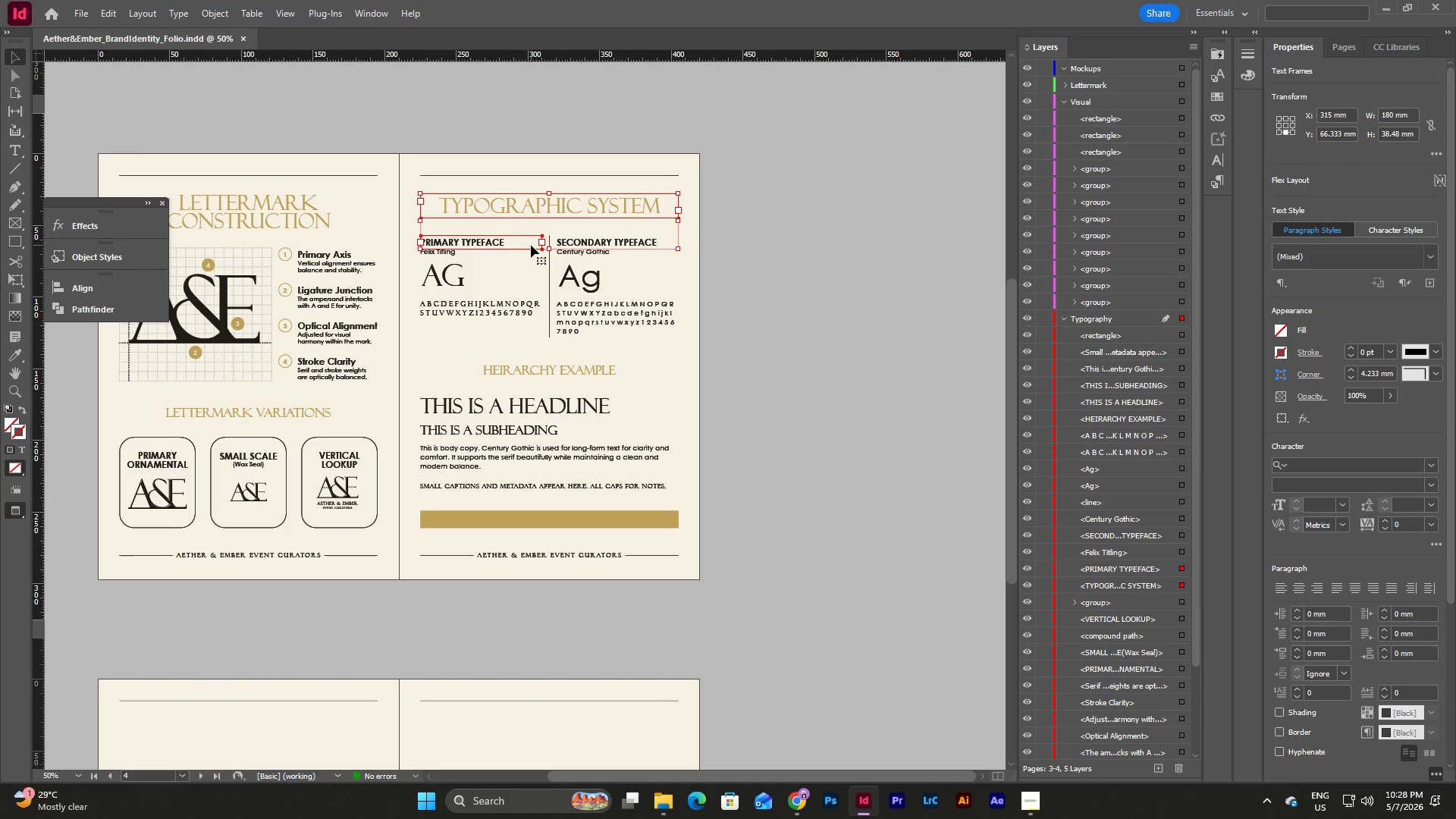 
key(Control+C)
 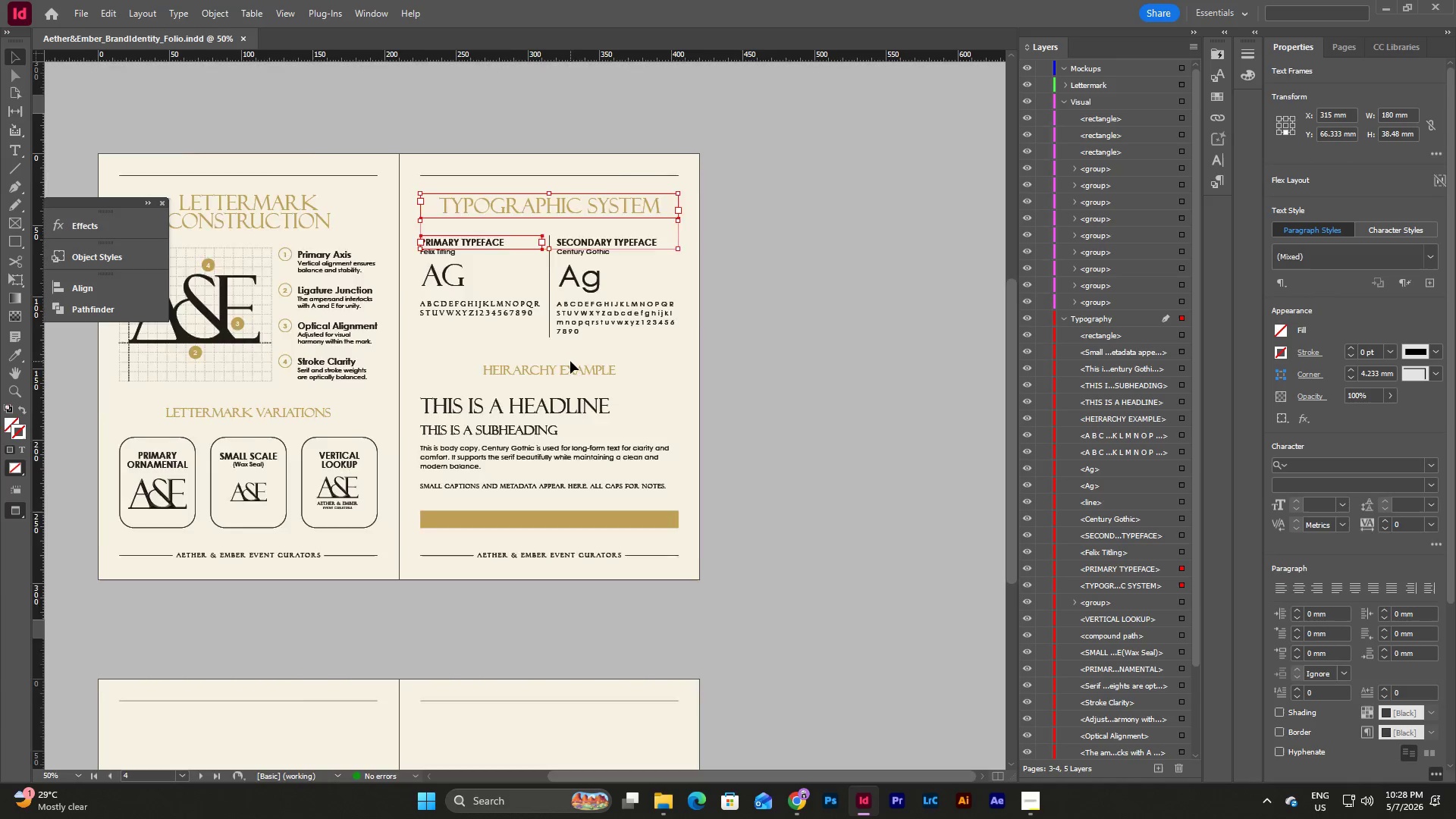 
left_click([249, 355])
 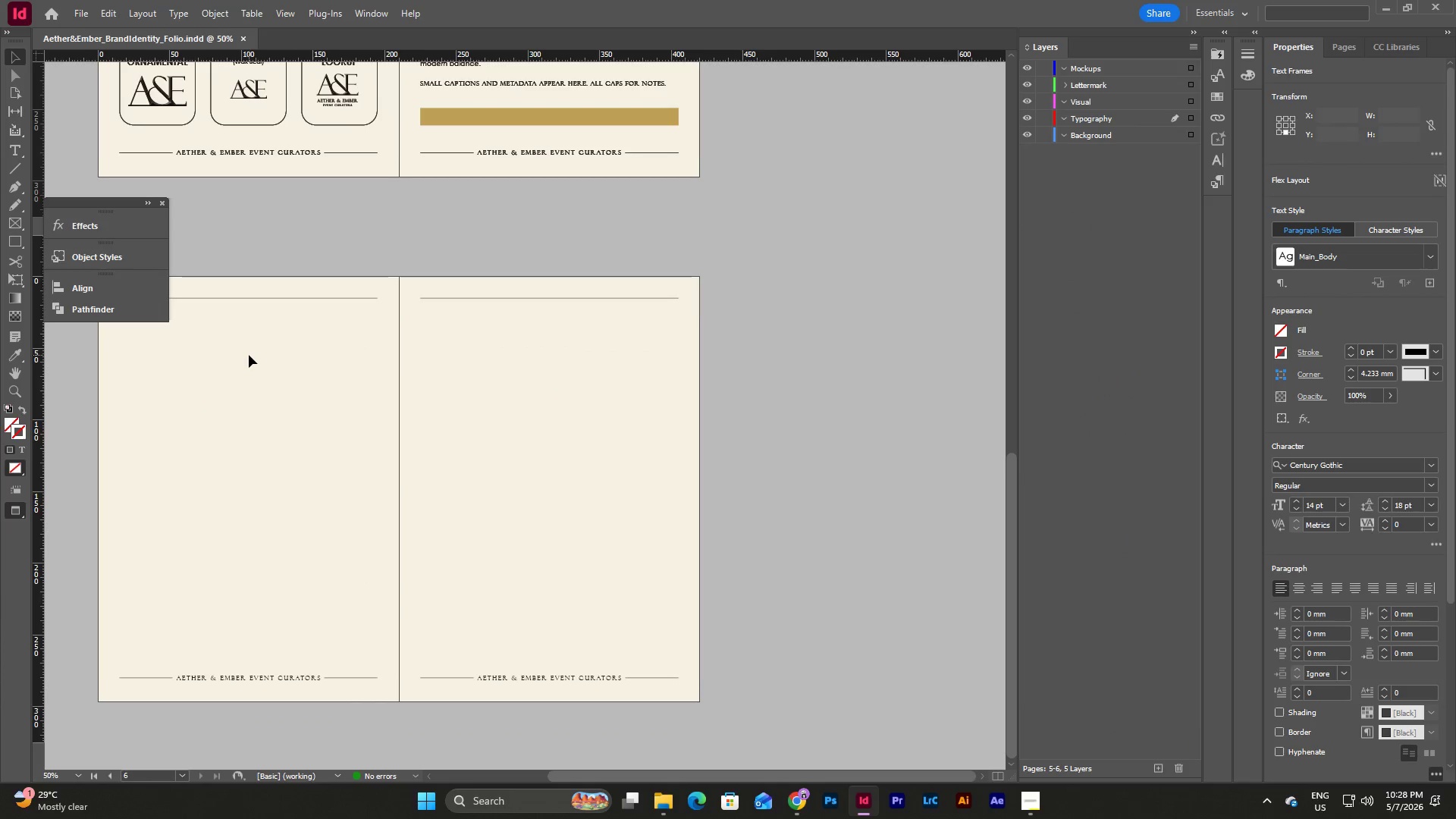 
scroll: coordinate [573, 361], scroll_direction: down, amount: 9.0
 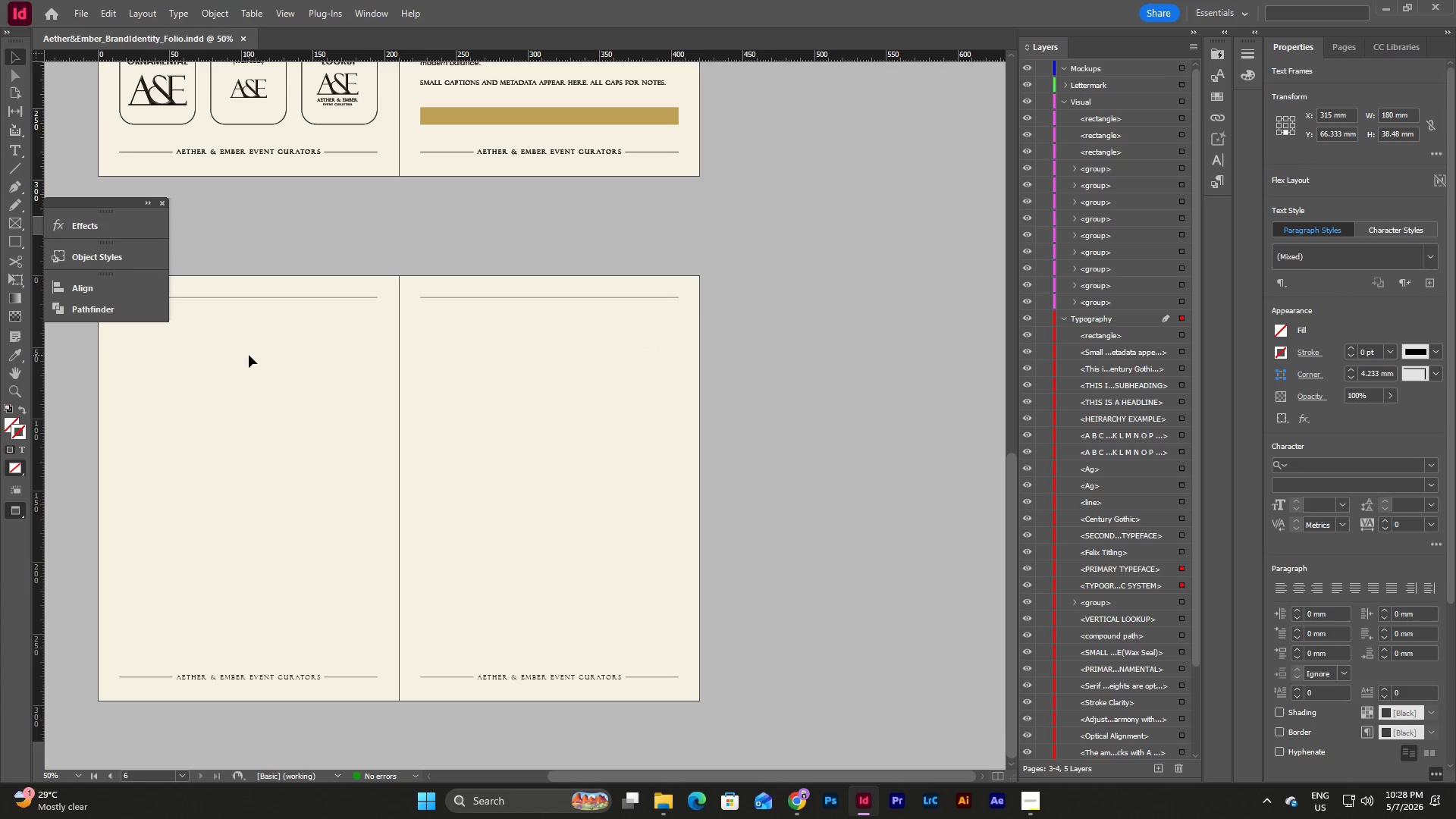 
key(Control+V)
 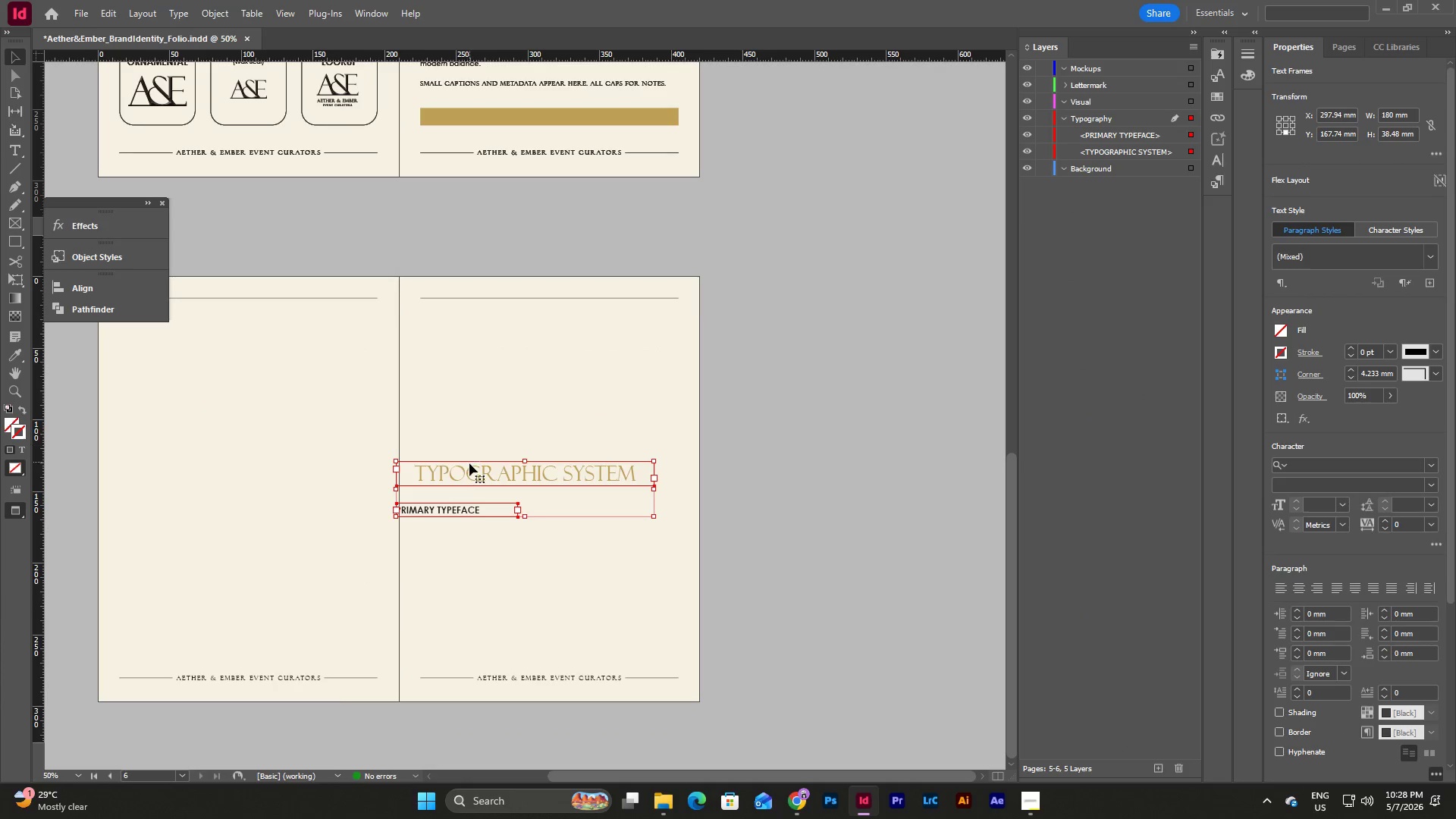 
left_click_drag(start_coordinate=[469, 466], to_coordinate=[210, 355])
 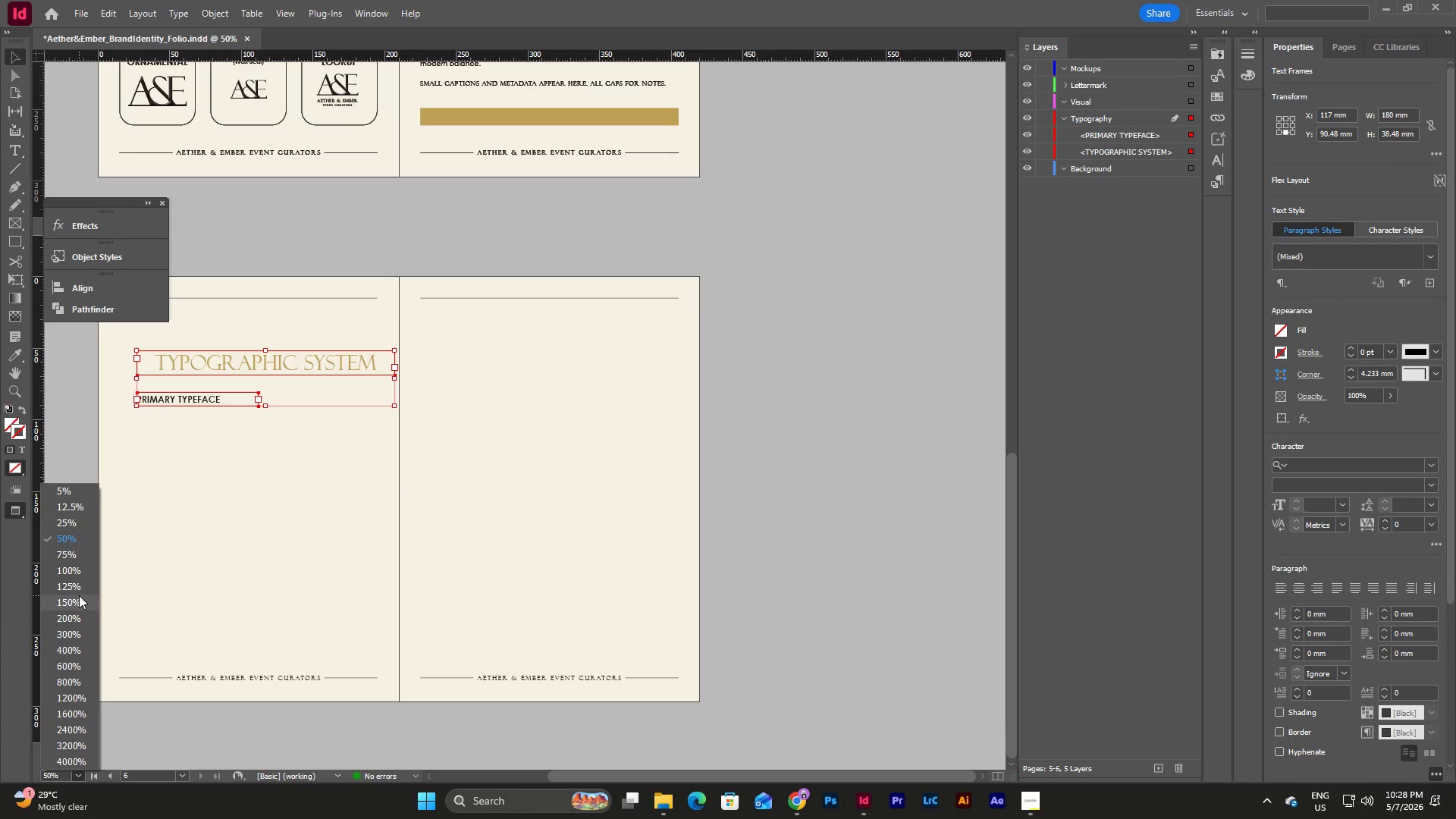 
left_click([77, 600])
 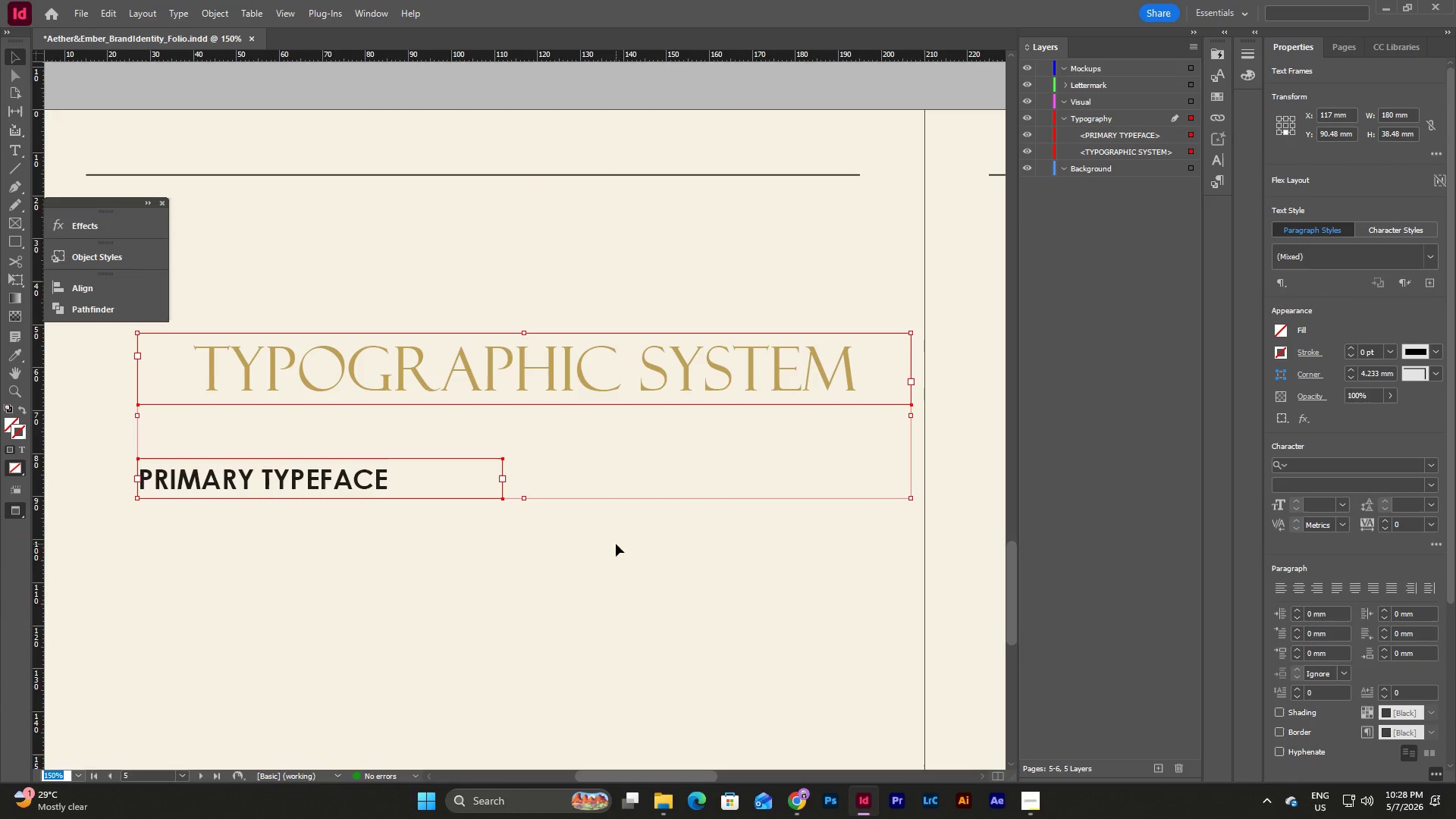 
scroll: coordinate [614, 569], scroll_direction: up, amount: 3.0
 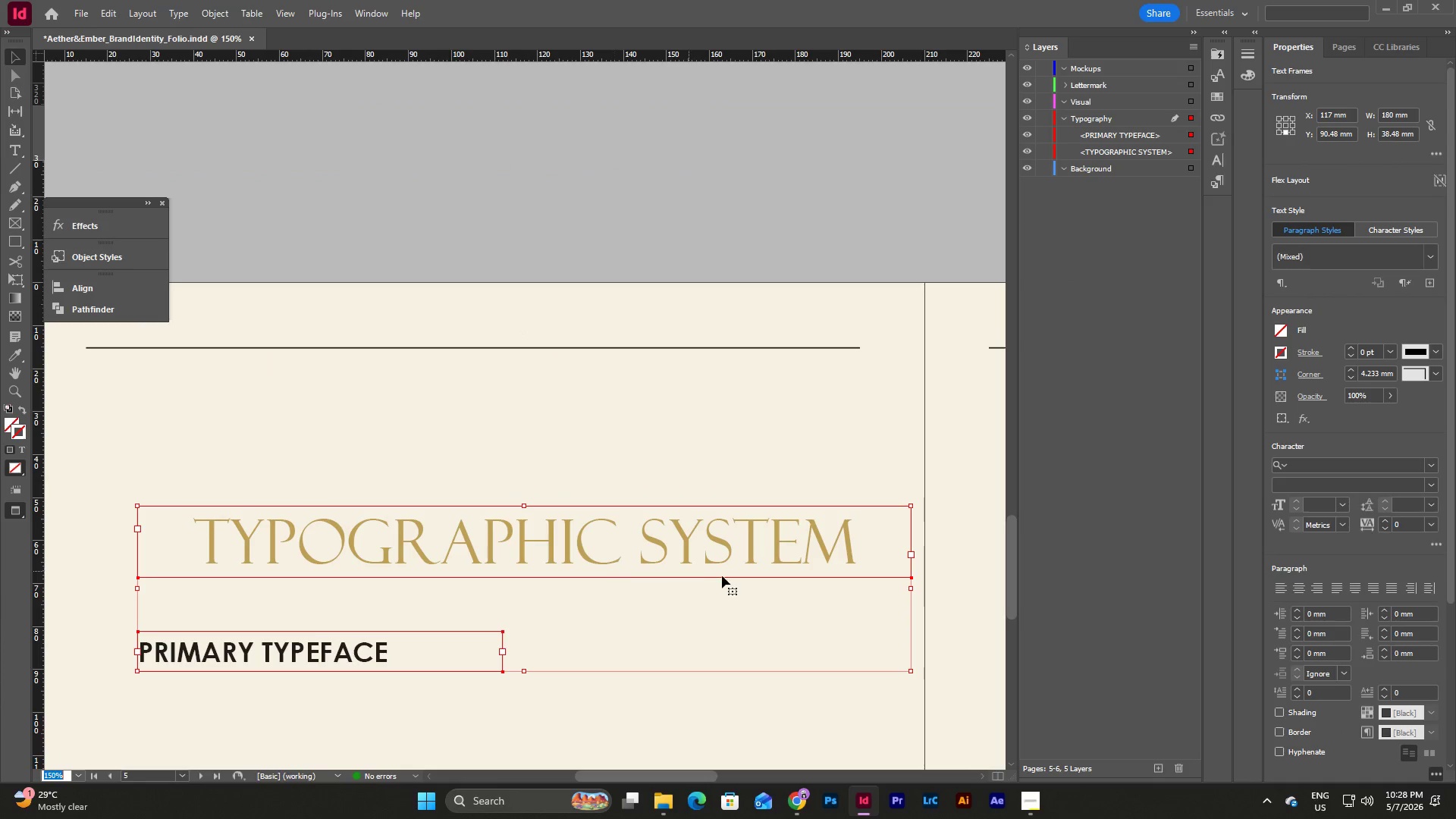 
scroll: coordinate [725, 577], scroll_direction: down, amount: 2.0
 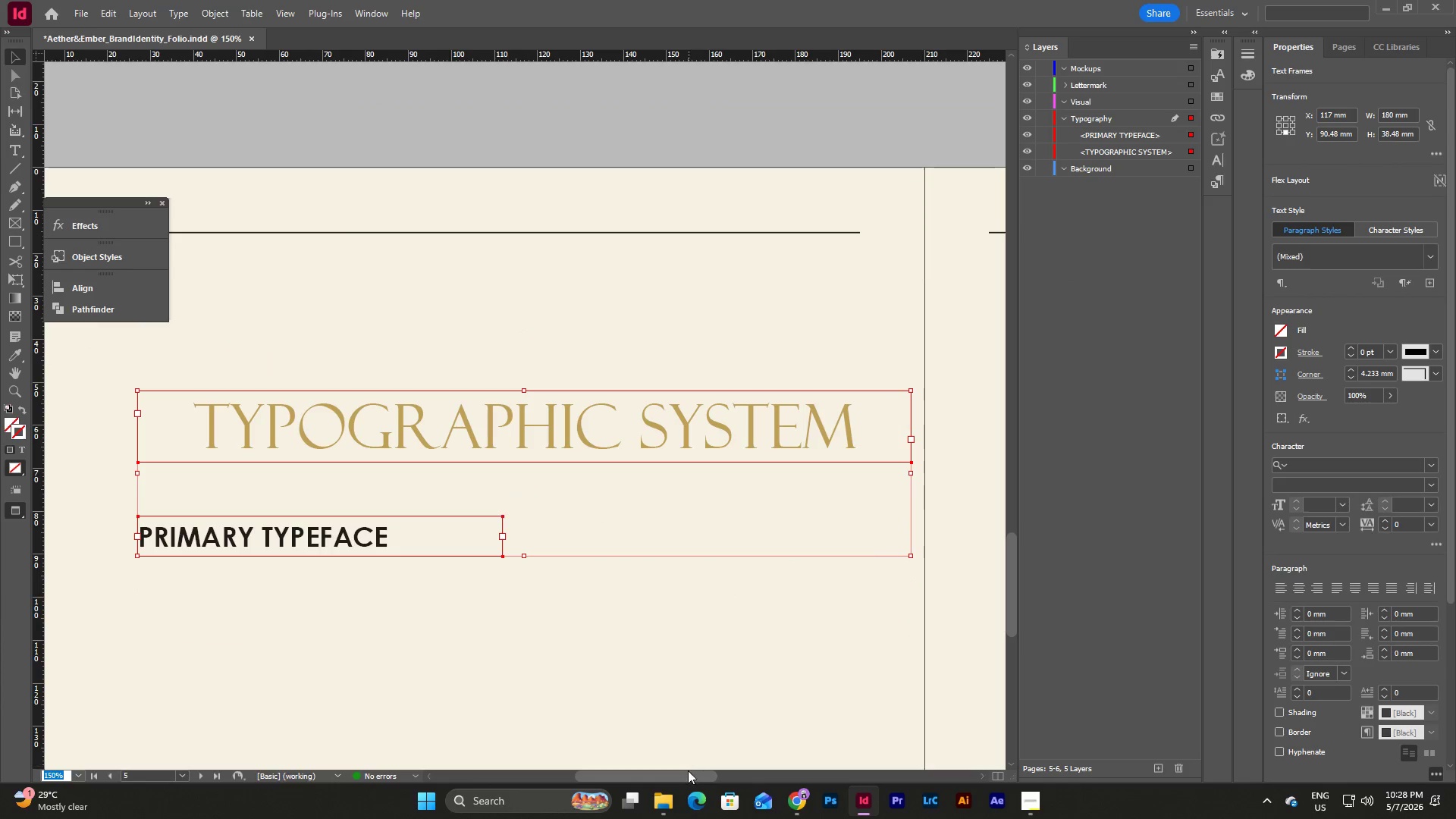 
left_click_drag(start_coordinate=[682, 778], to_coordinate=[672, 778])
 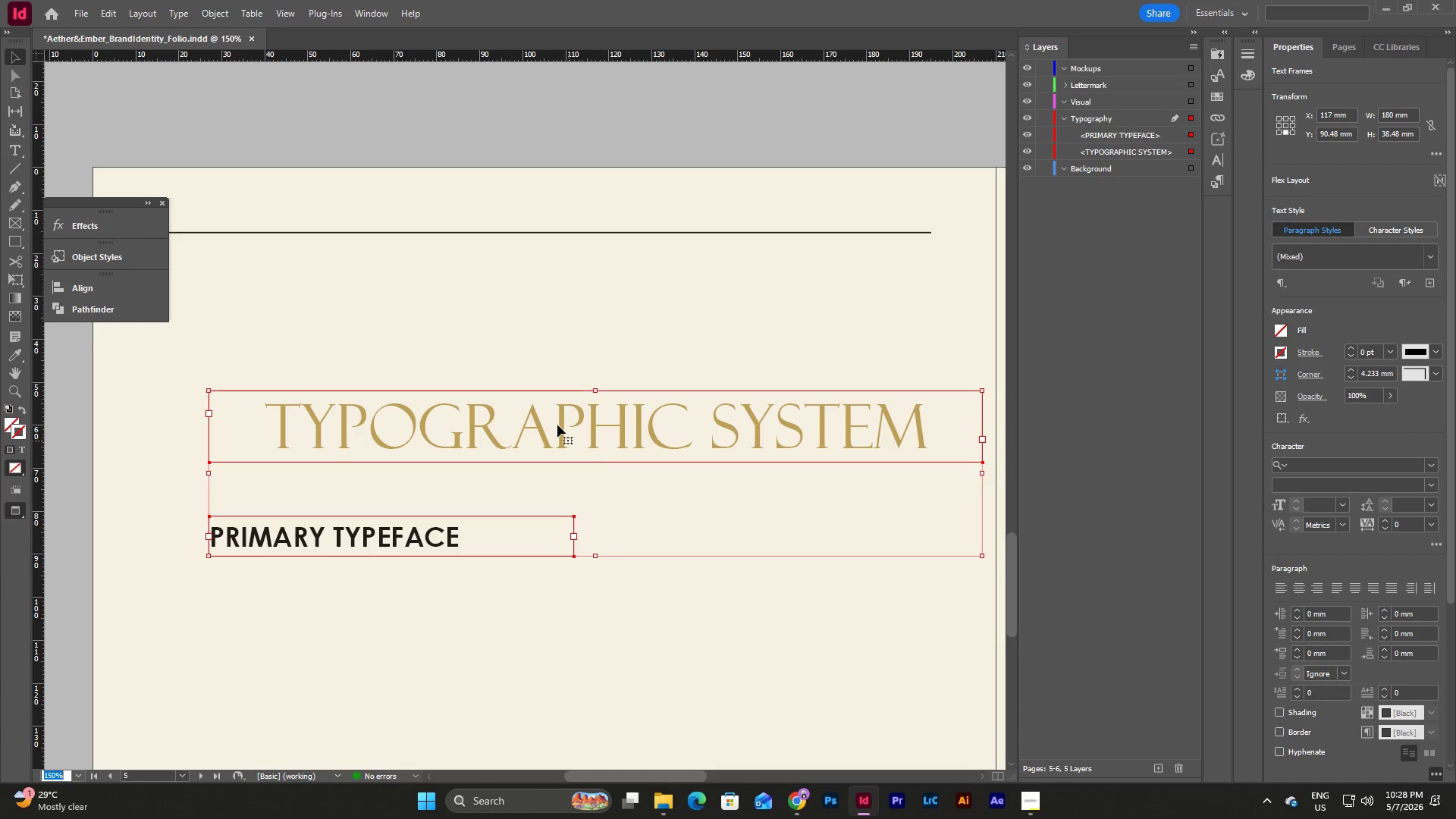 
left_click_drag(start_coordinate=[557, 424], to_coordinate=[509, 264])
 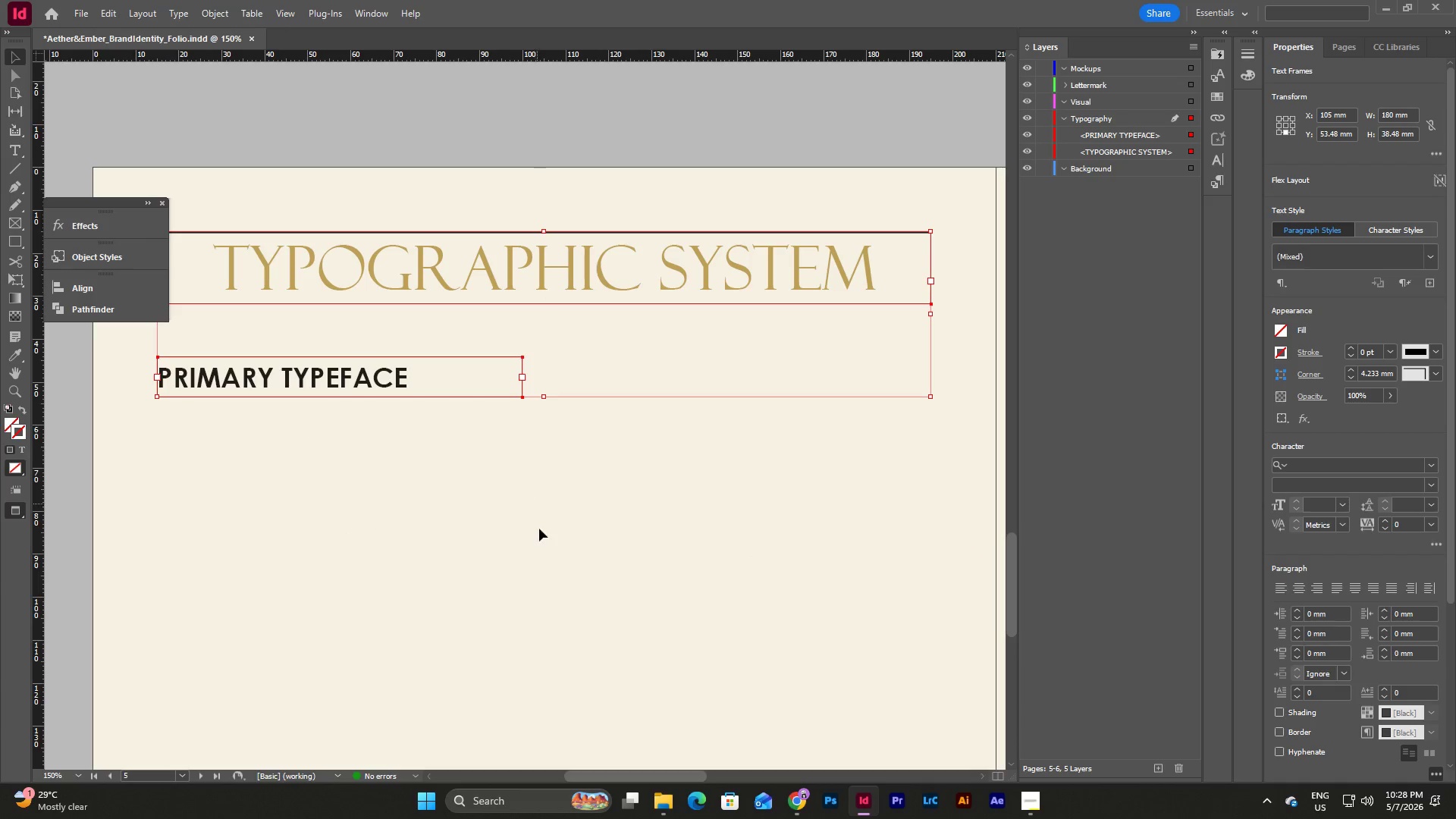 
left_click([541, 531])
 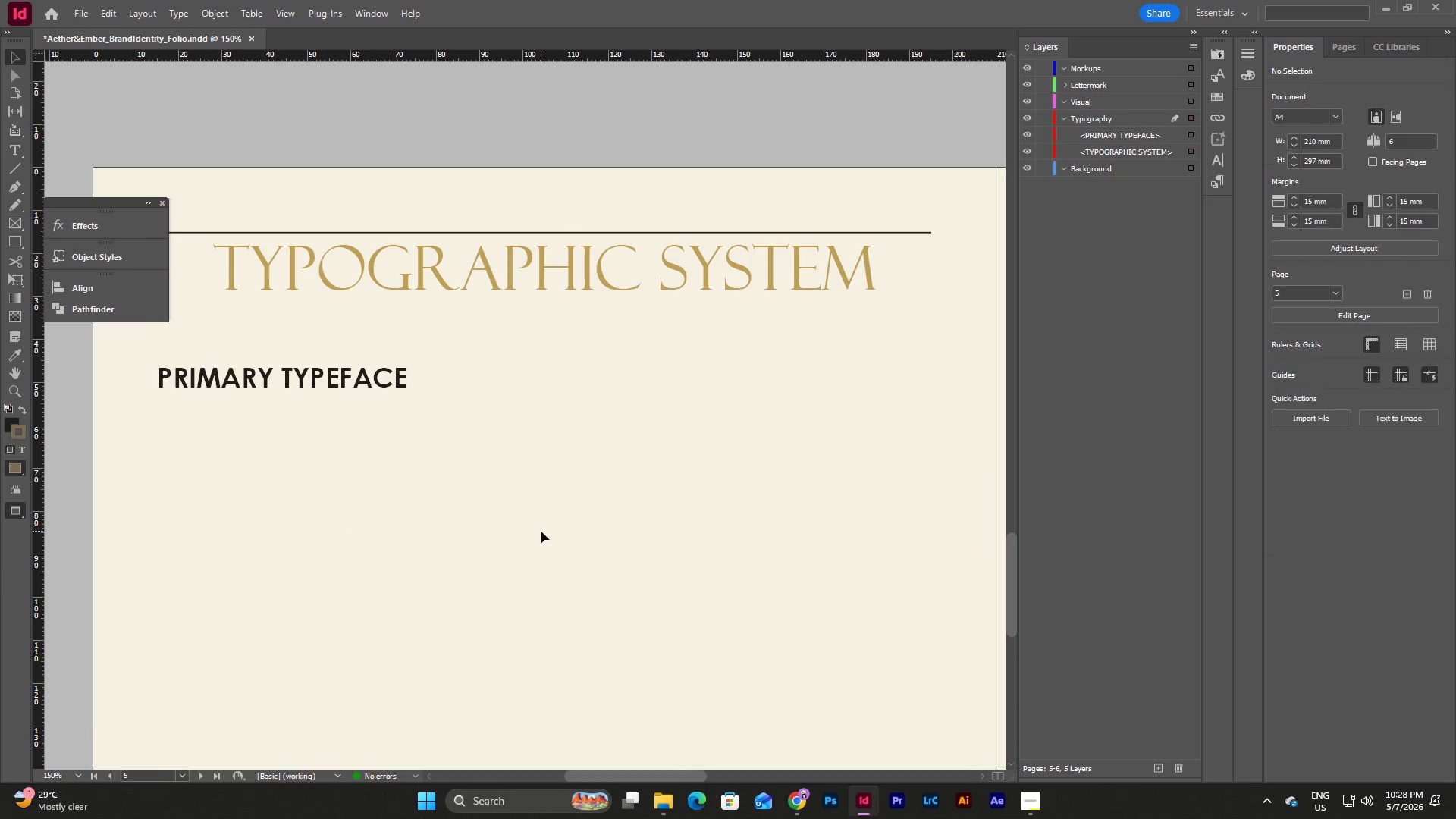 
key(W)
 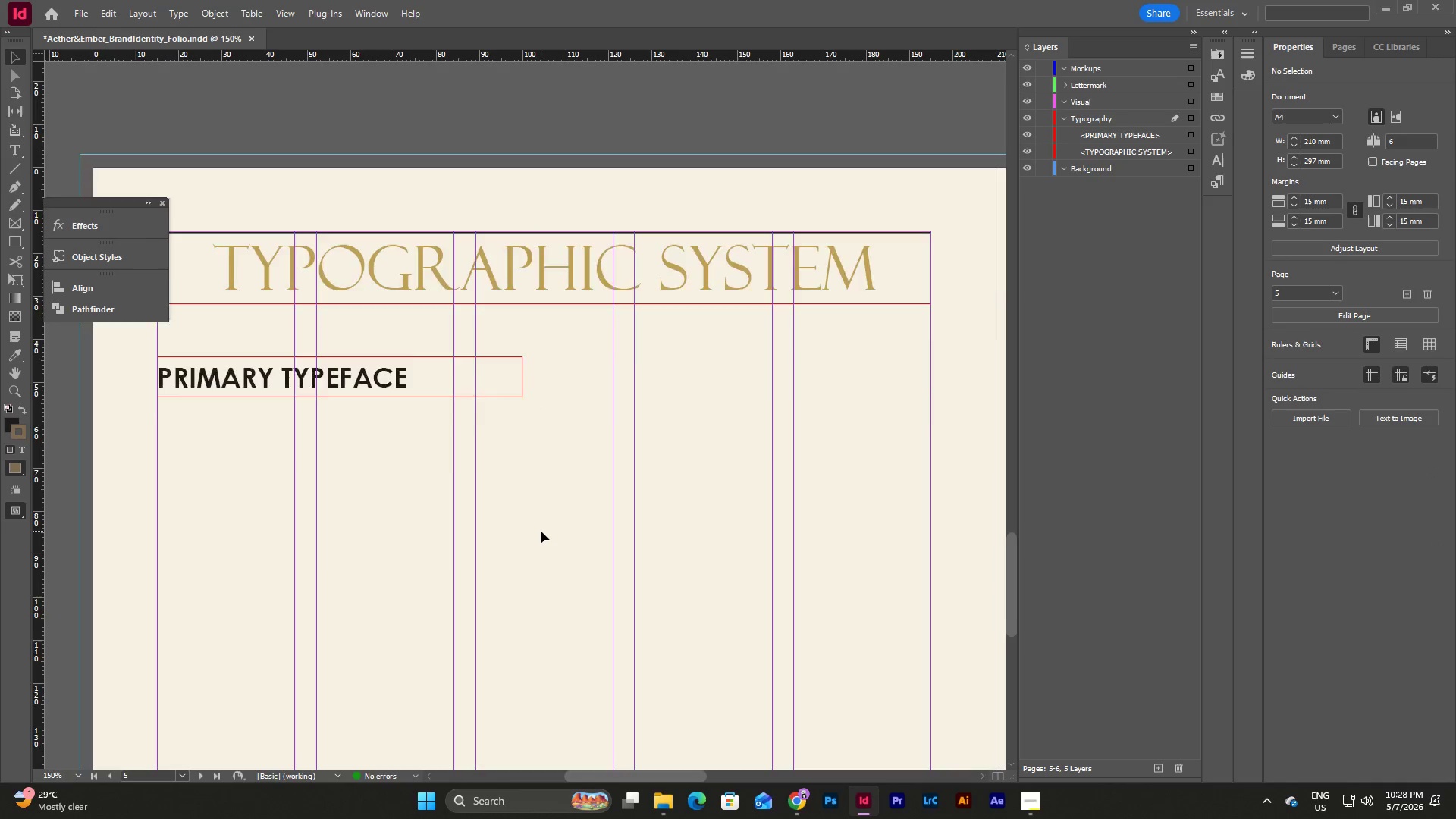 
scroll: coordinate [541, 531], scroll_direction: up, amount: 3.0
 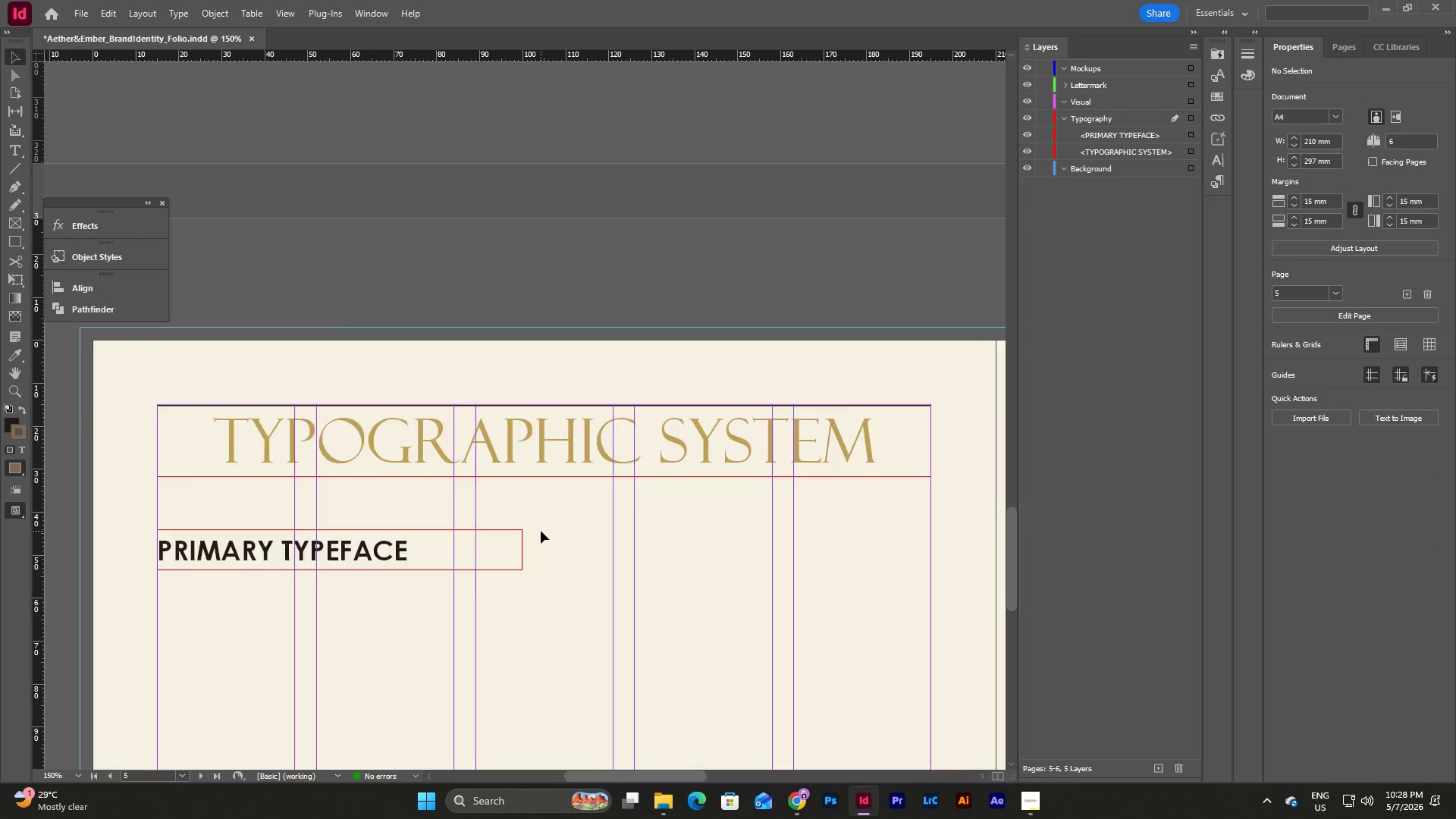 
scroll: coordinate [541, 531], scroll_direction: down, amount: 1.0
 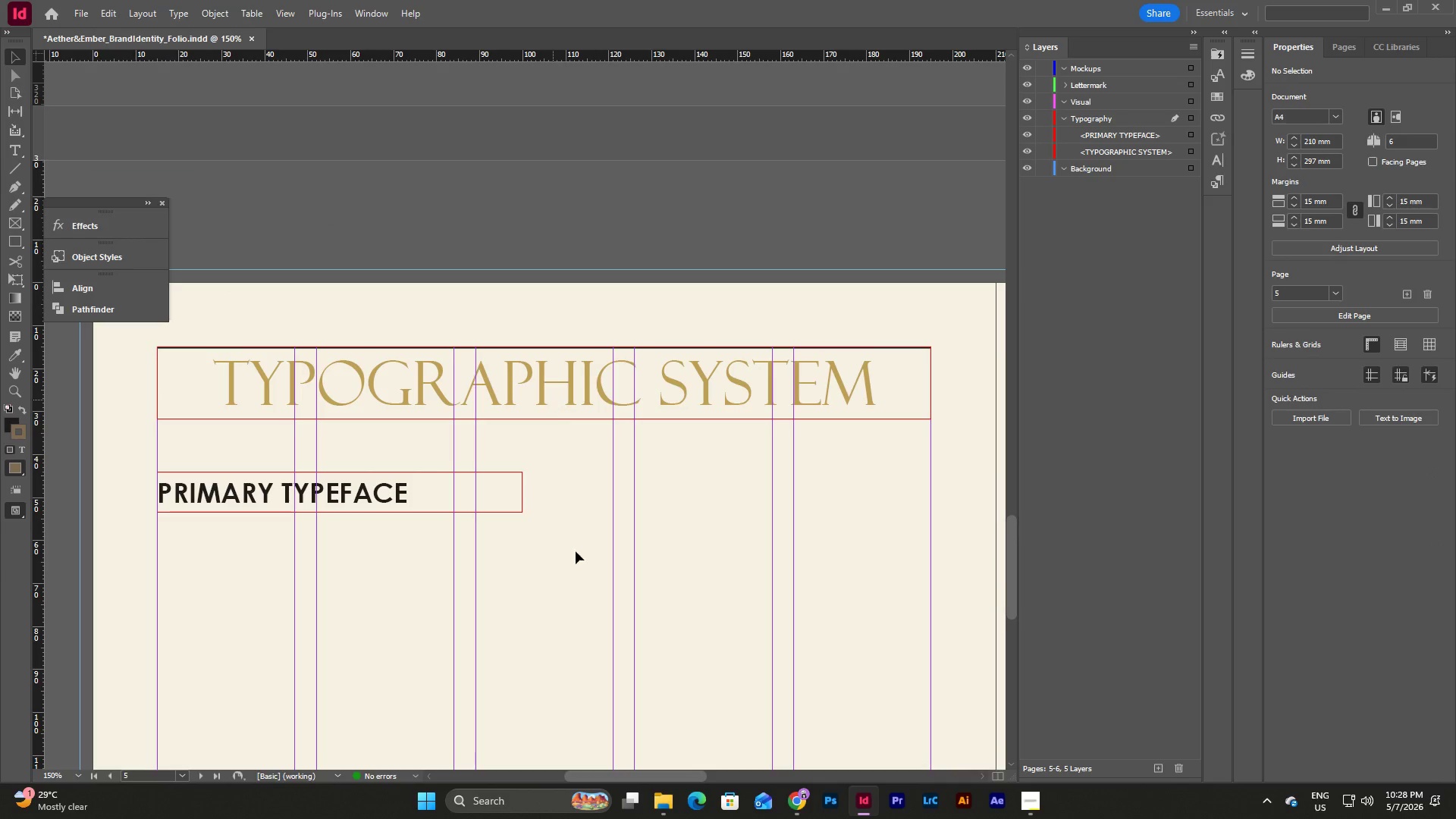 
left_click_drag(start_coordinate=[588, 617], to_coordinate=[427, 386])
 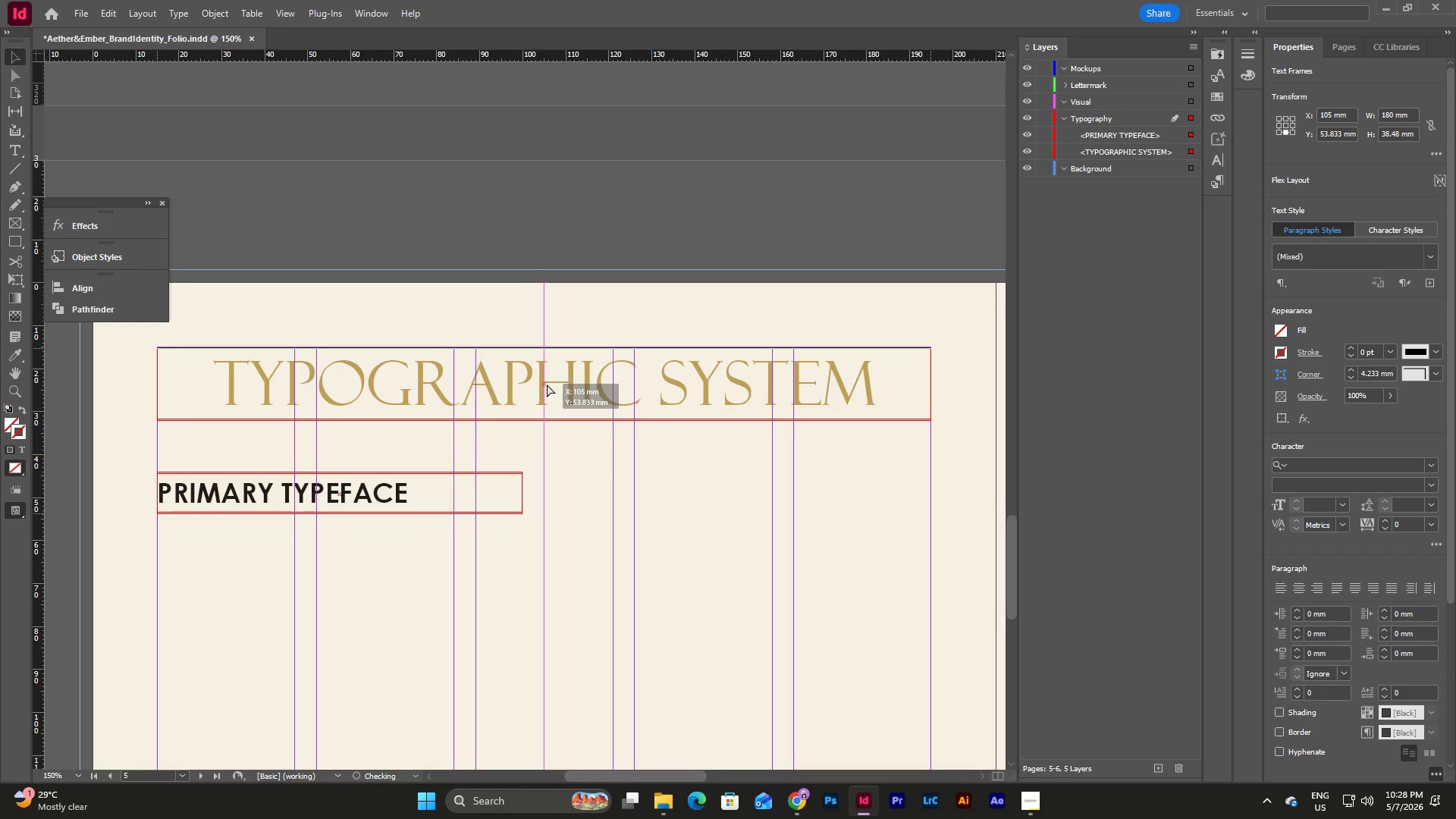 
left_click([623, 560])
 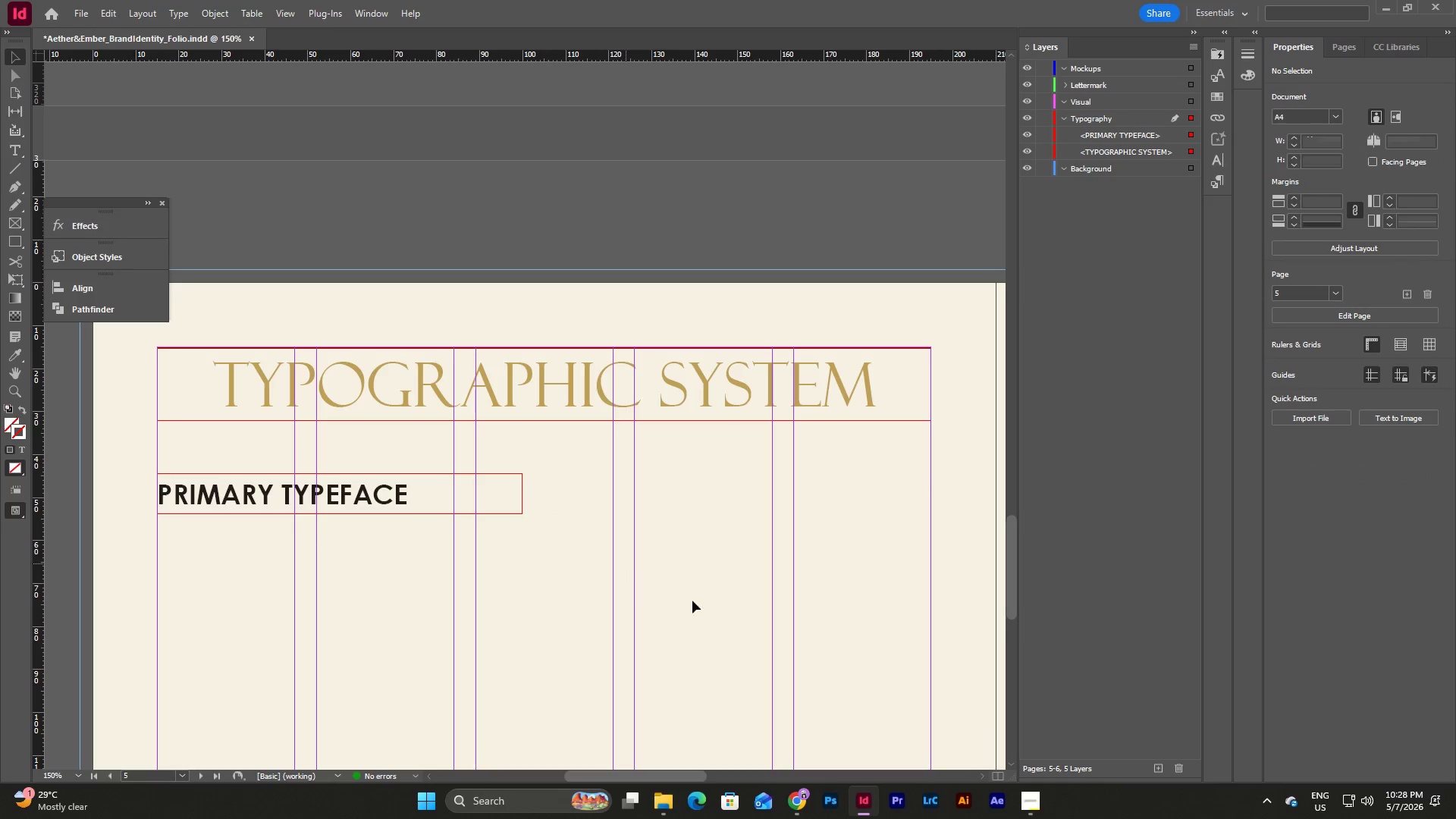 
left_click_drag(start_coordinate=[726, 612], to_coordinate=[398, 384])
 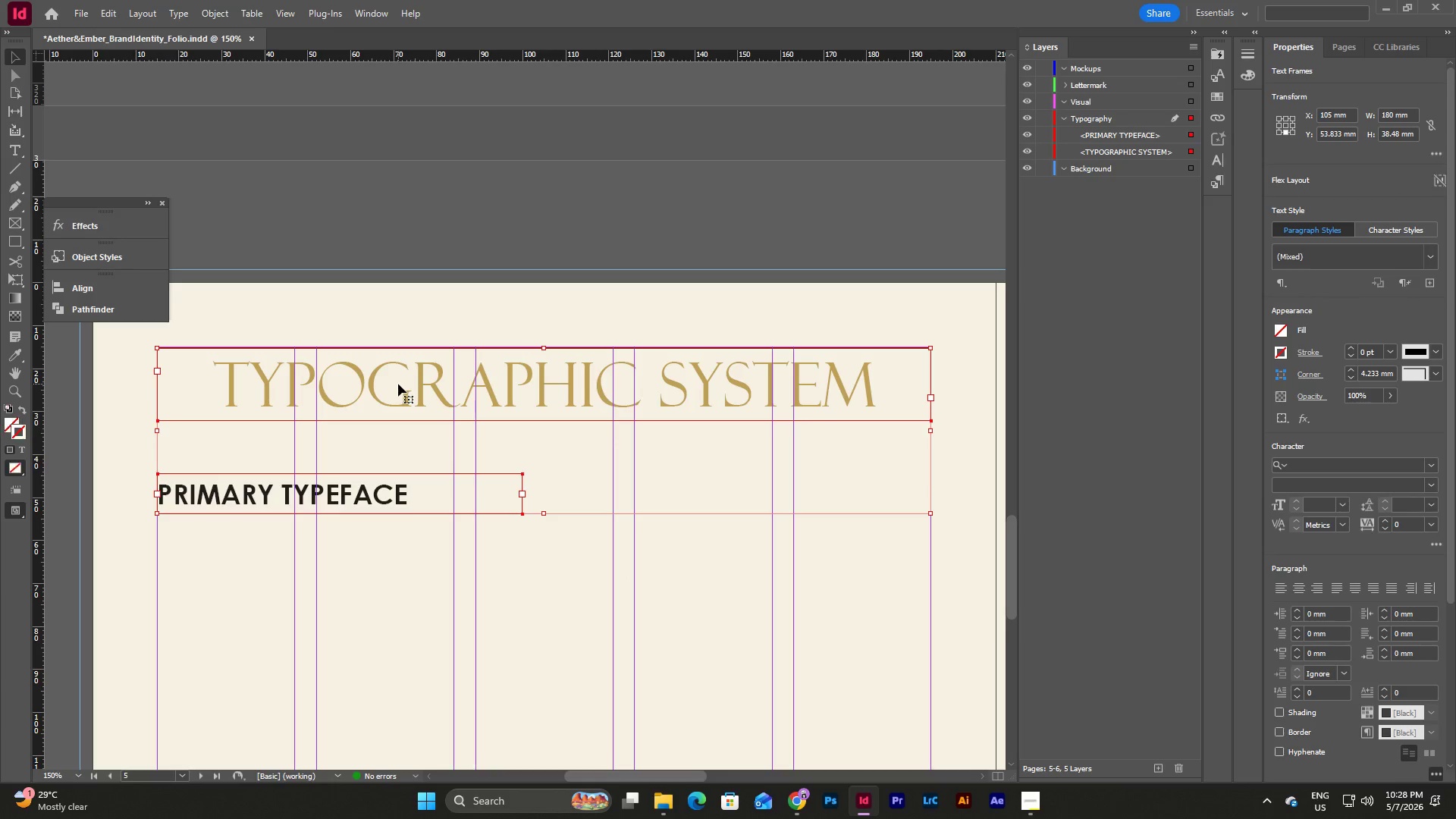 
key(Shift+ArrowDown)
 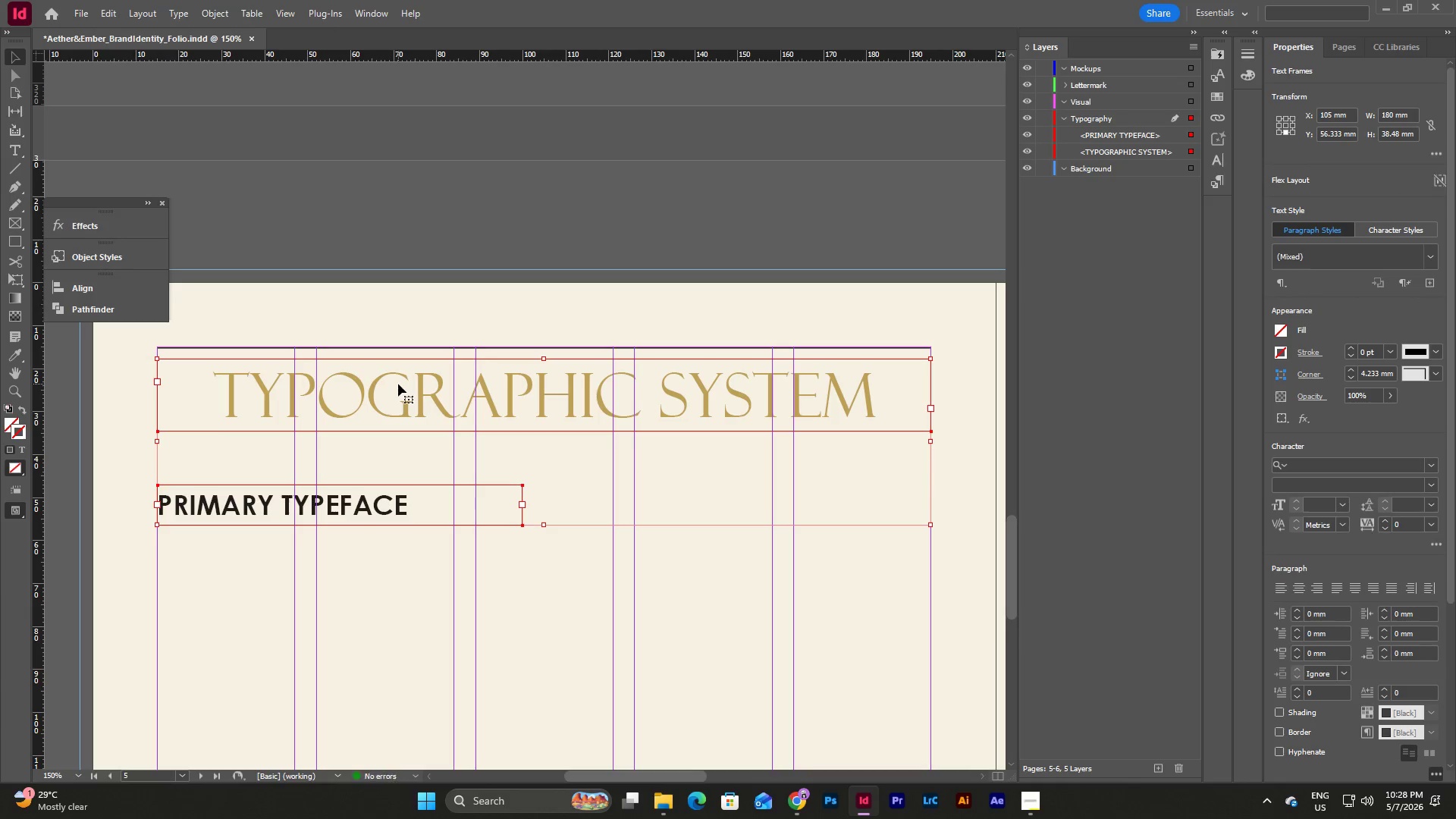 
key(Shift+ArrowDown)
 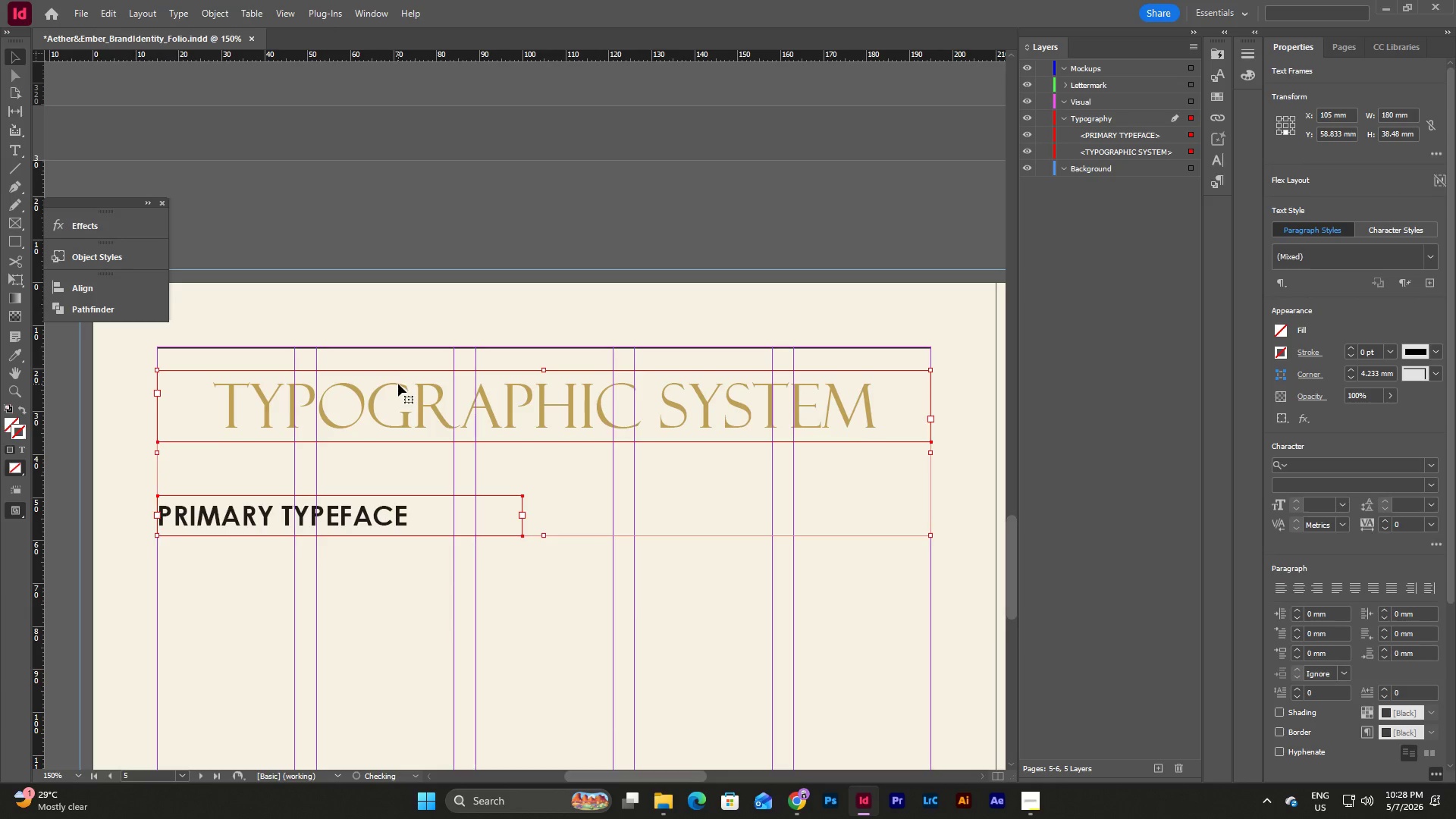 
key(Shift+ArrowDown)
 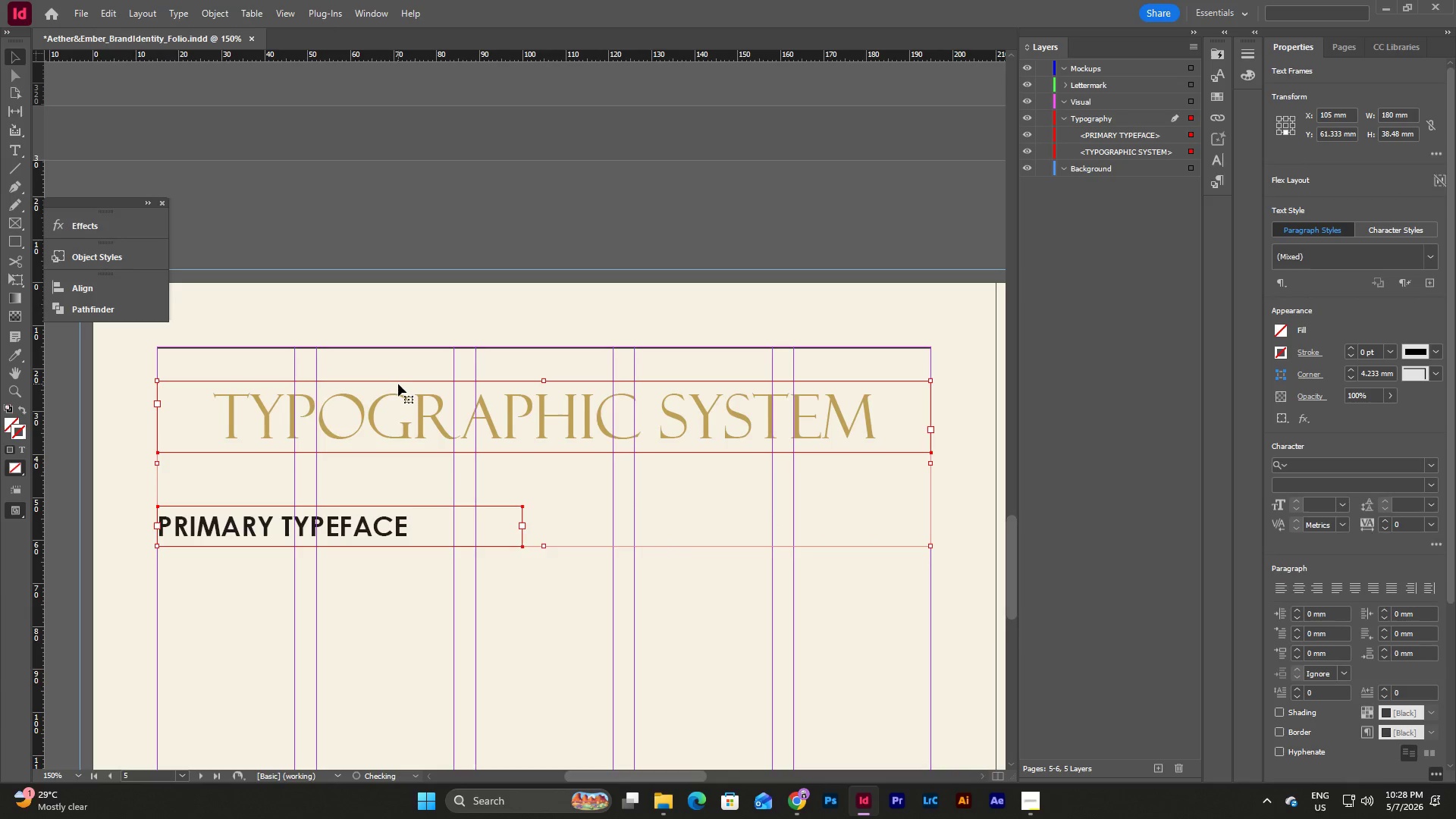 
key(Shift+ArrowDown)
 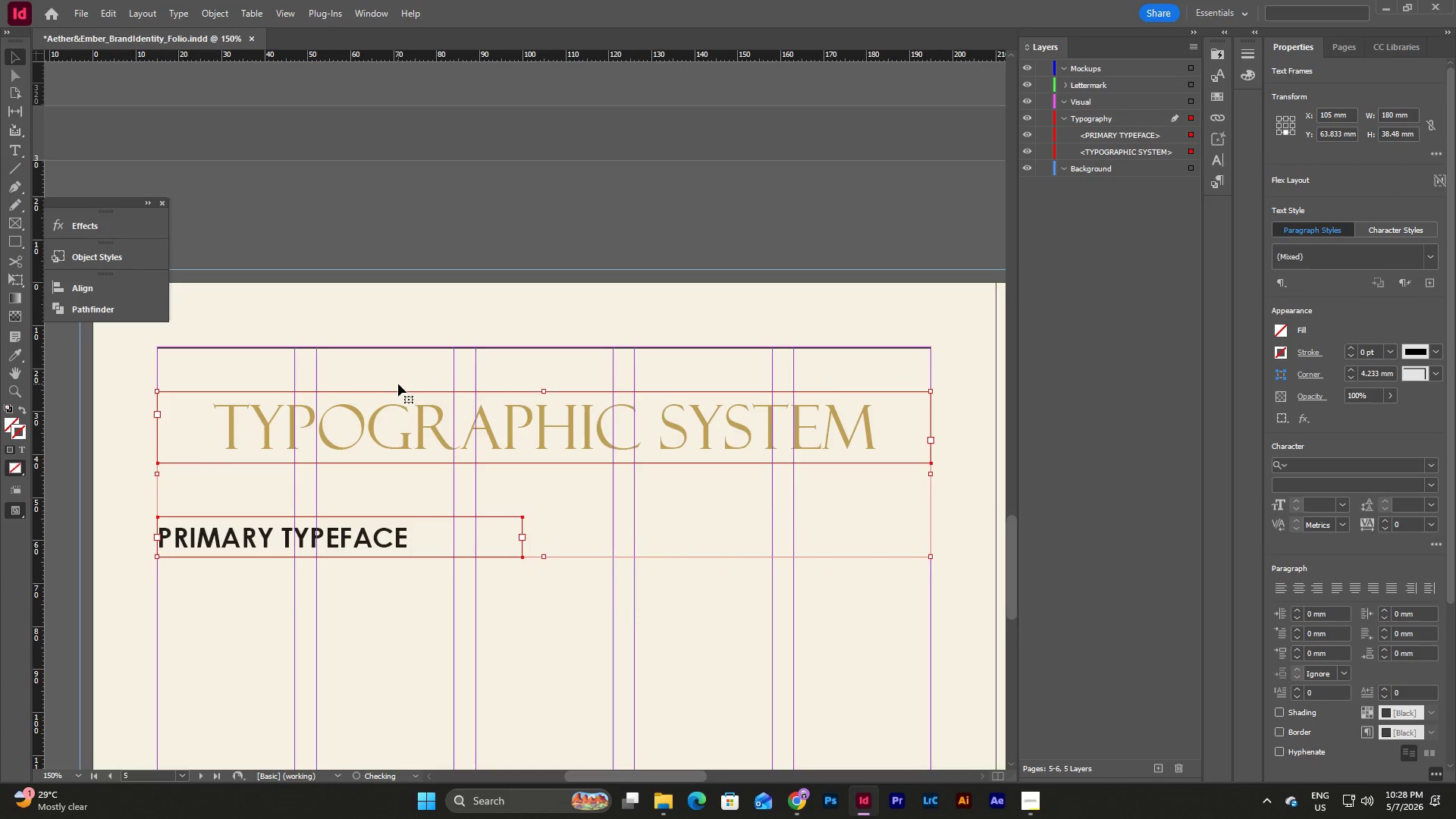 
key(Shift+ArrowDown)
 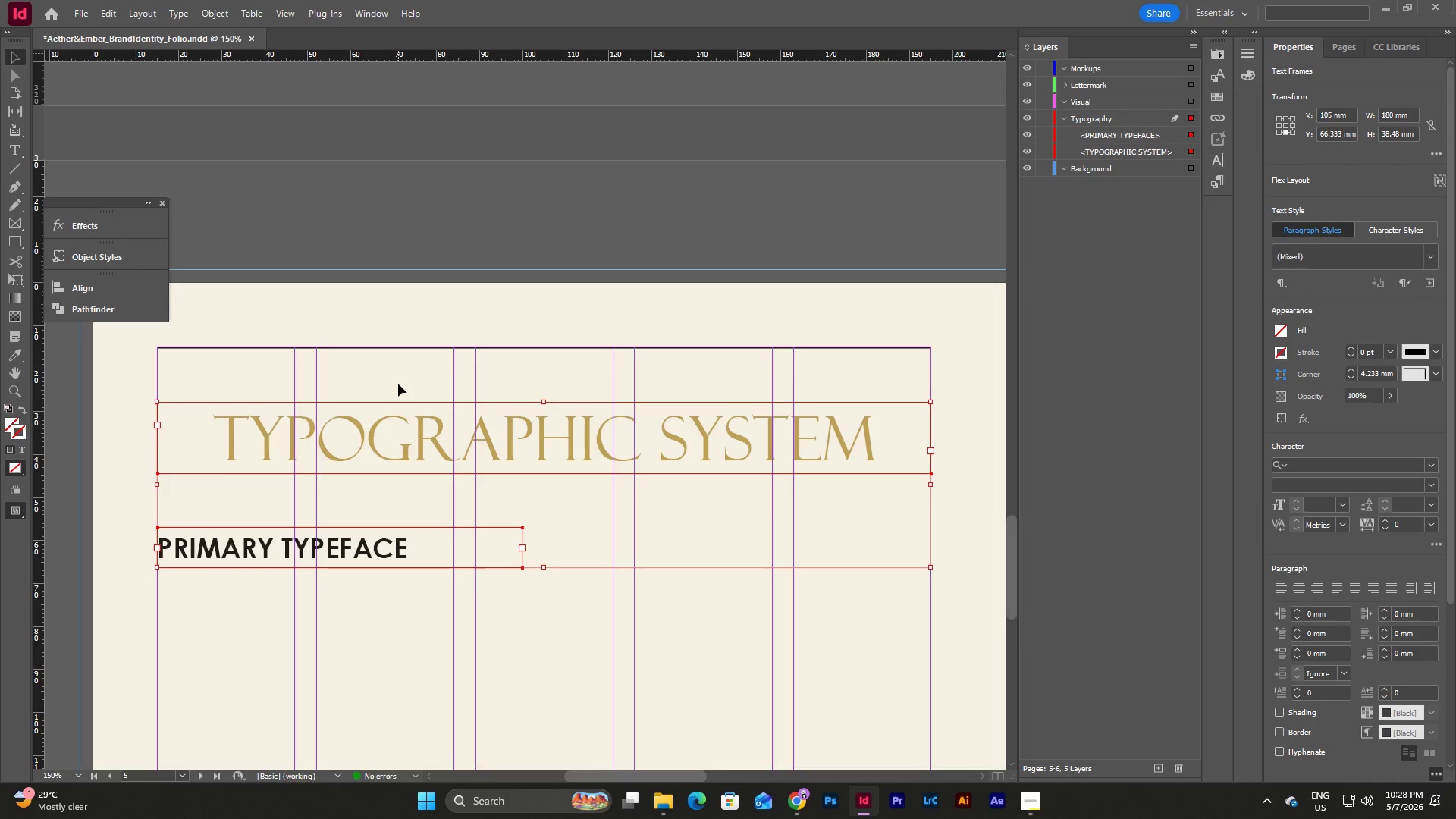 
left_click([441, 312])
 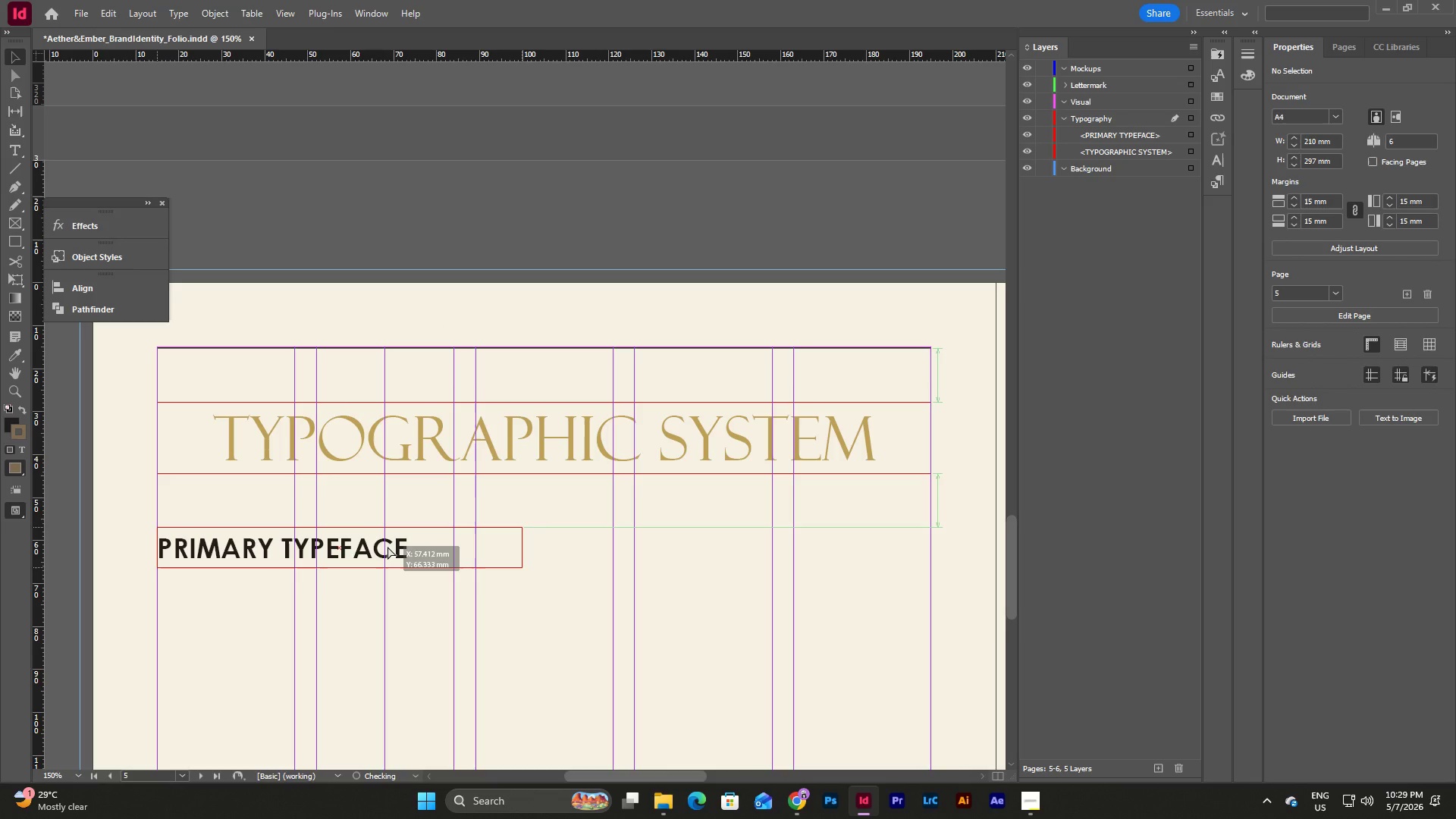 
wait(5.12)
 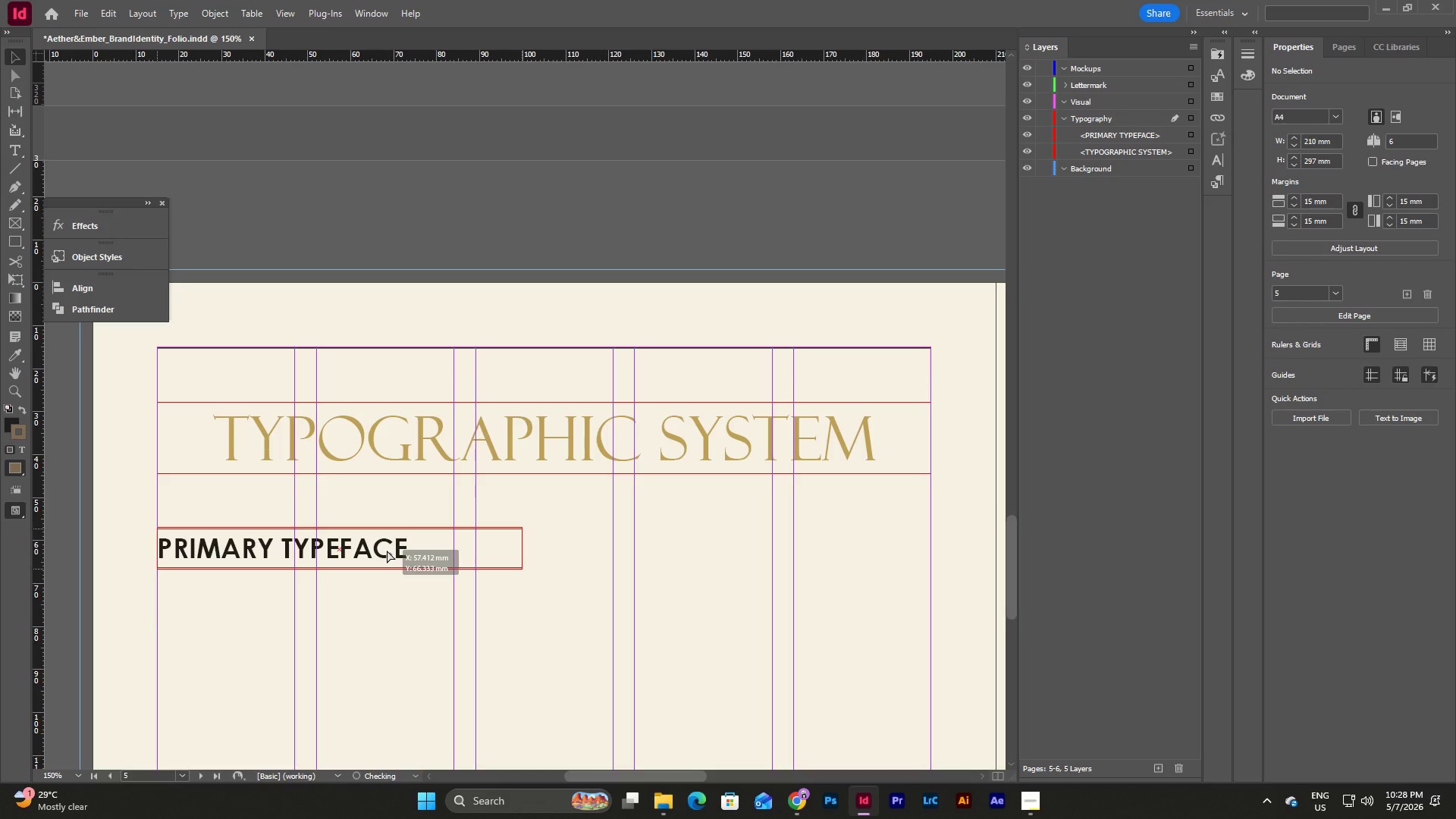 
left_click([640, 560])
 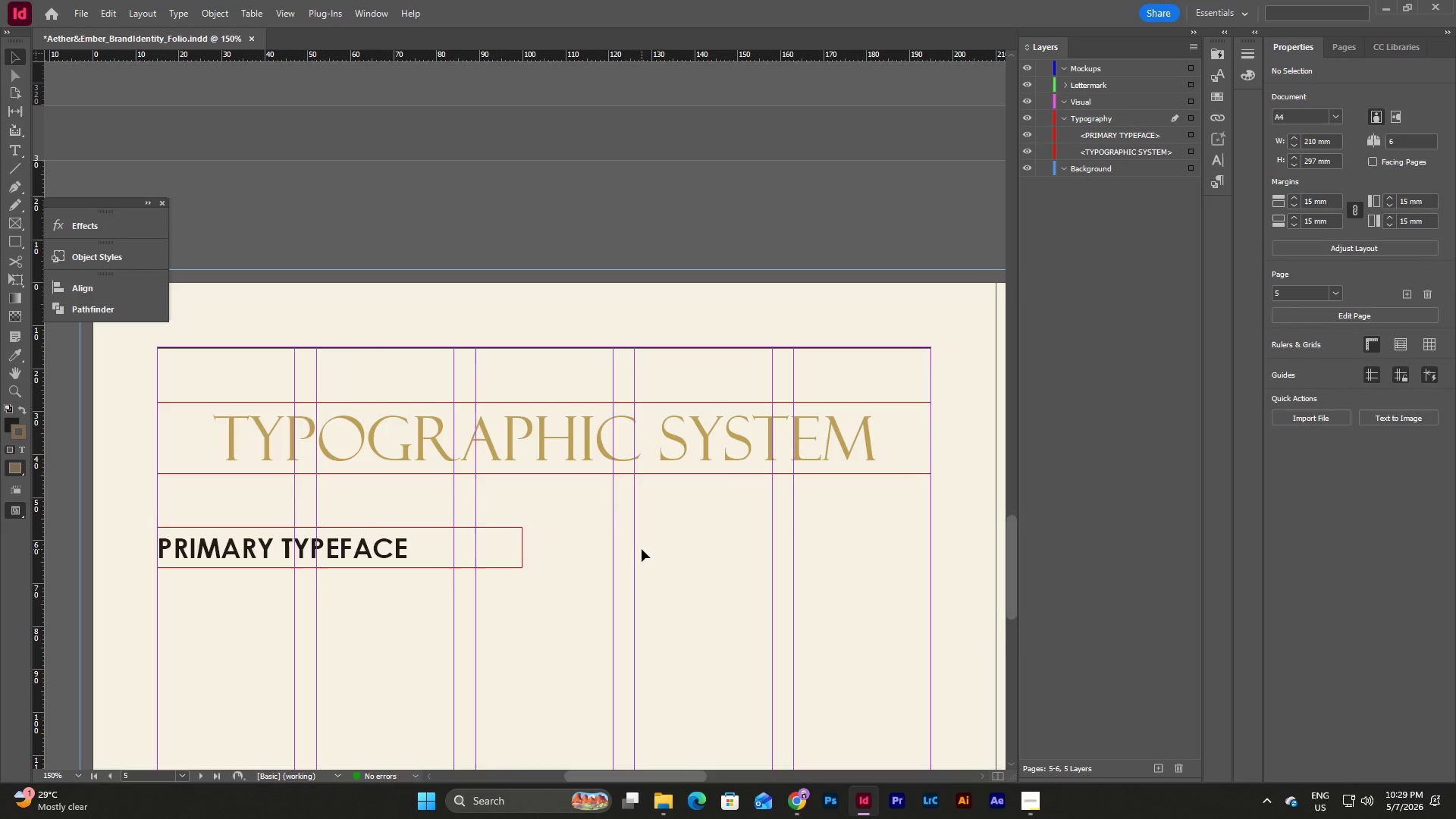 
scroll: coordinate [642, 549], scroll_direction: none, amount: 0.0
 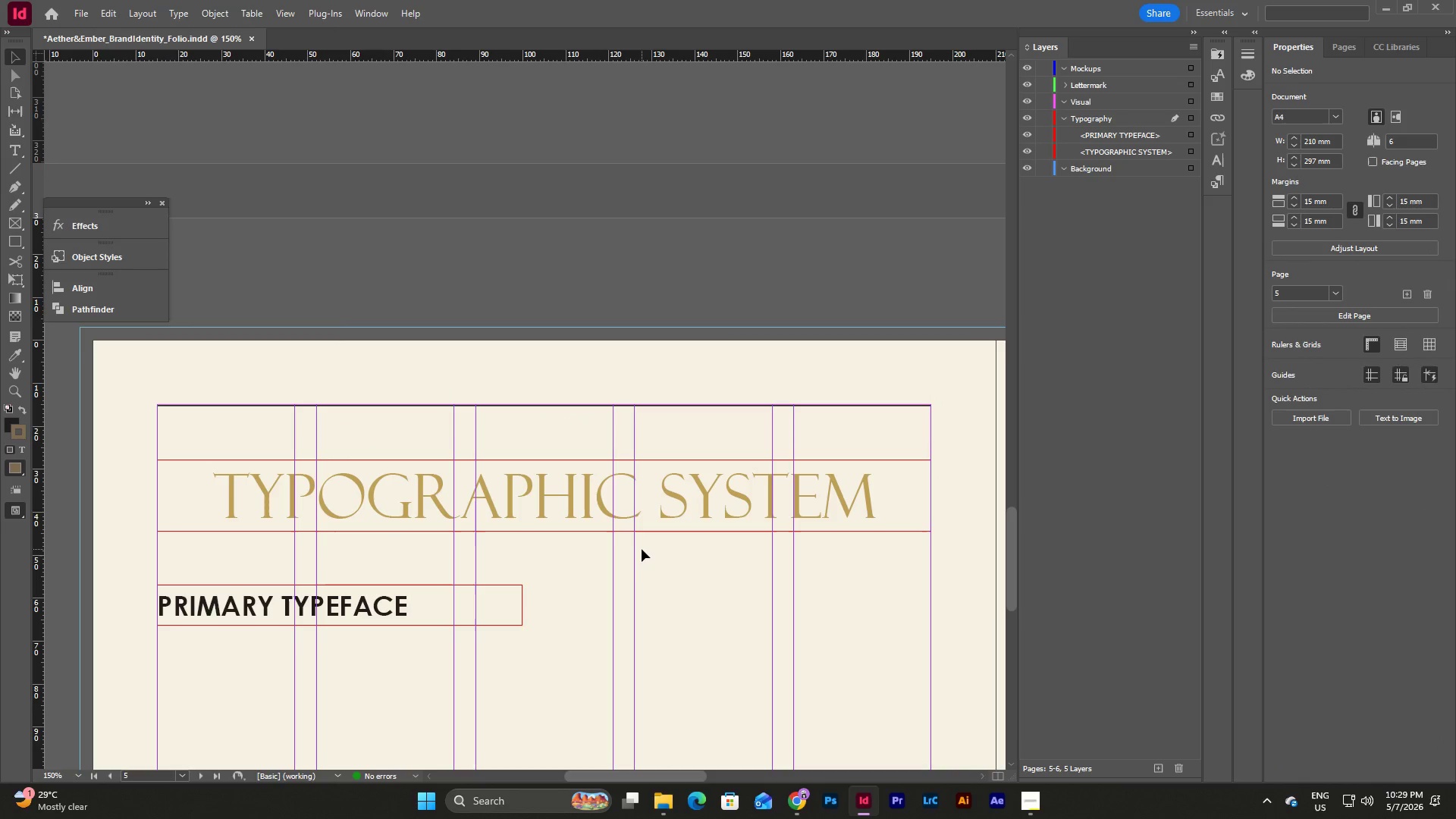 
scroll: coordinate [642, 549], scroll_direction: down, amount: 2.0
 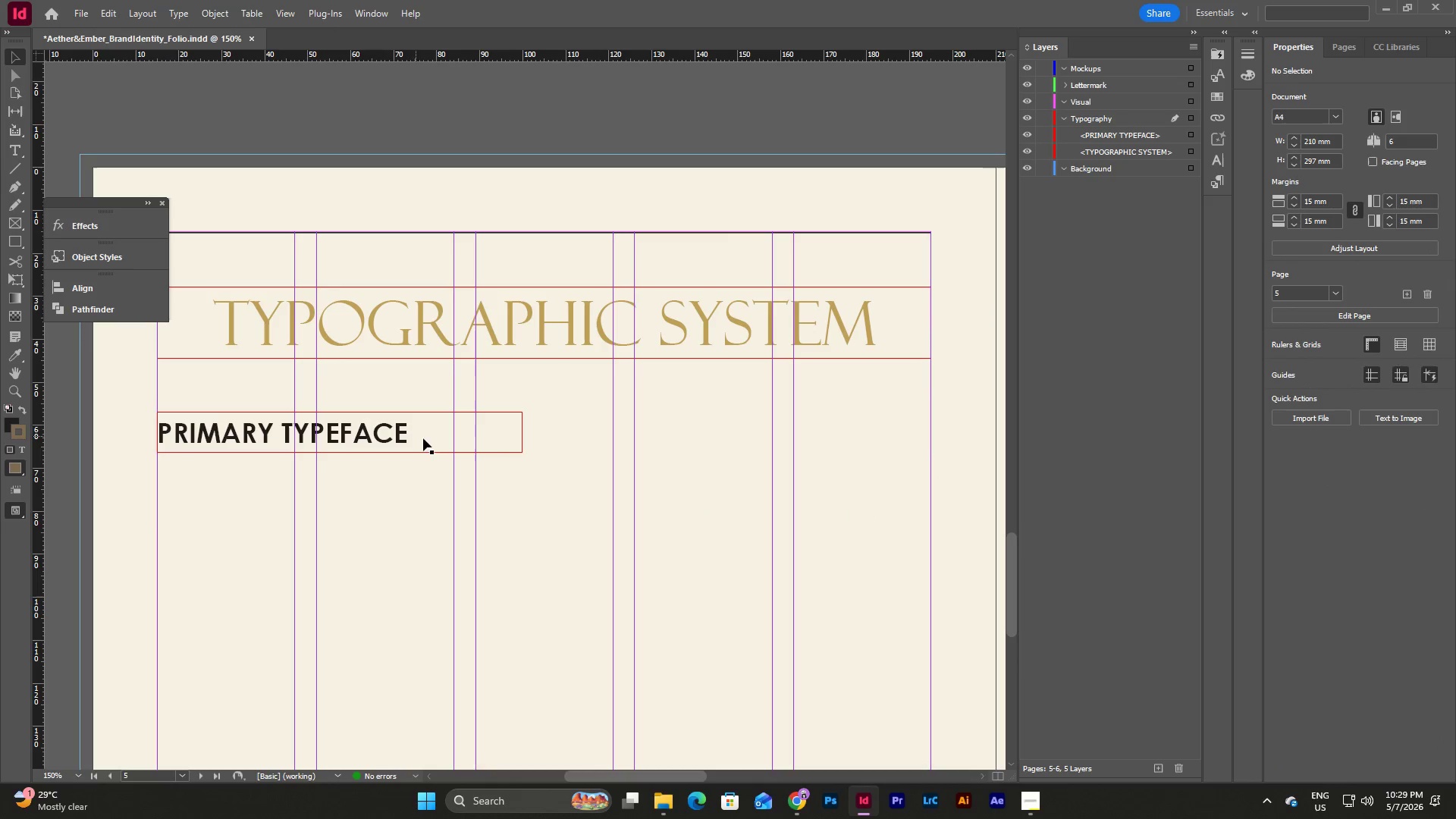 
scroll: coordinate [917, 554], scroll_direction: up, amount: 28.0
 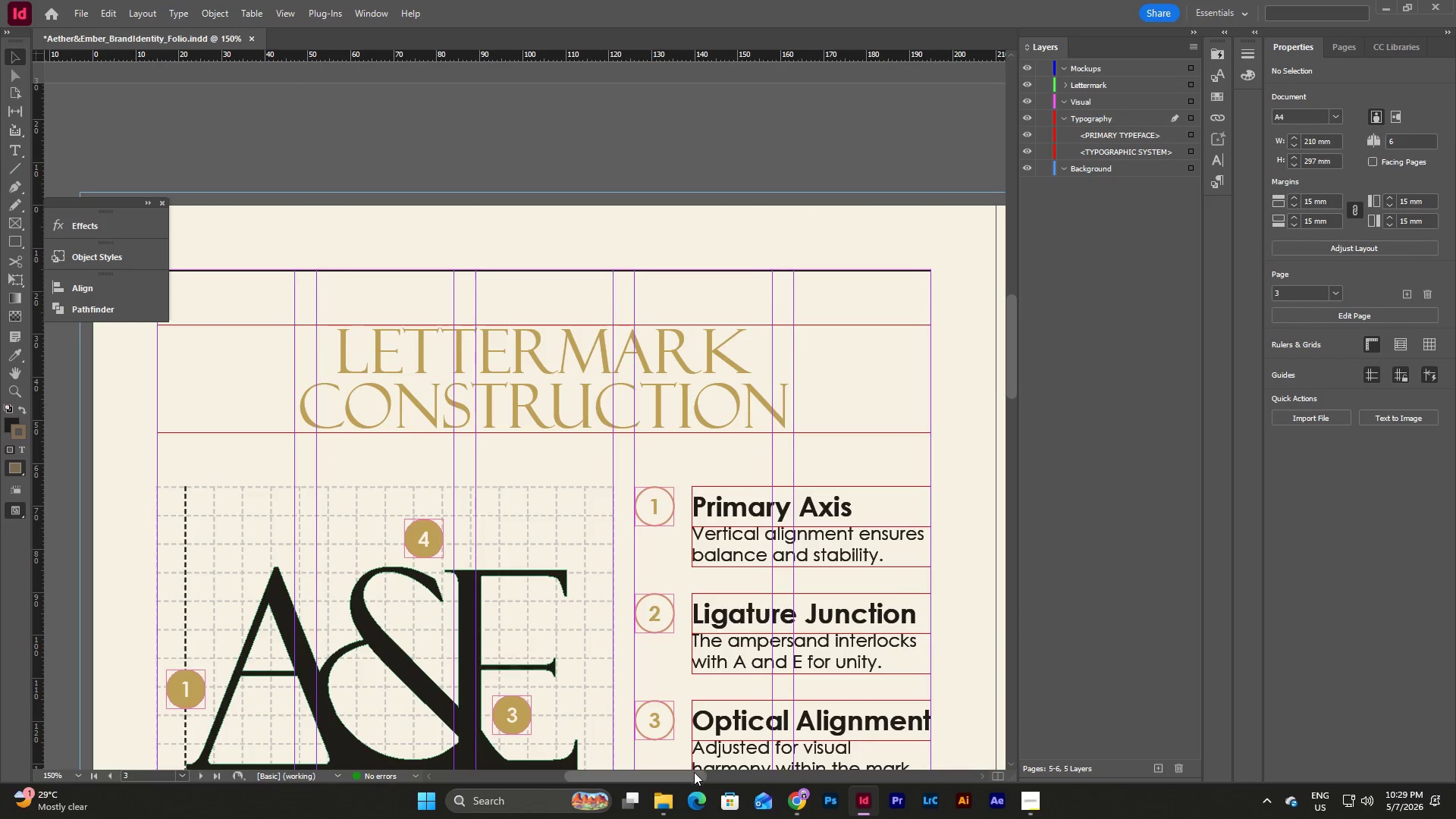 
left_click_drag(start_coordinate=[683, 777], to_coordinate=[826, 756])
 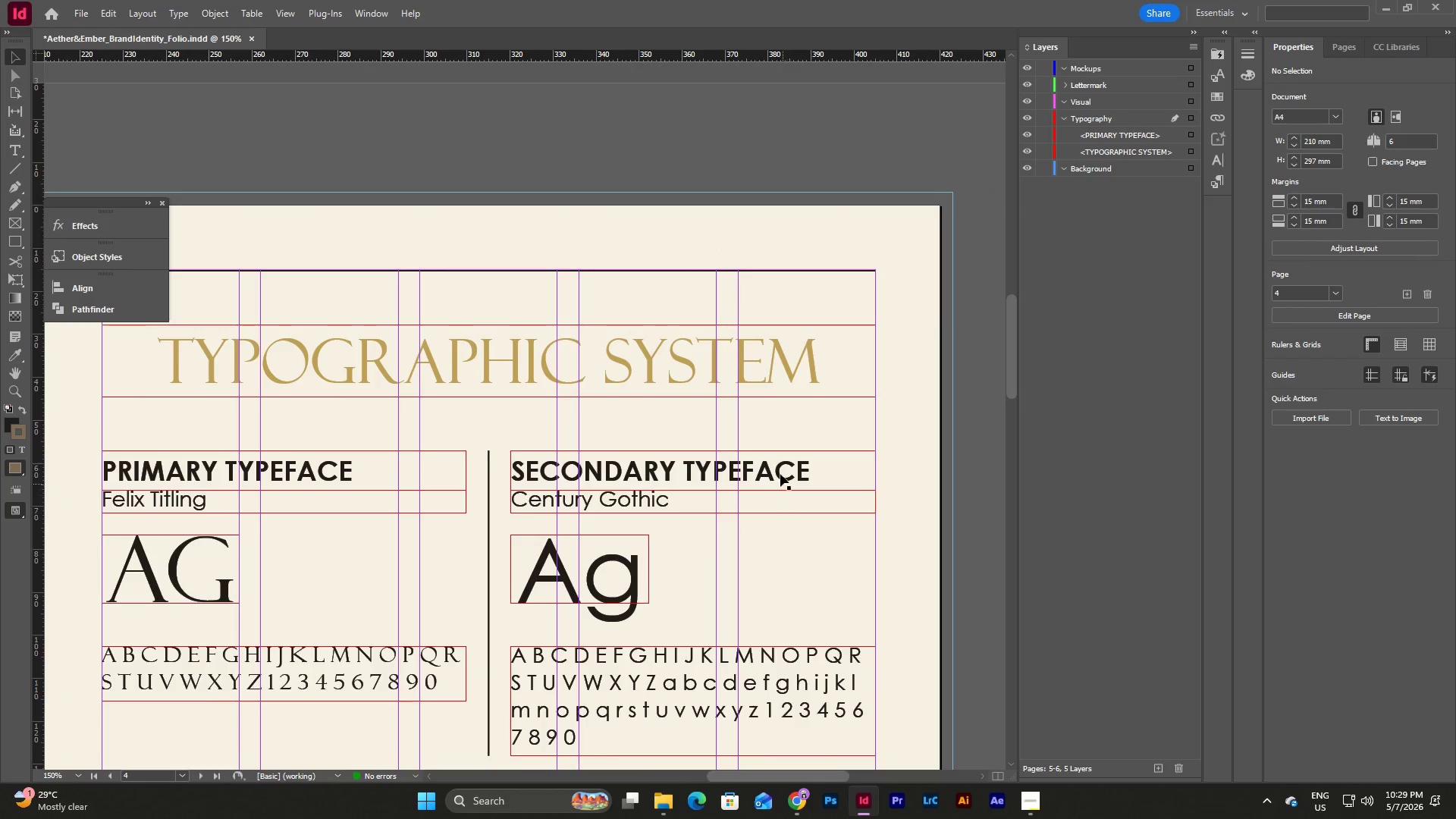 
left_click([780, 463])
 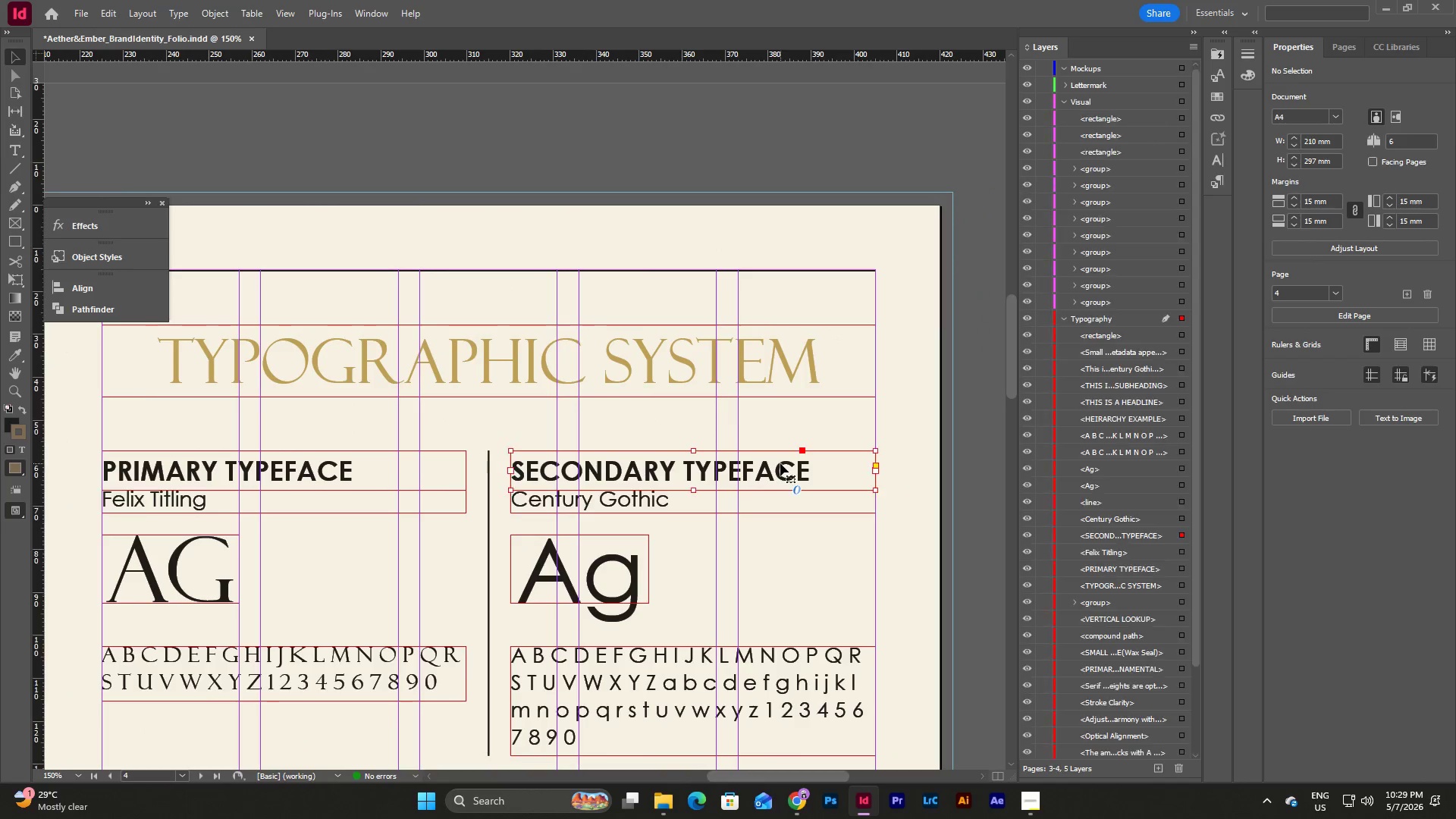 
key(Control+ControlLeft)
 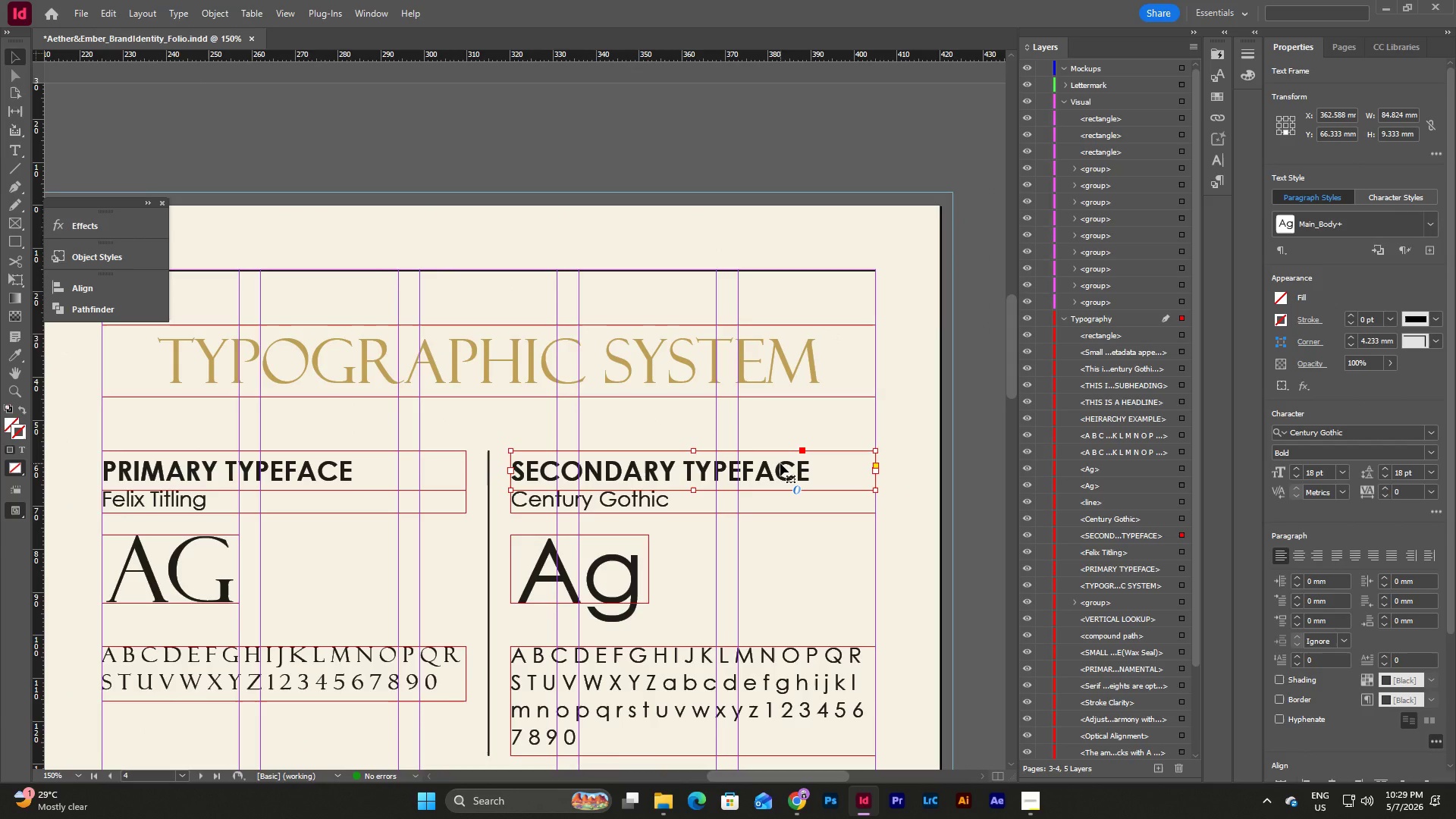 
key(Control+C)
 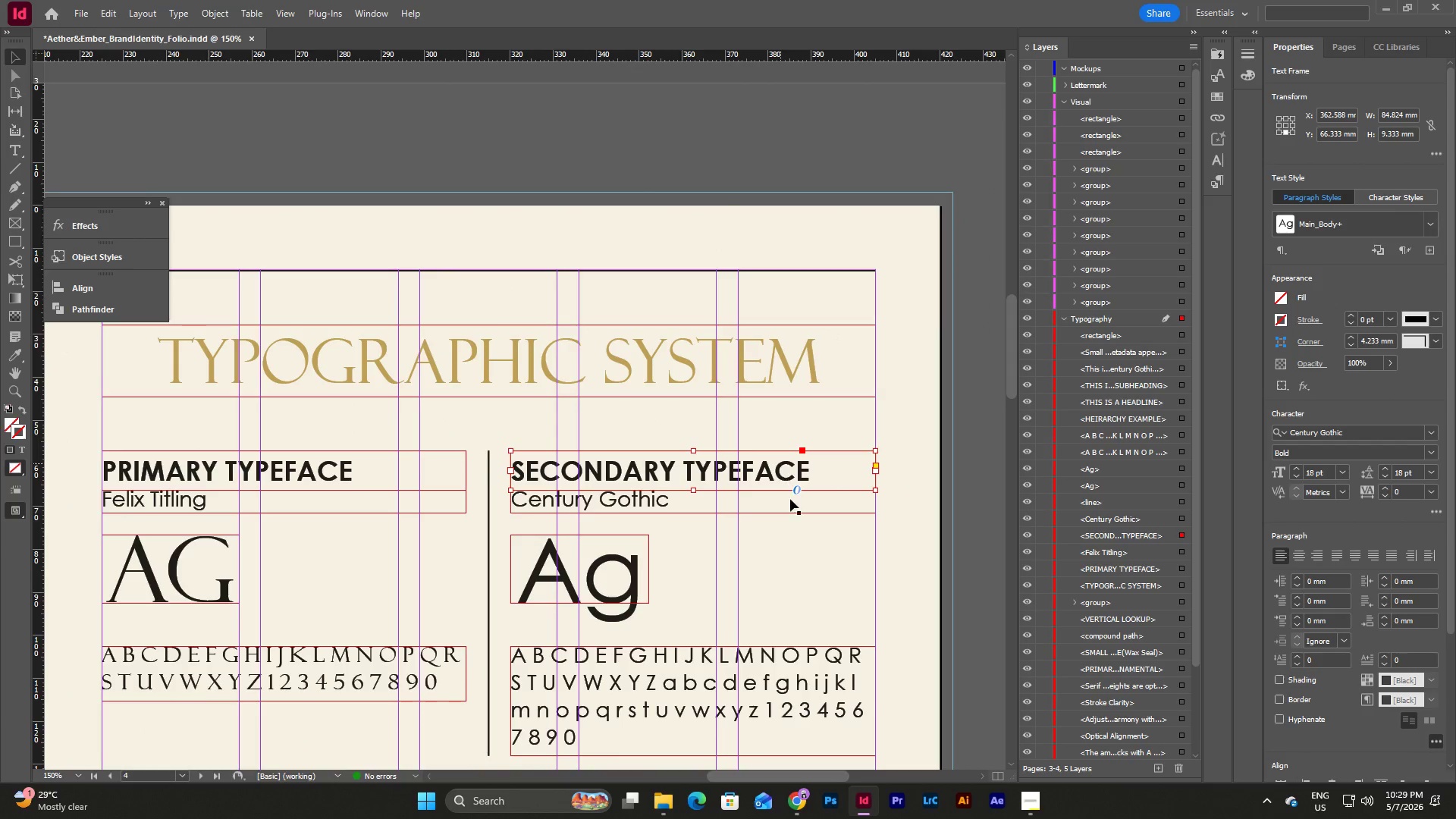 
scroll: coordinate [790, 511], scroll_direction: down, amount: 23.0
 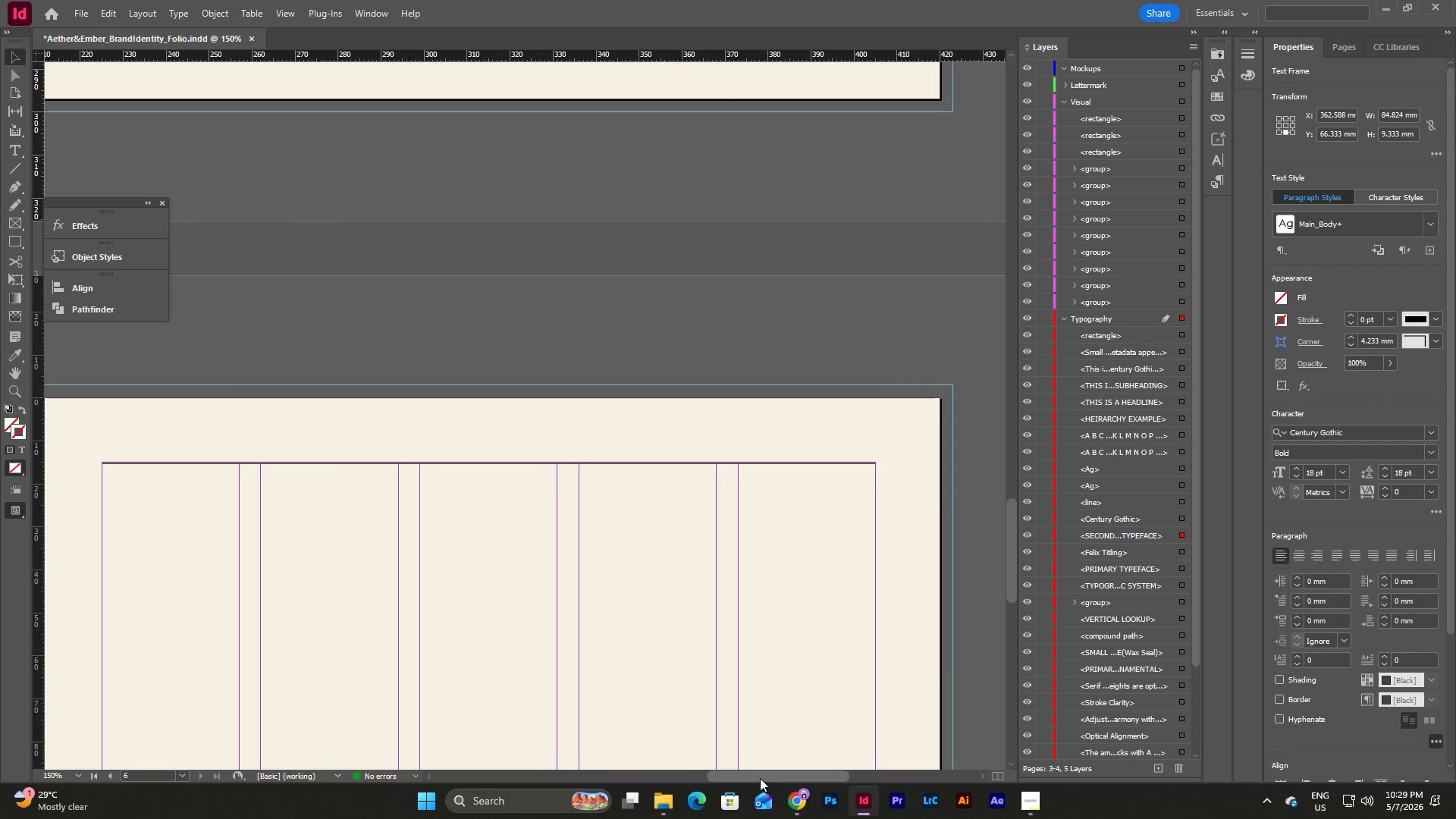 
left_click_drag(start_coordinate=[758, 776], to_coordinate=[652, 778])
 